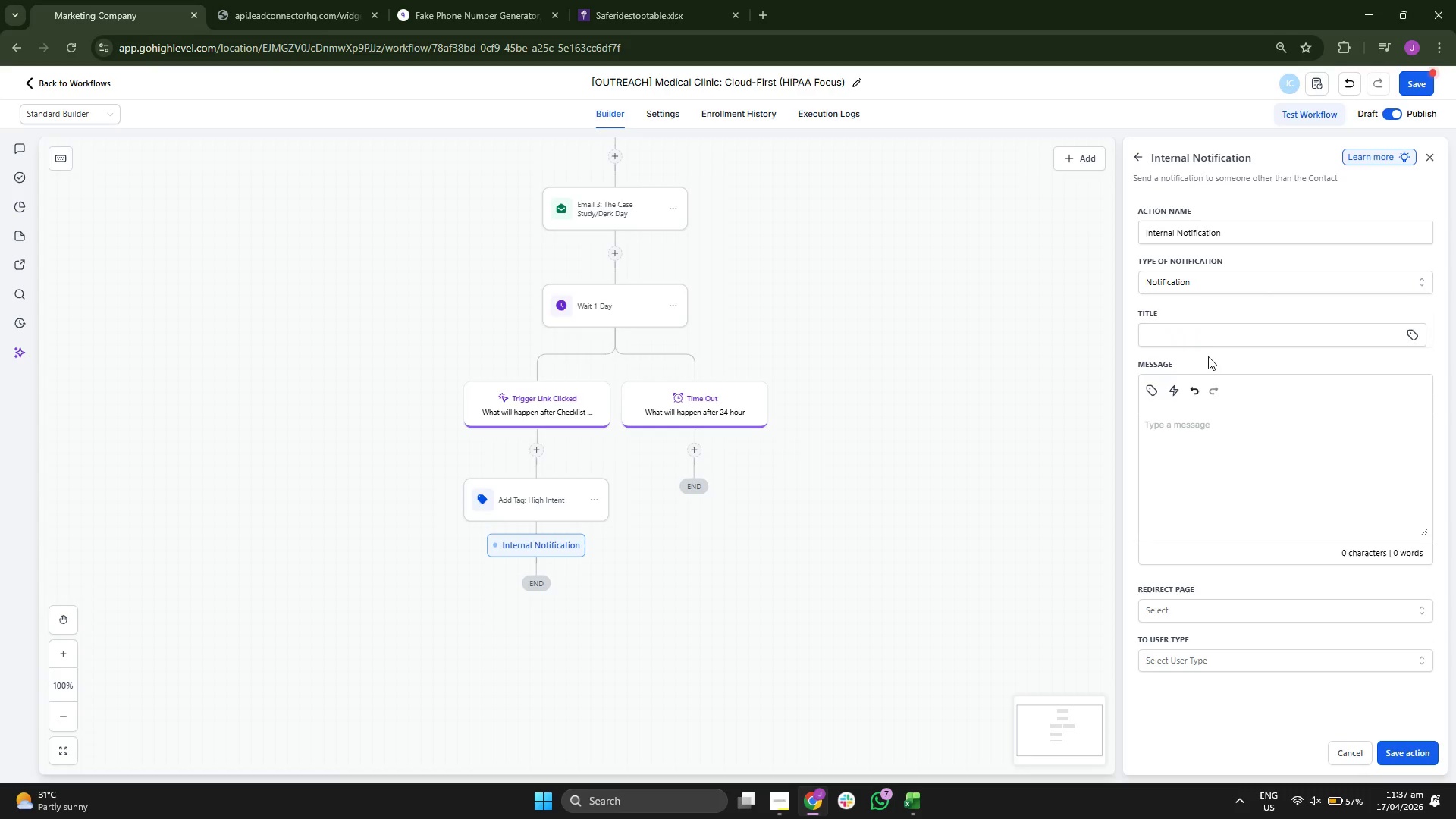 
left_click([1211, 333])
 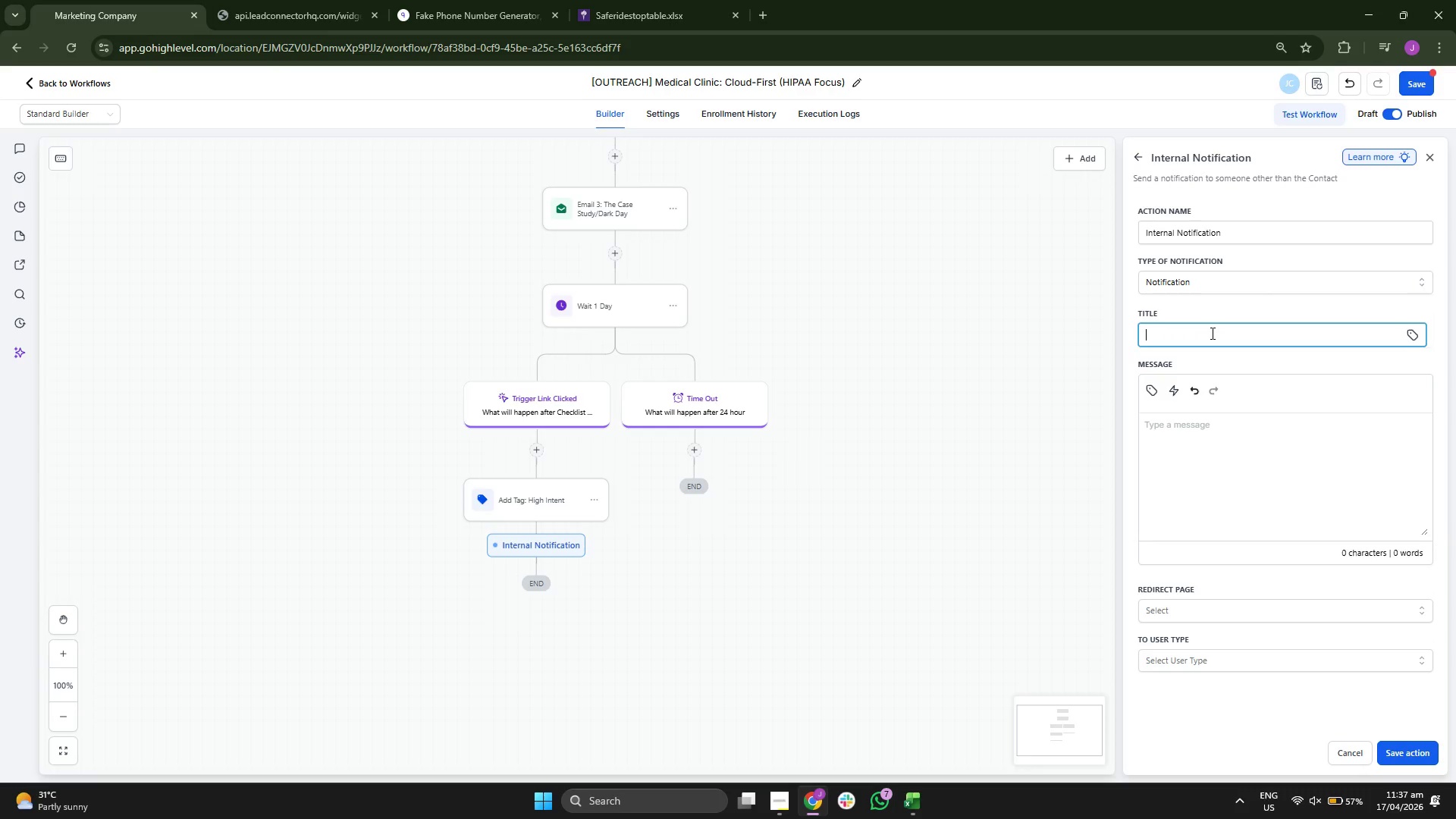 
type(Ho)
key(Backspace)
type(igf)
key(Backspace)
type(h Intent Lead: )
 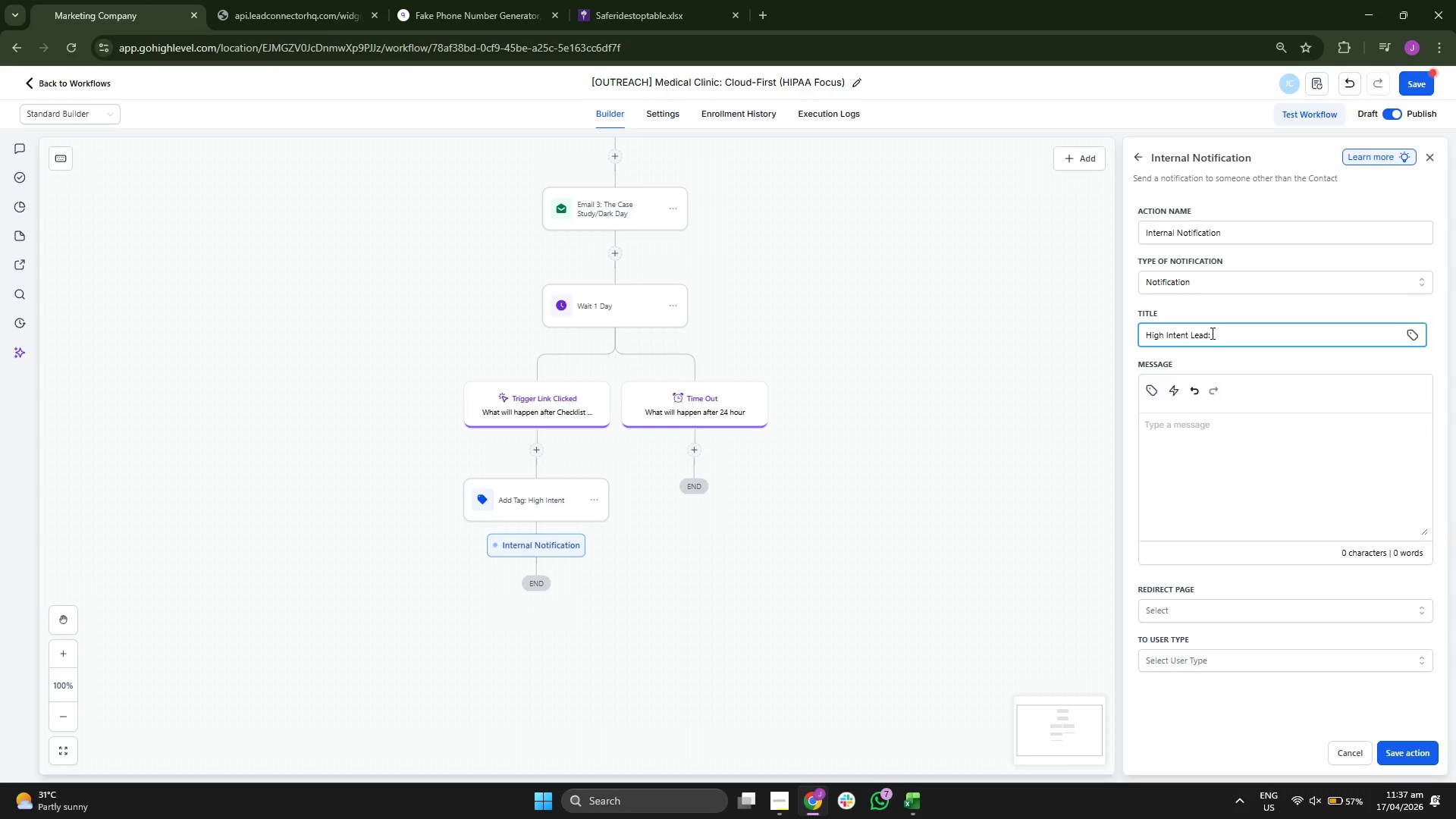 
left_click([1320, 419])
 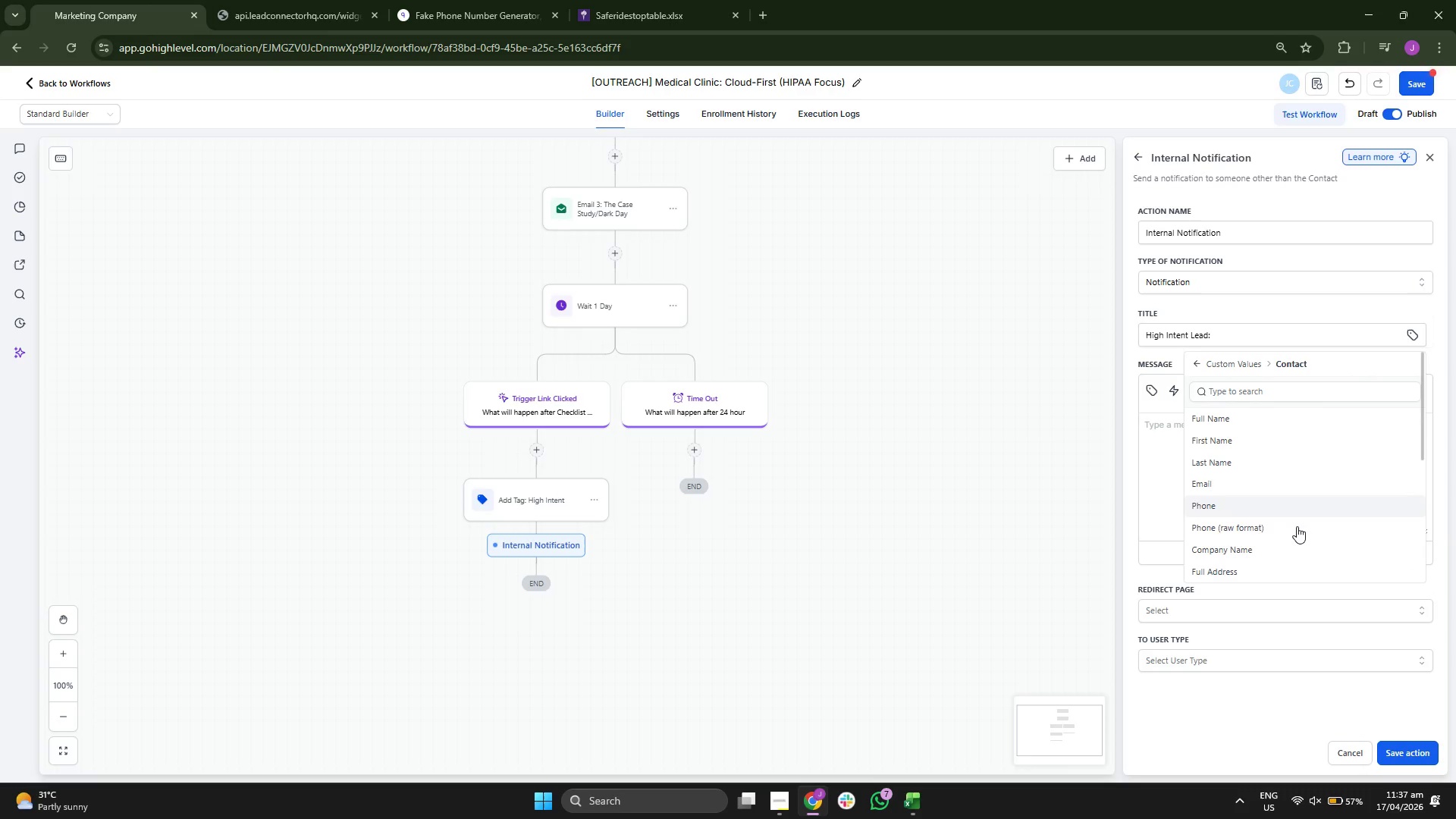 
scroll: coordinate [1294, 540], scroll_direction: down, amount: 9.0
 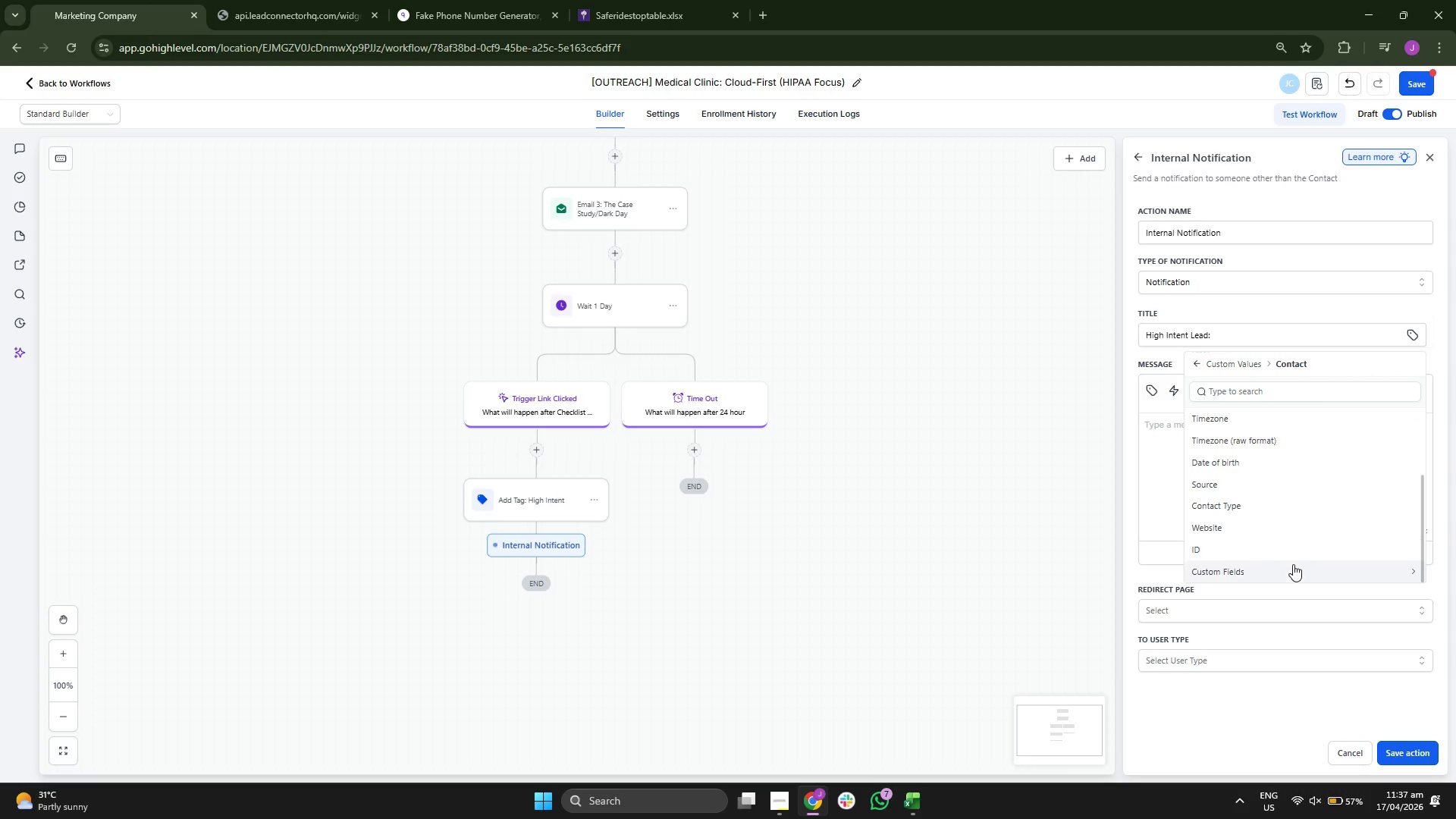 
left_click([1293, 565])
 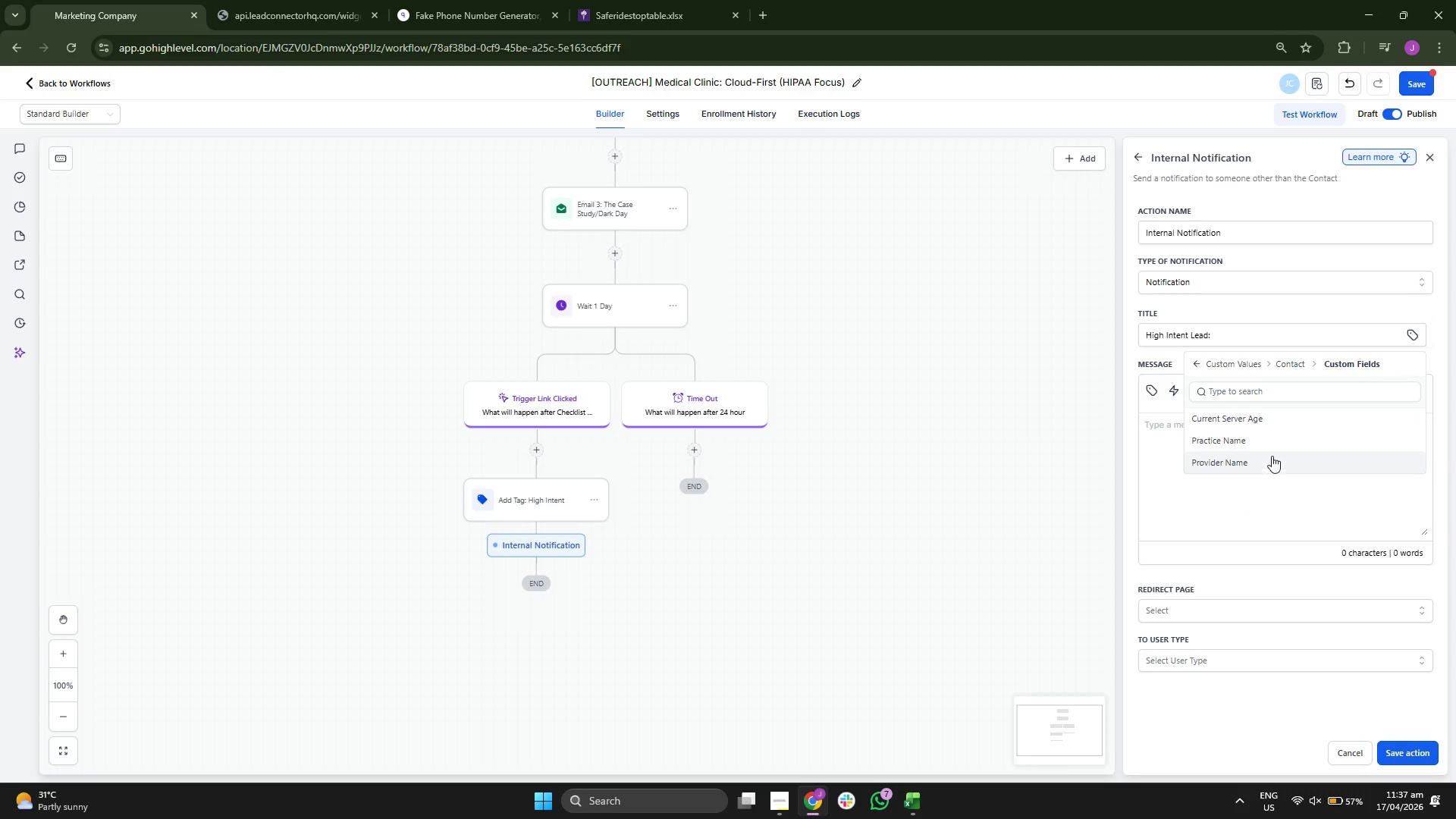 
left_click([1273, 442])
 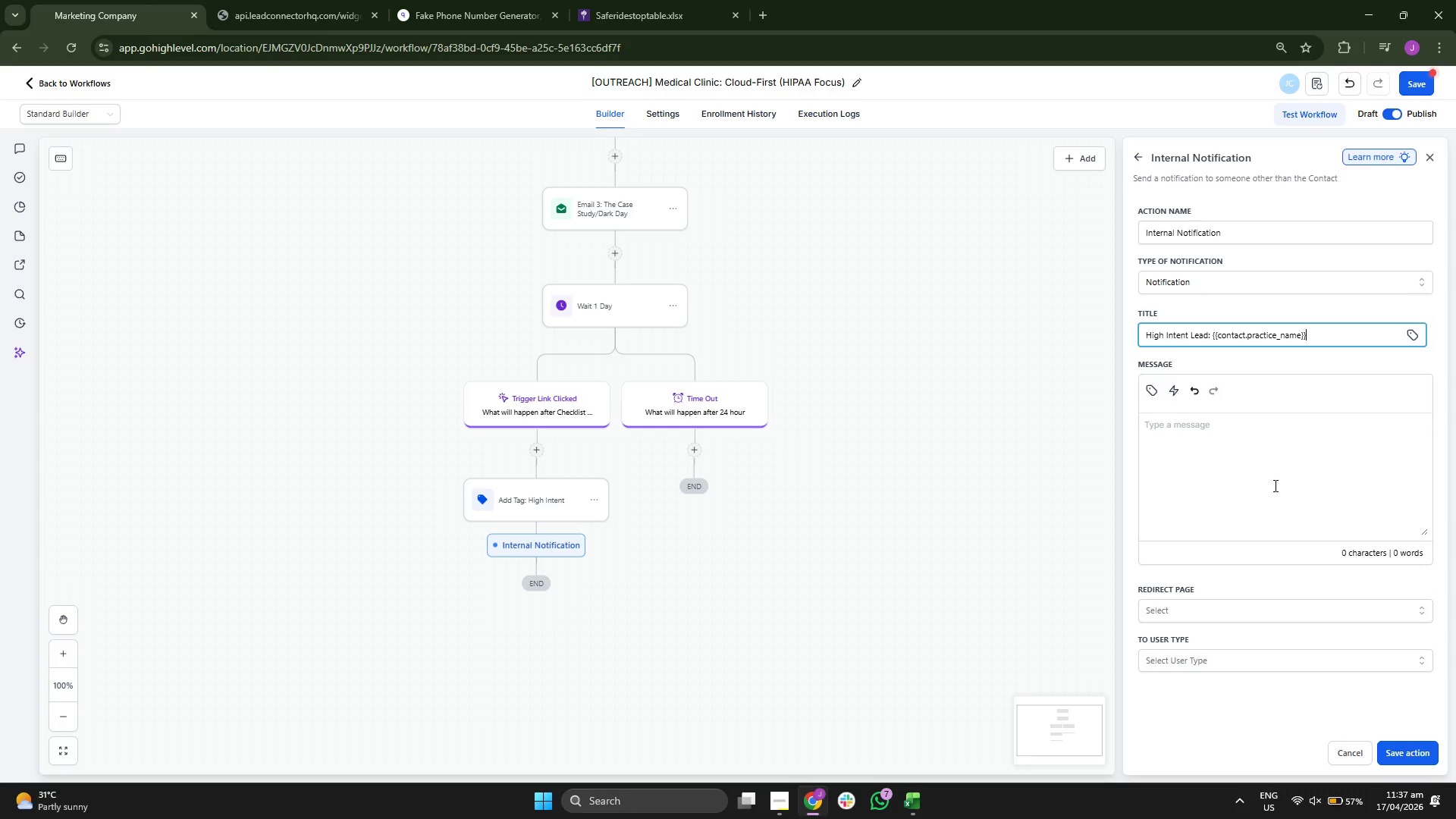 
left_click([1265, 482])
 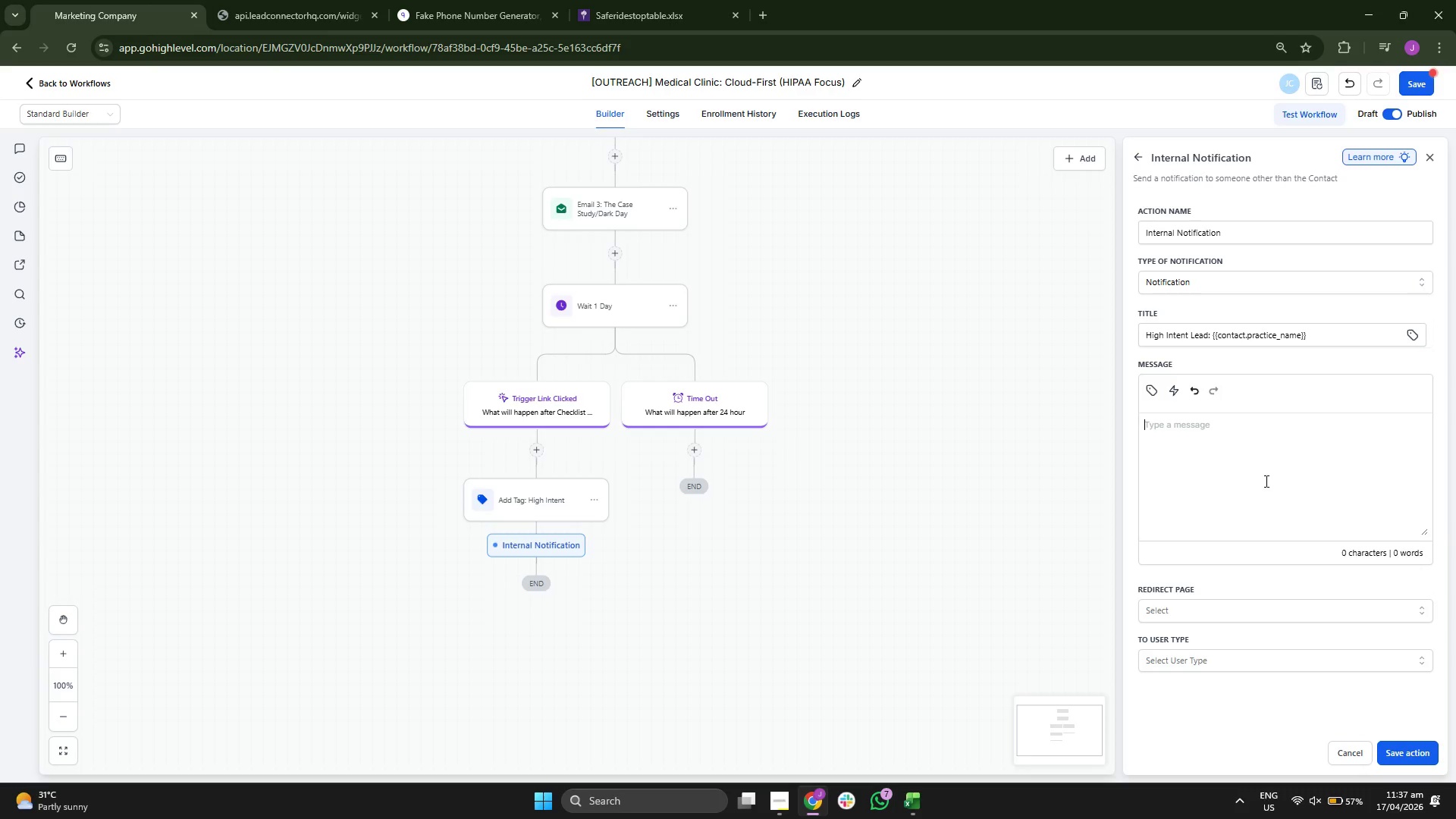 
type(Attention!)
 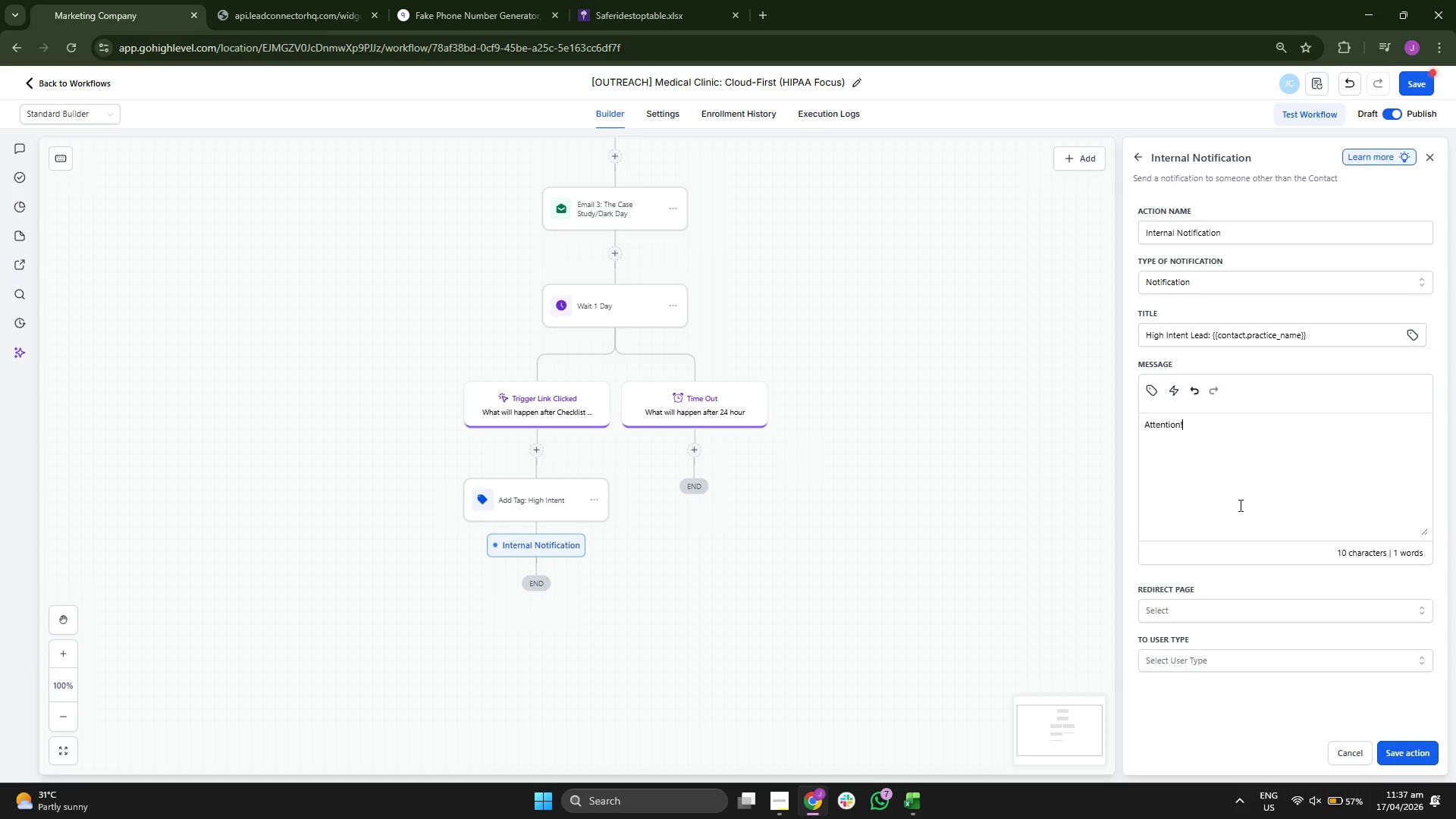 
 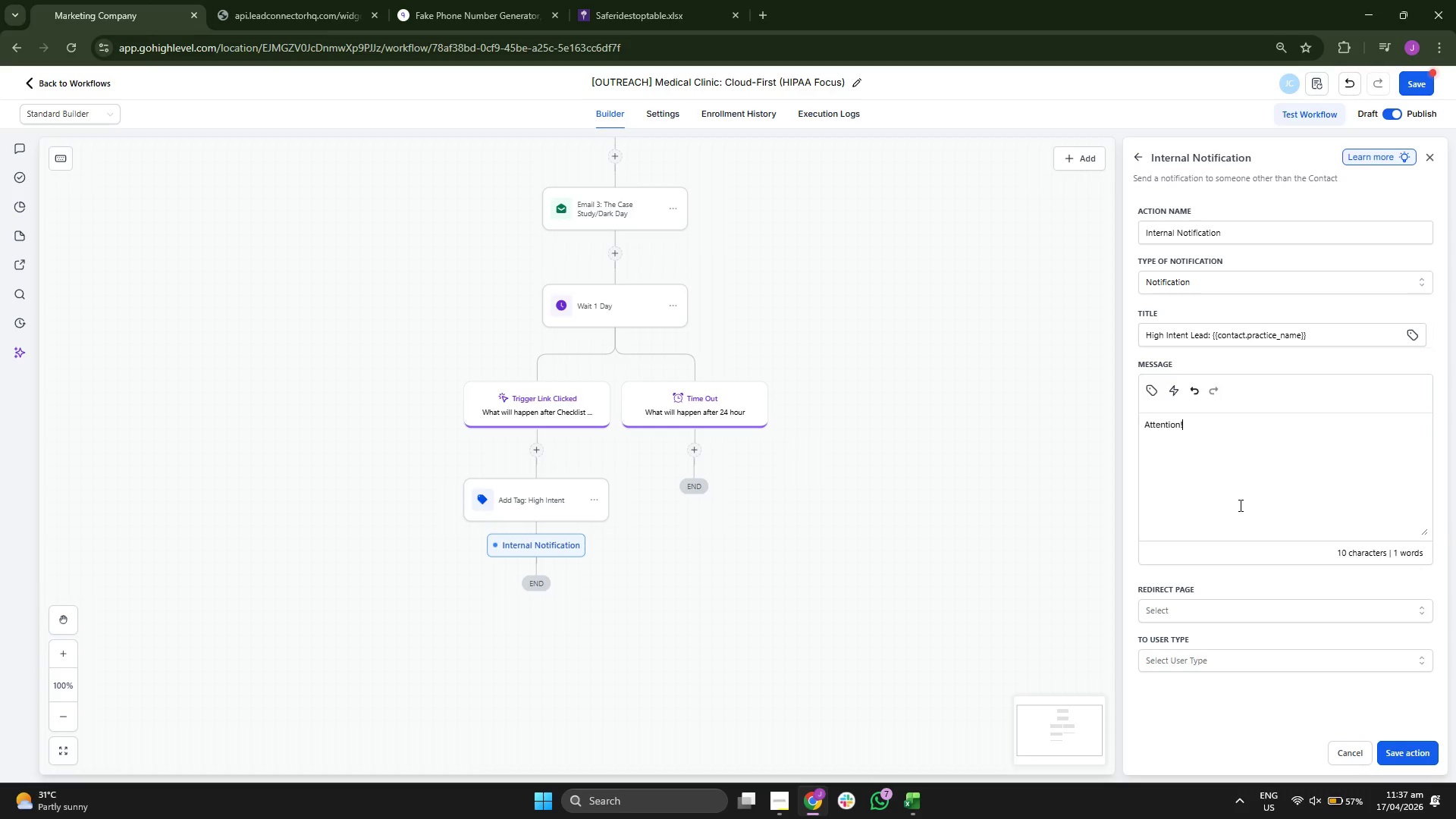 
key(Enter)
 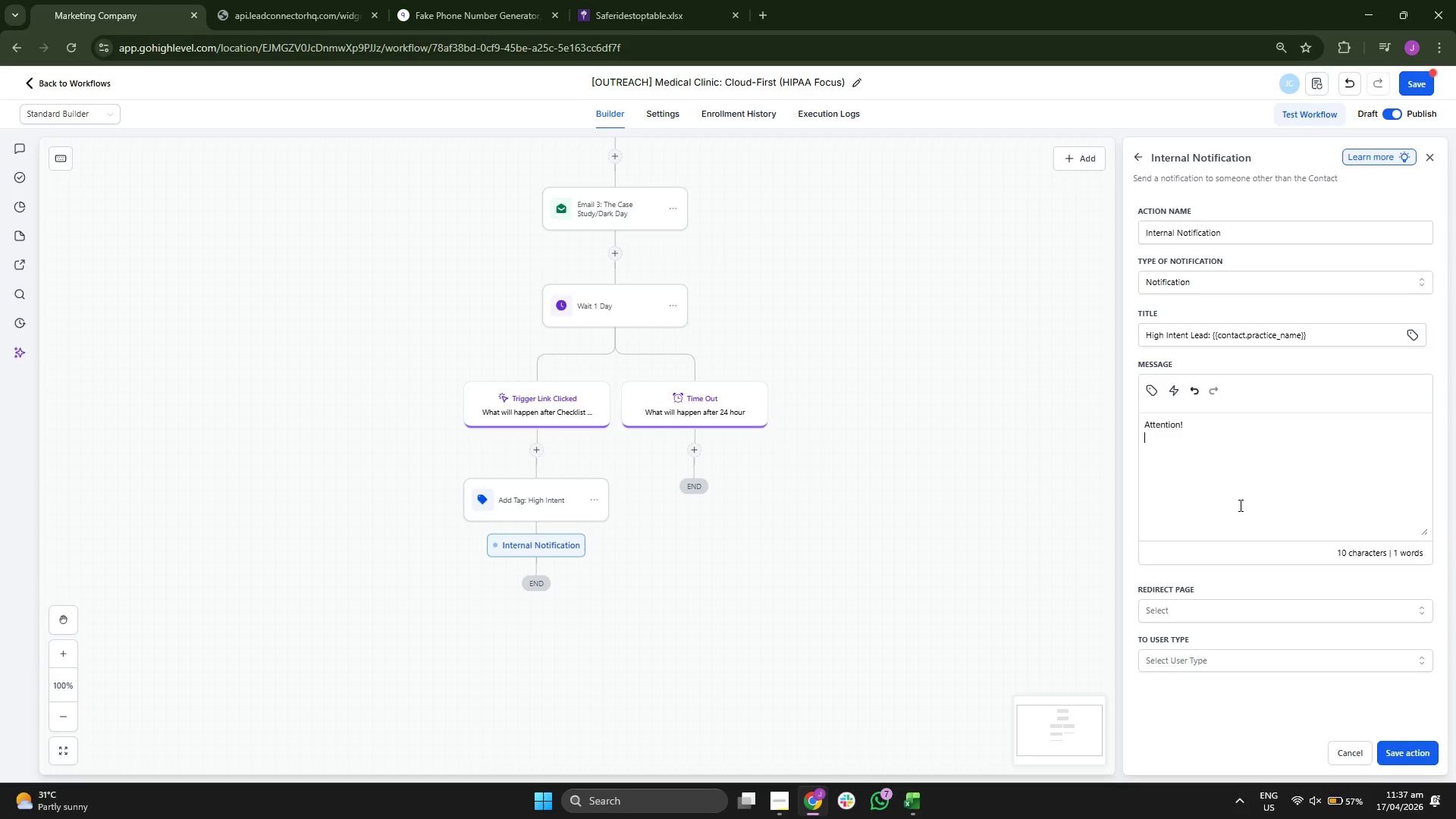 
key(Backspace)
 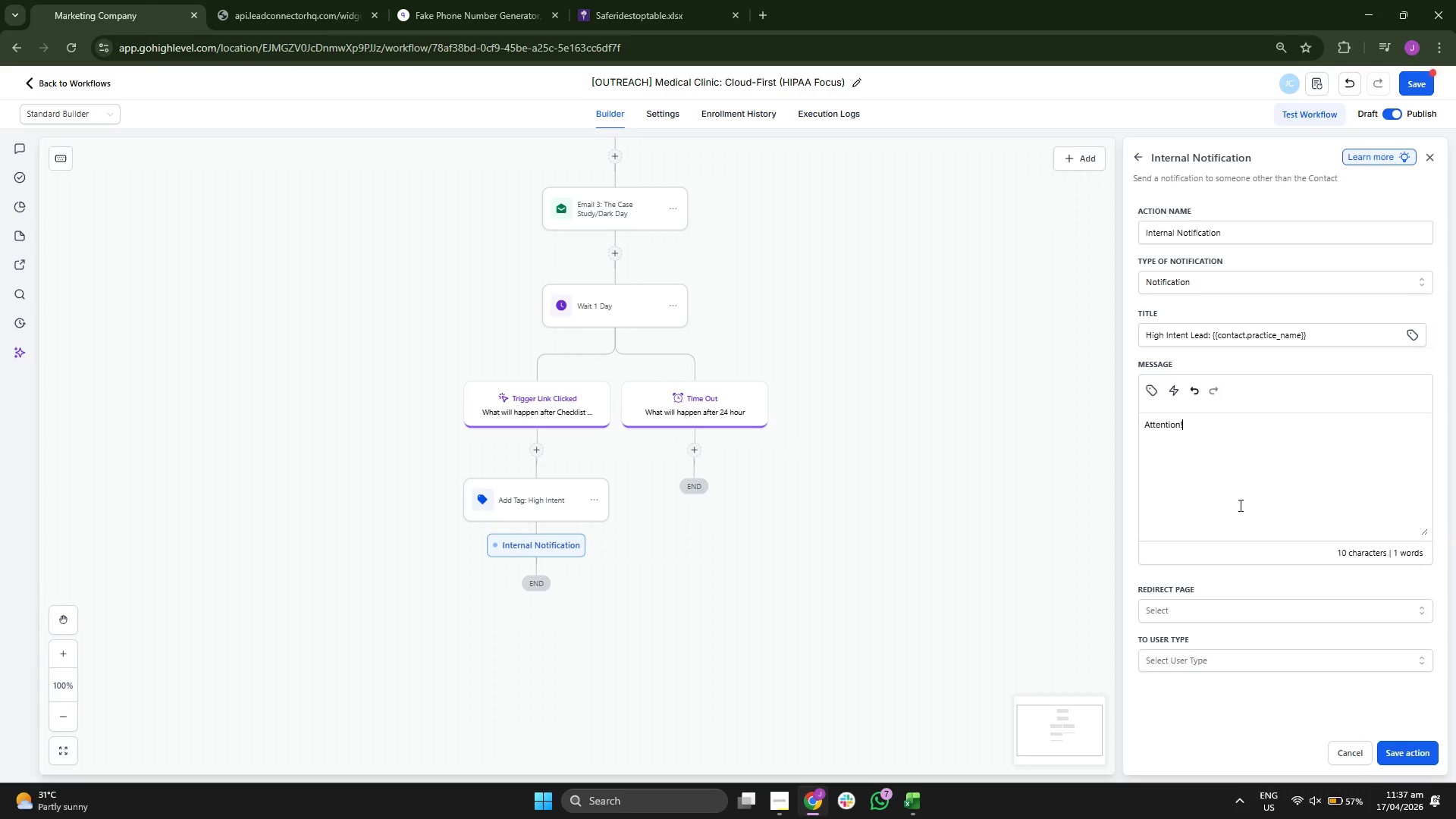 
key(Space)
 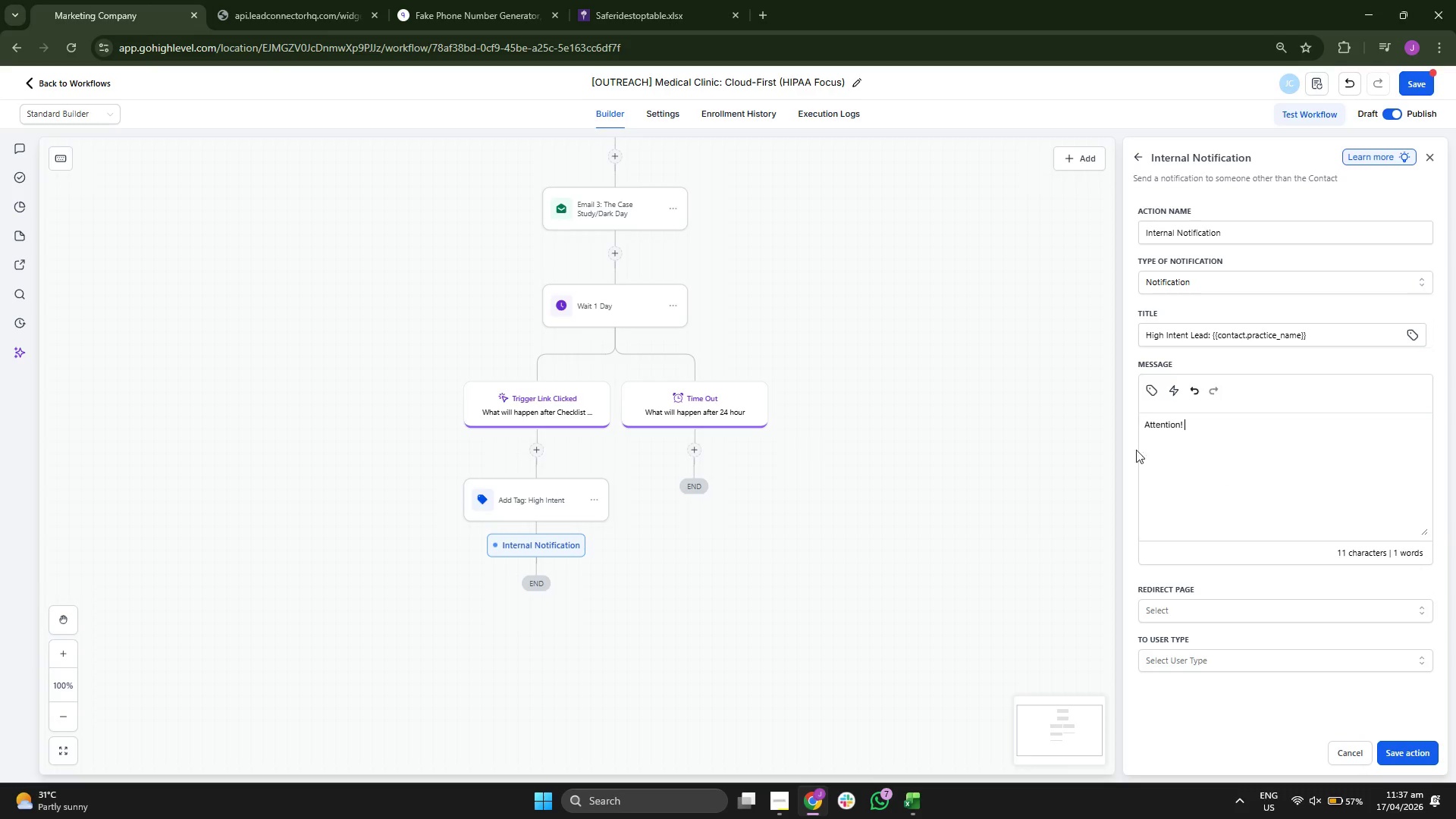 
left_click([1152, 393])
 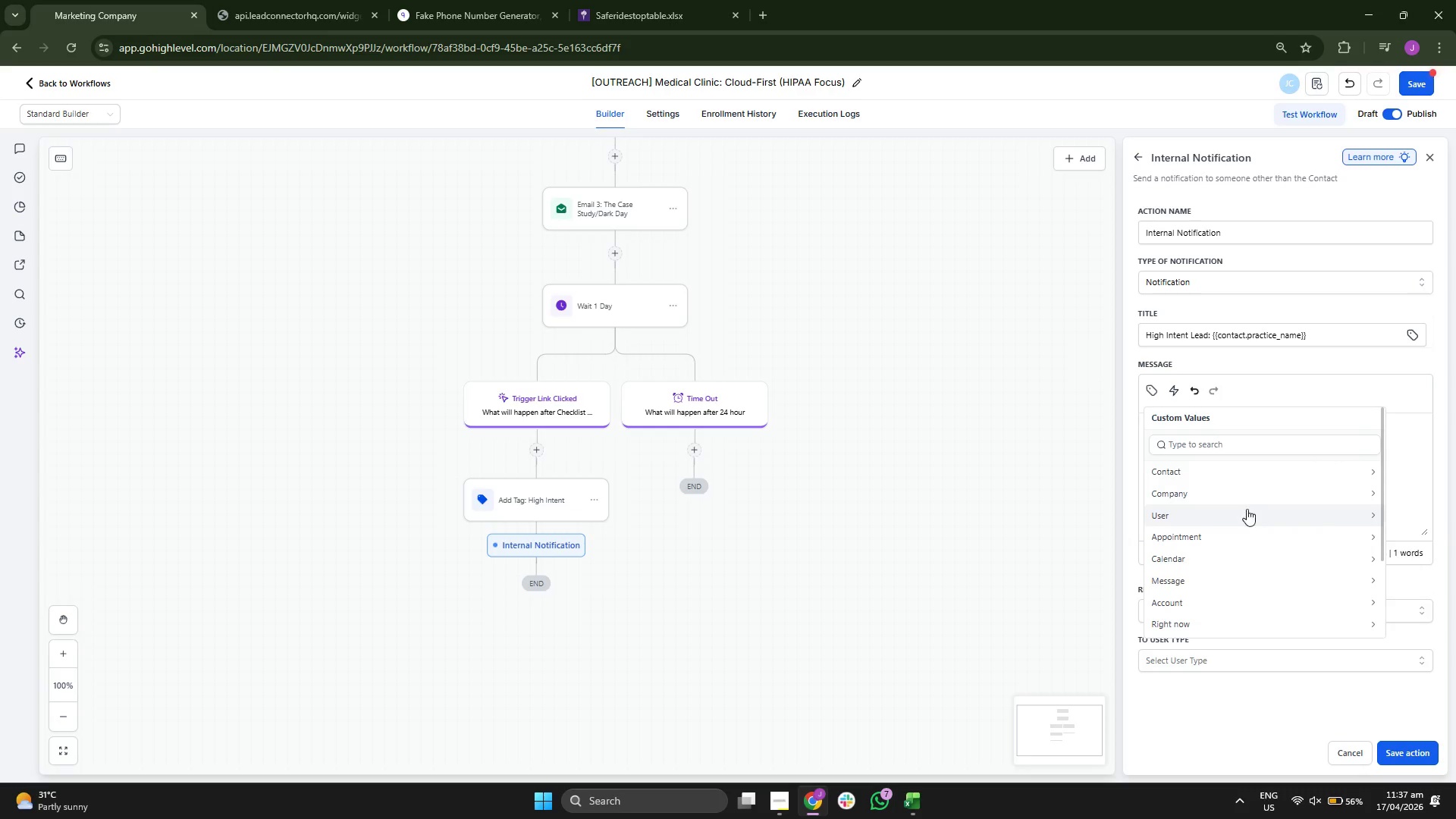 
left_click([1254, 468])
 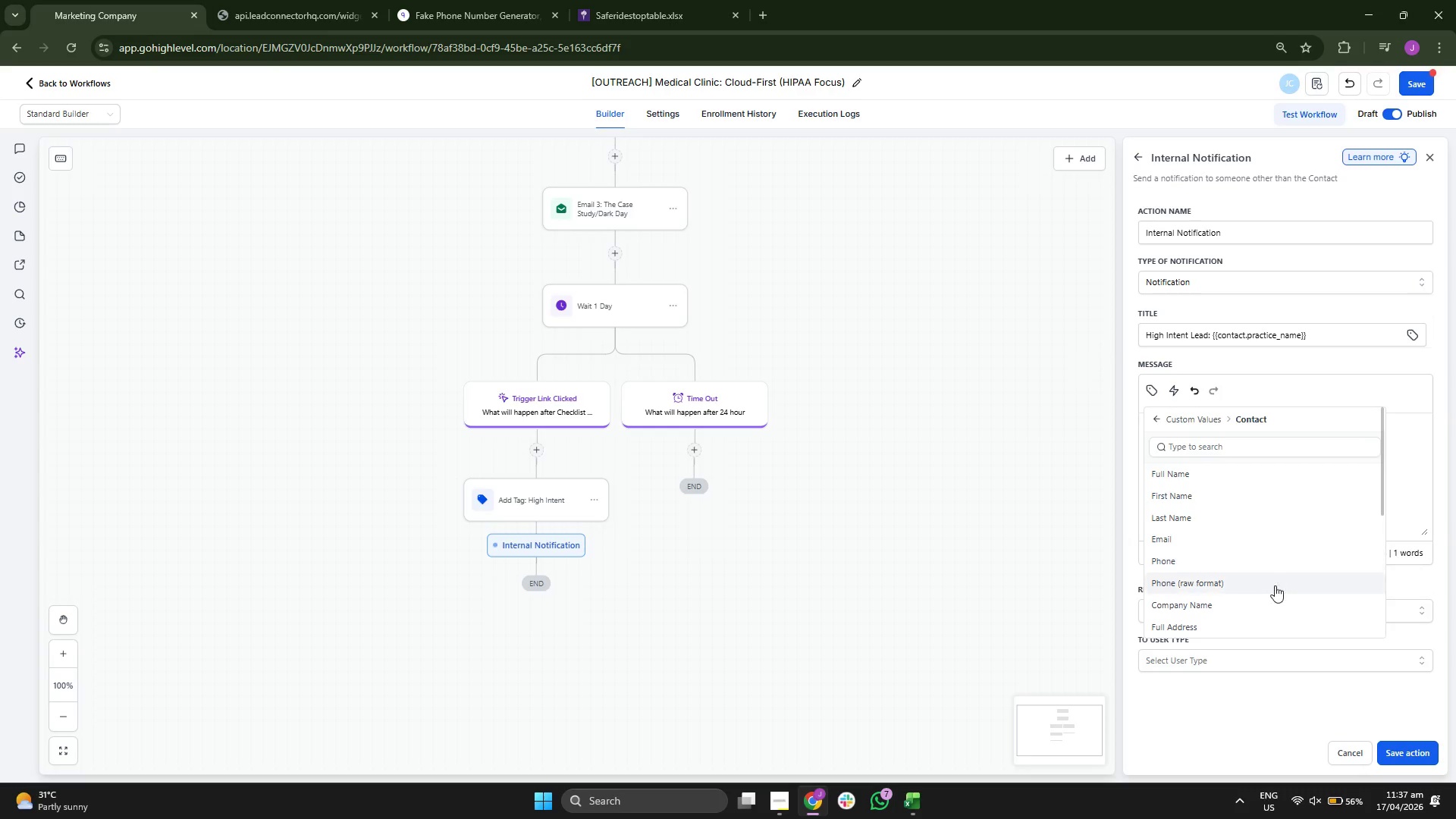 
scroll: coordinate [1274, 604], scroll_direction: down, amount: 7.0
 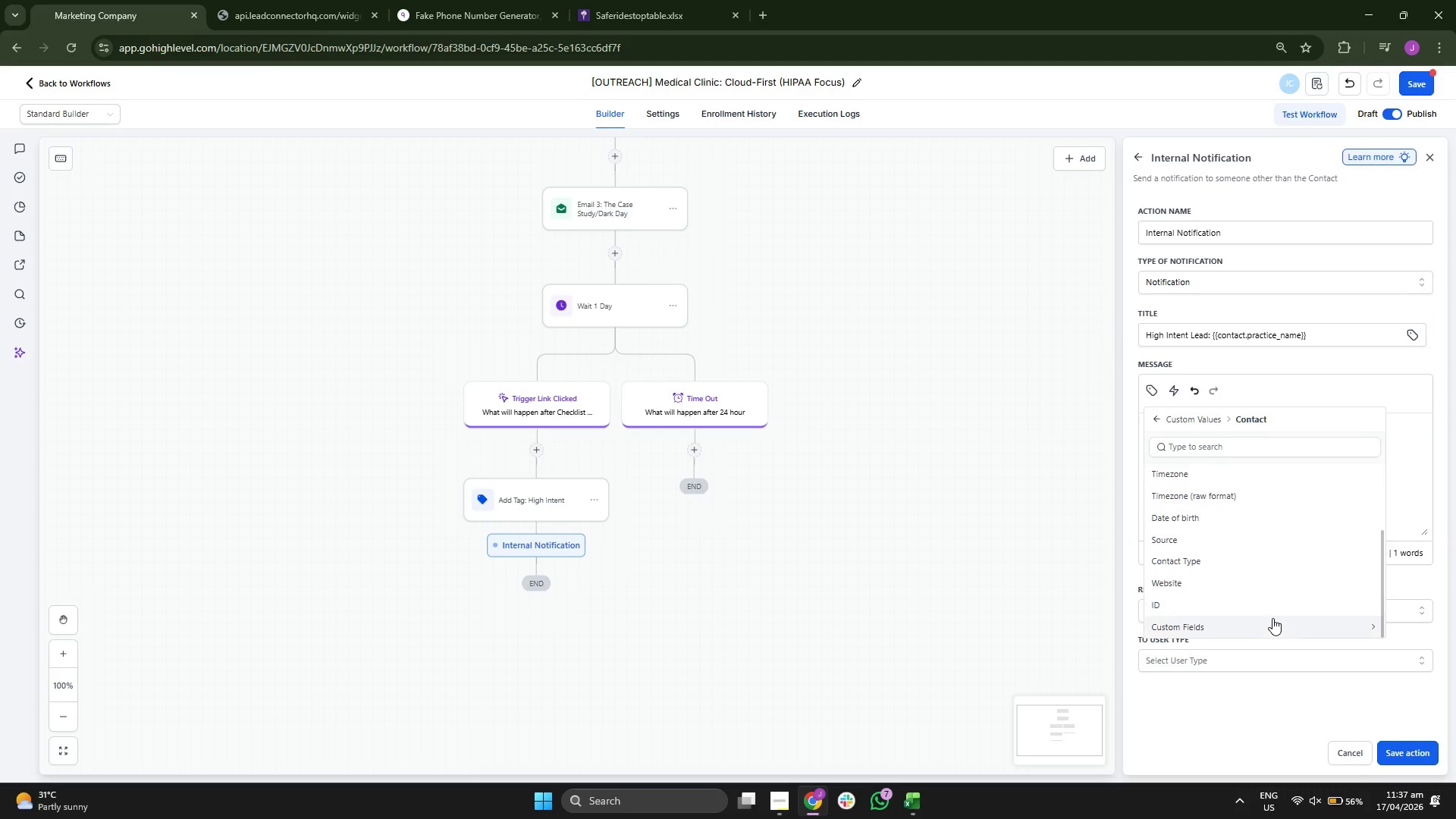 
left_click([1274, 621])
 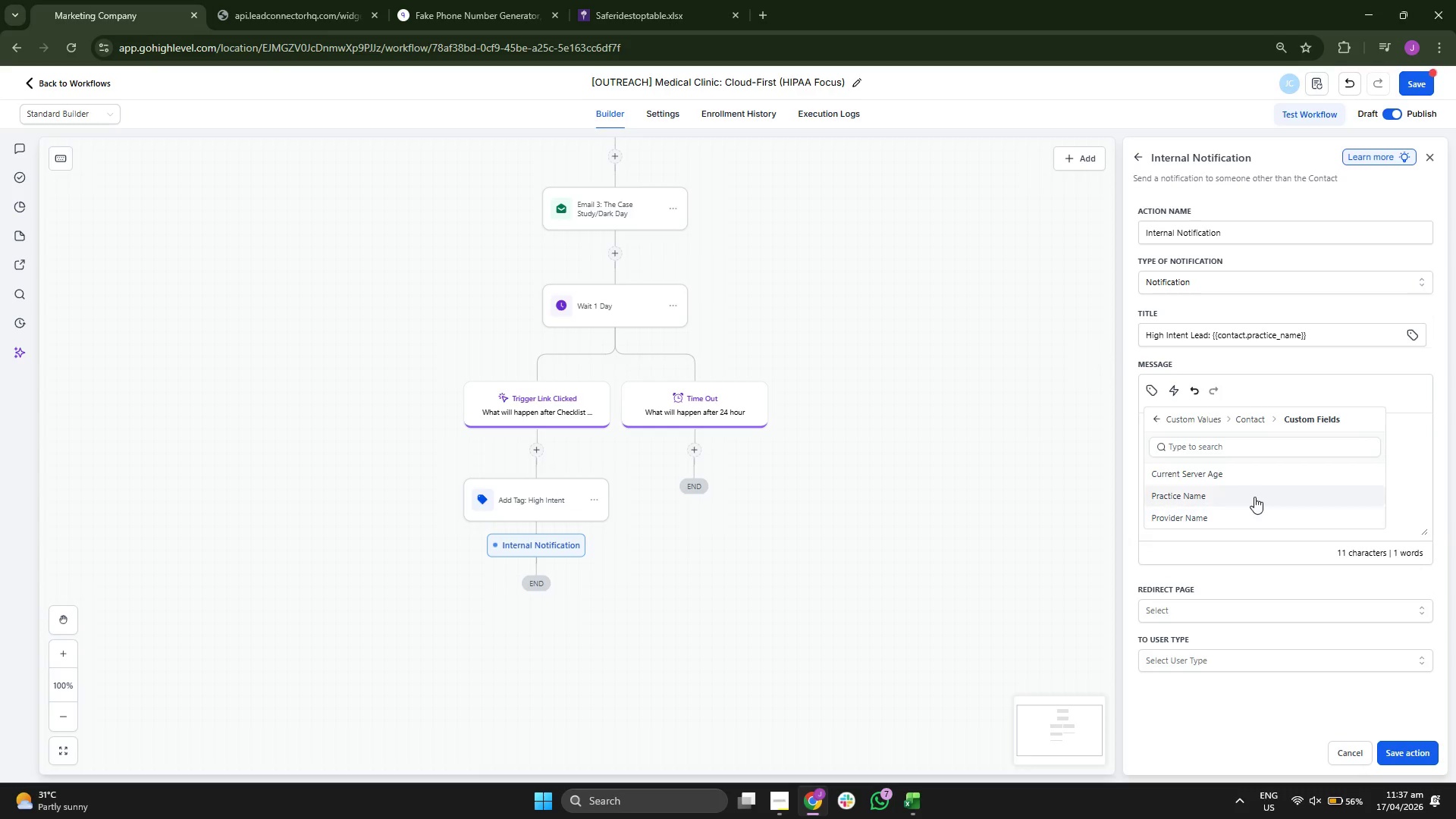 
left_click([1254, 497])
 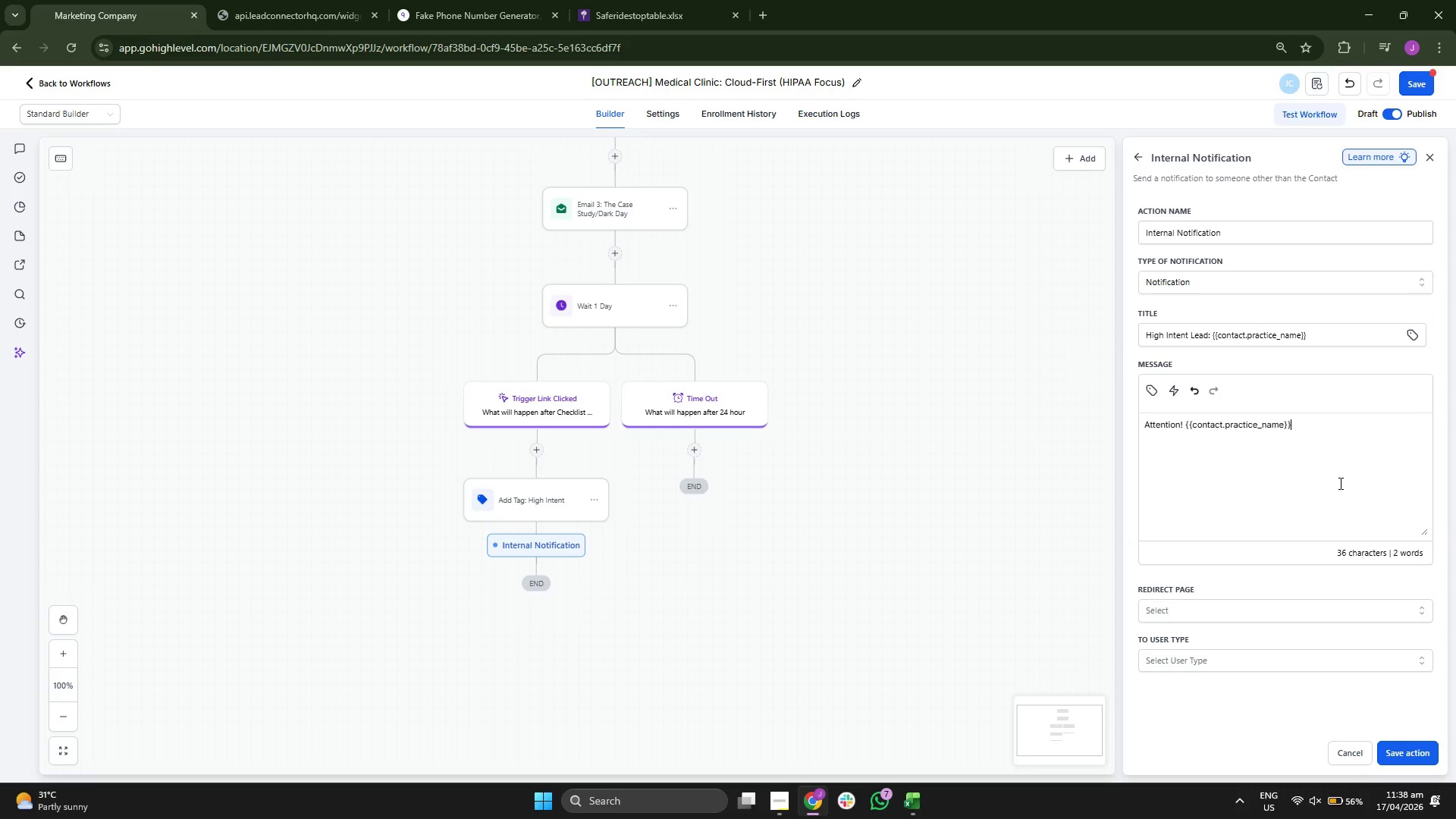 
type( just clie)
key(Backspace)
type(cked the Cloud Security Checklist link.)
 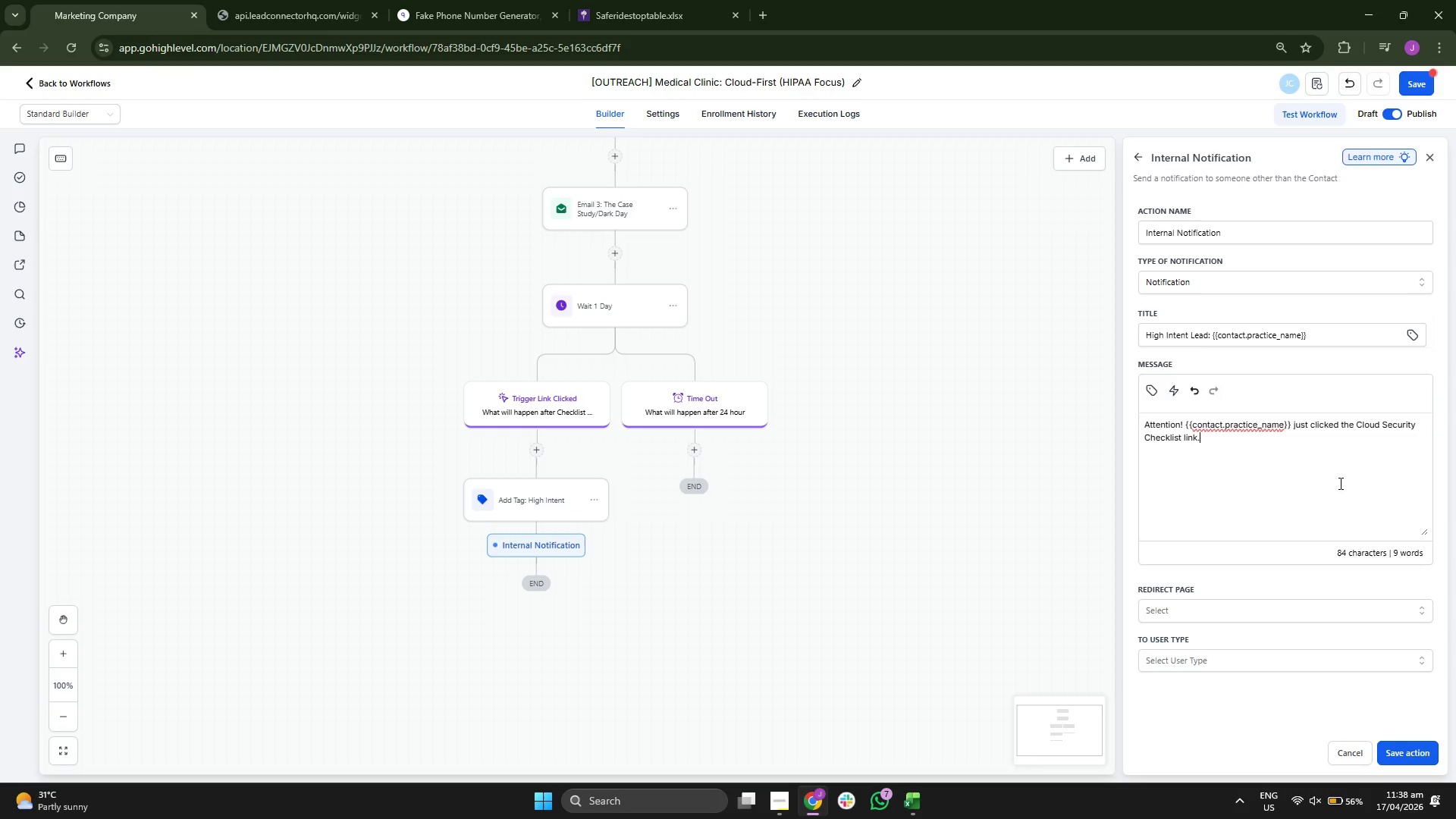 
key(Enter)
 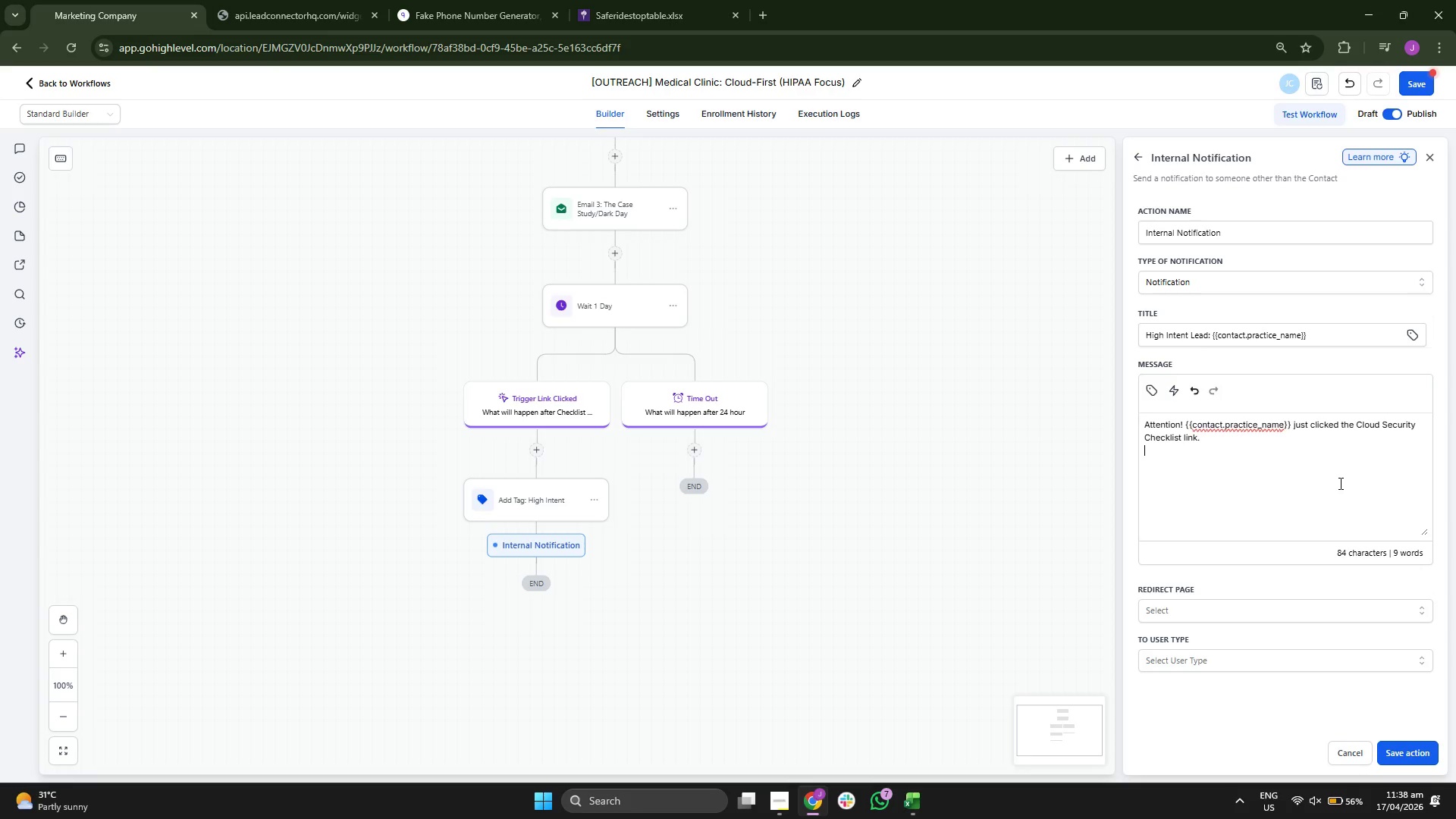 
key(Enter)
 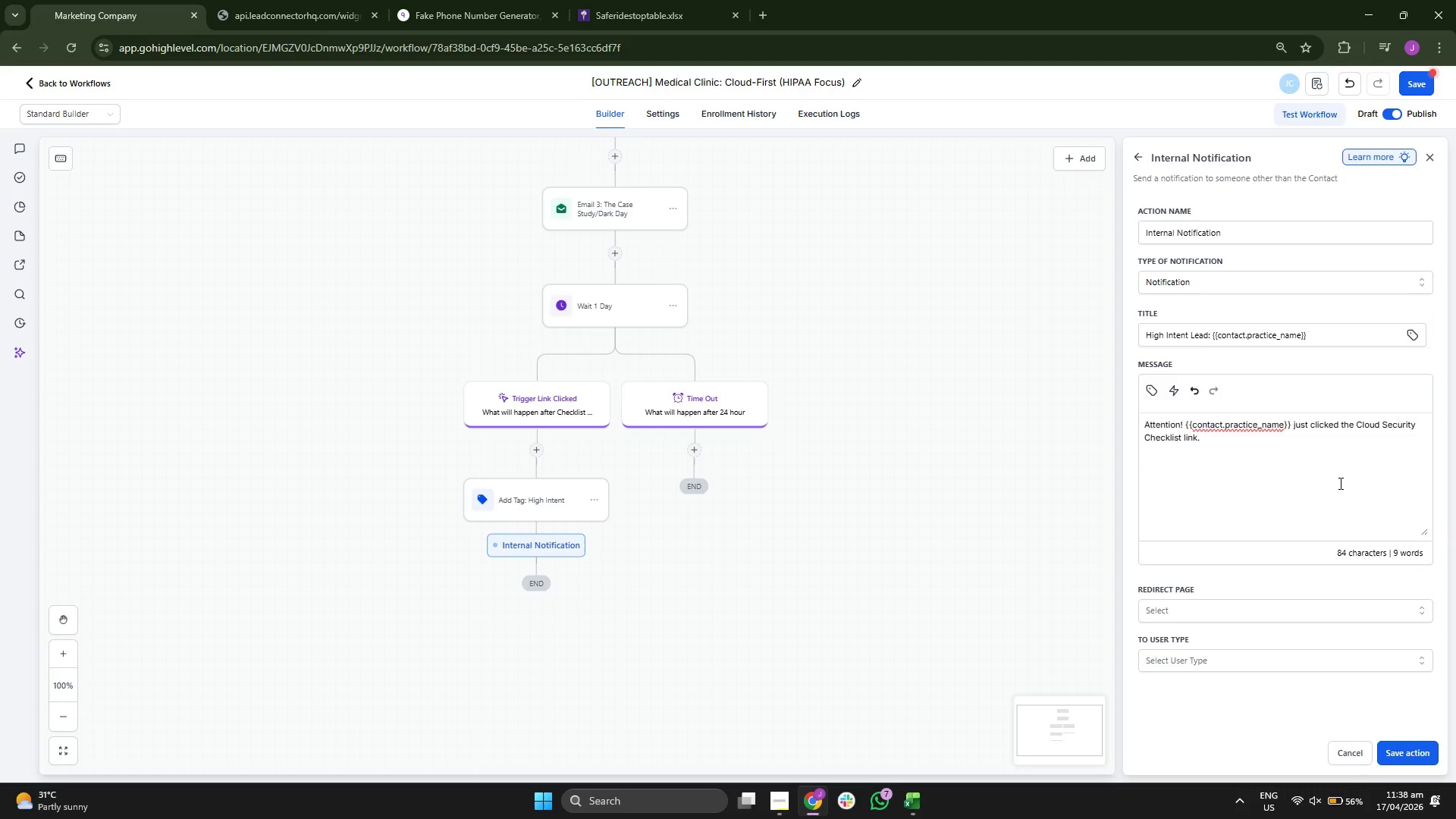 
type(Practive)
key(Backspace)
key(Backspace)
type(ce: )
 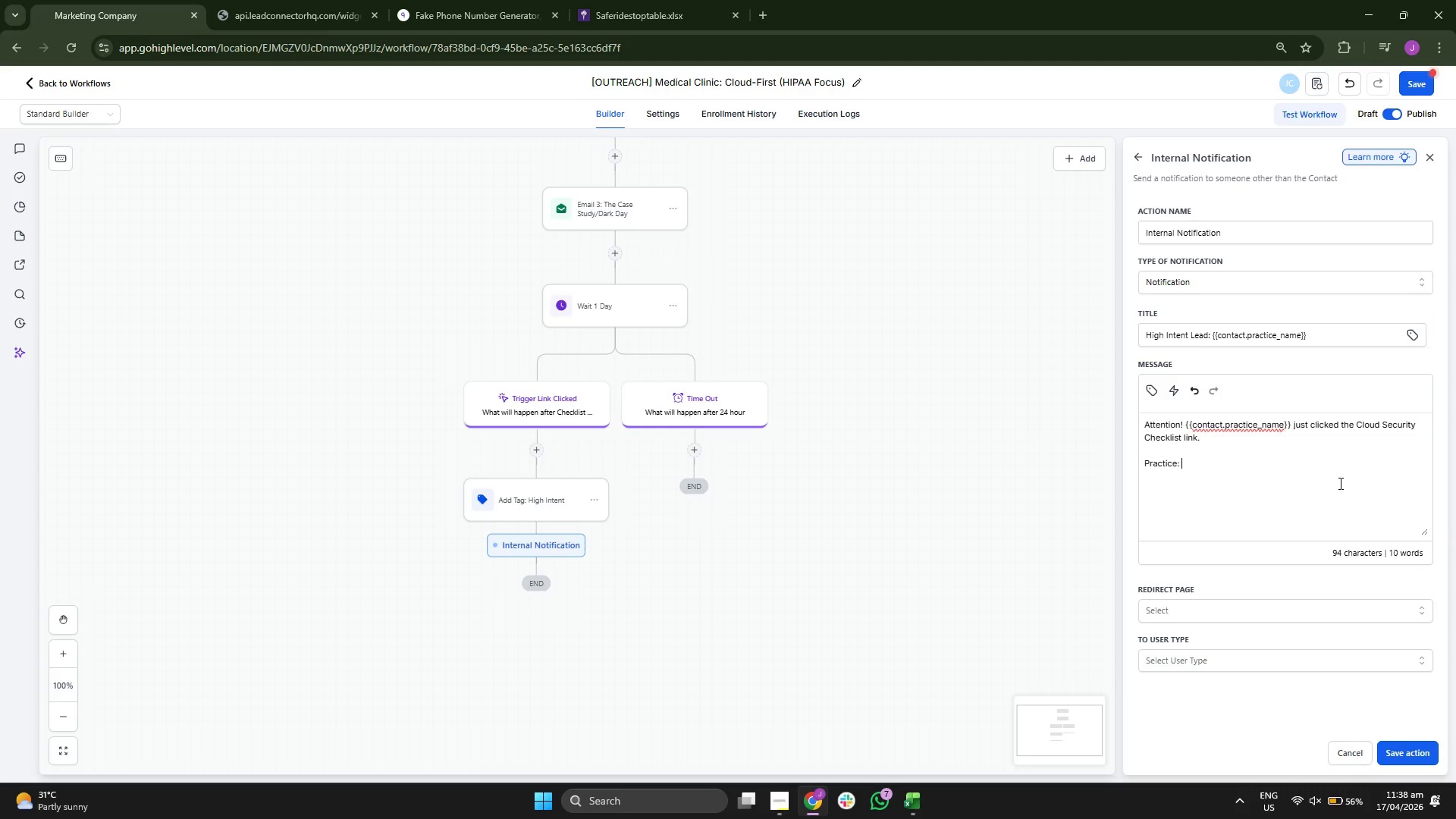 
left_click([1154, 388])
 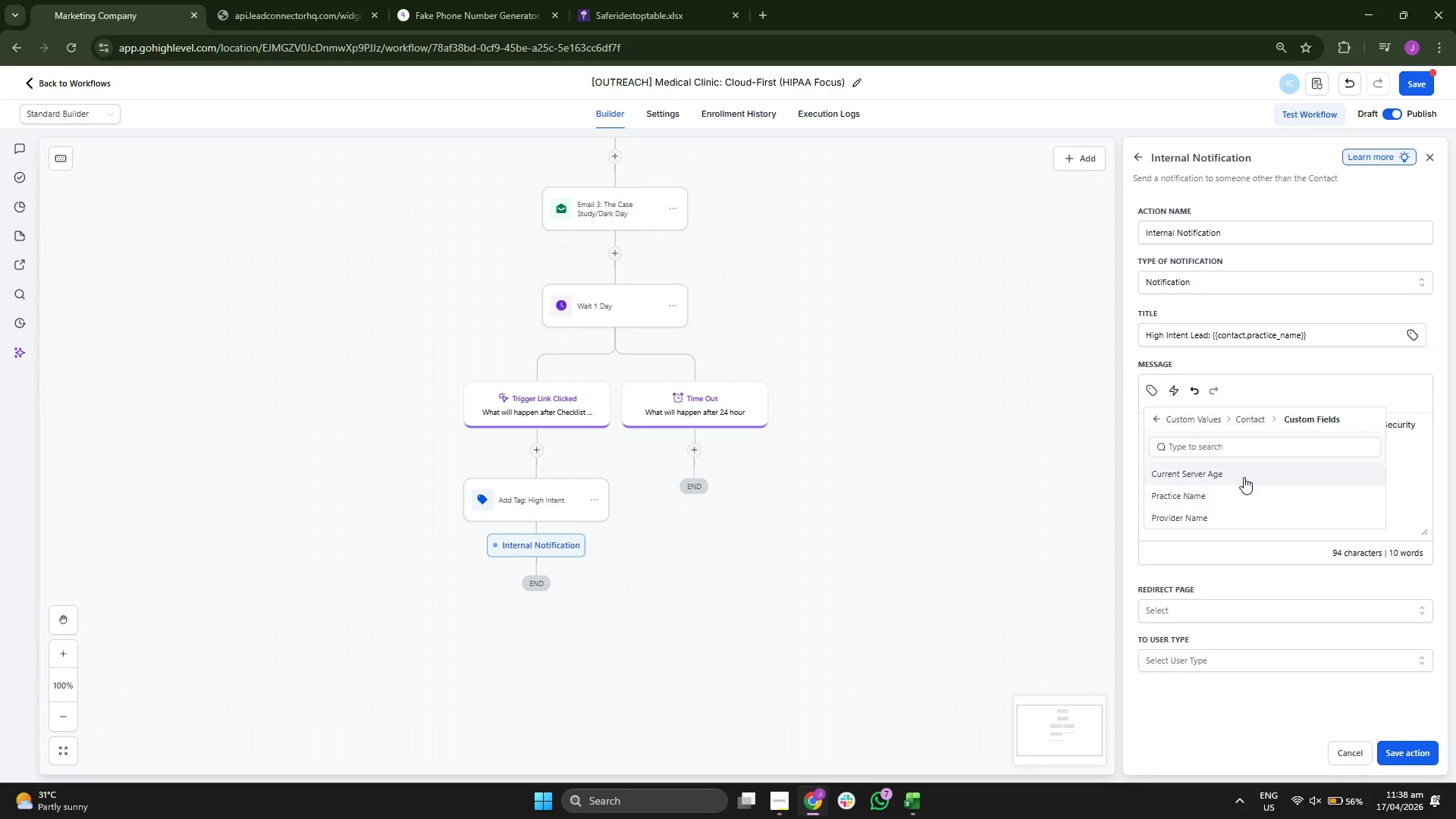 
left_click([1240, 502])
 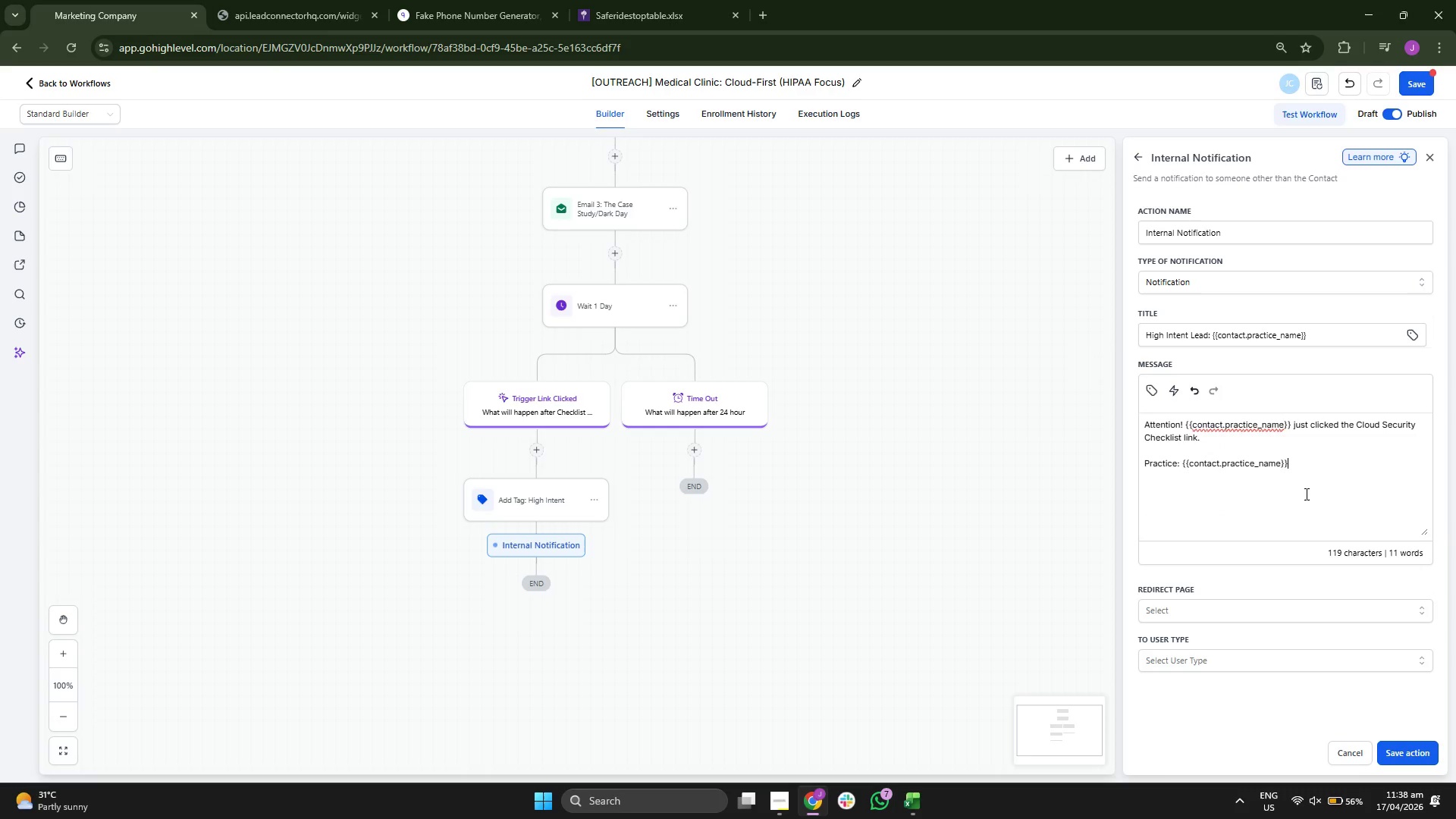 
key(Enter)
 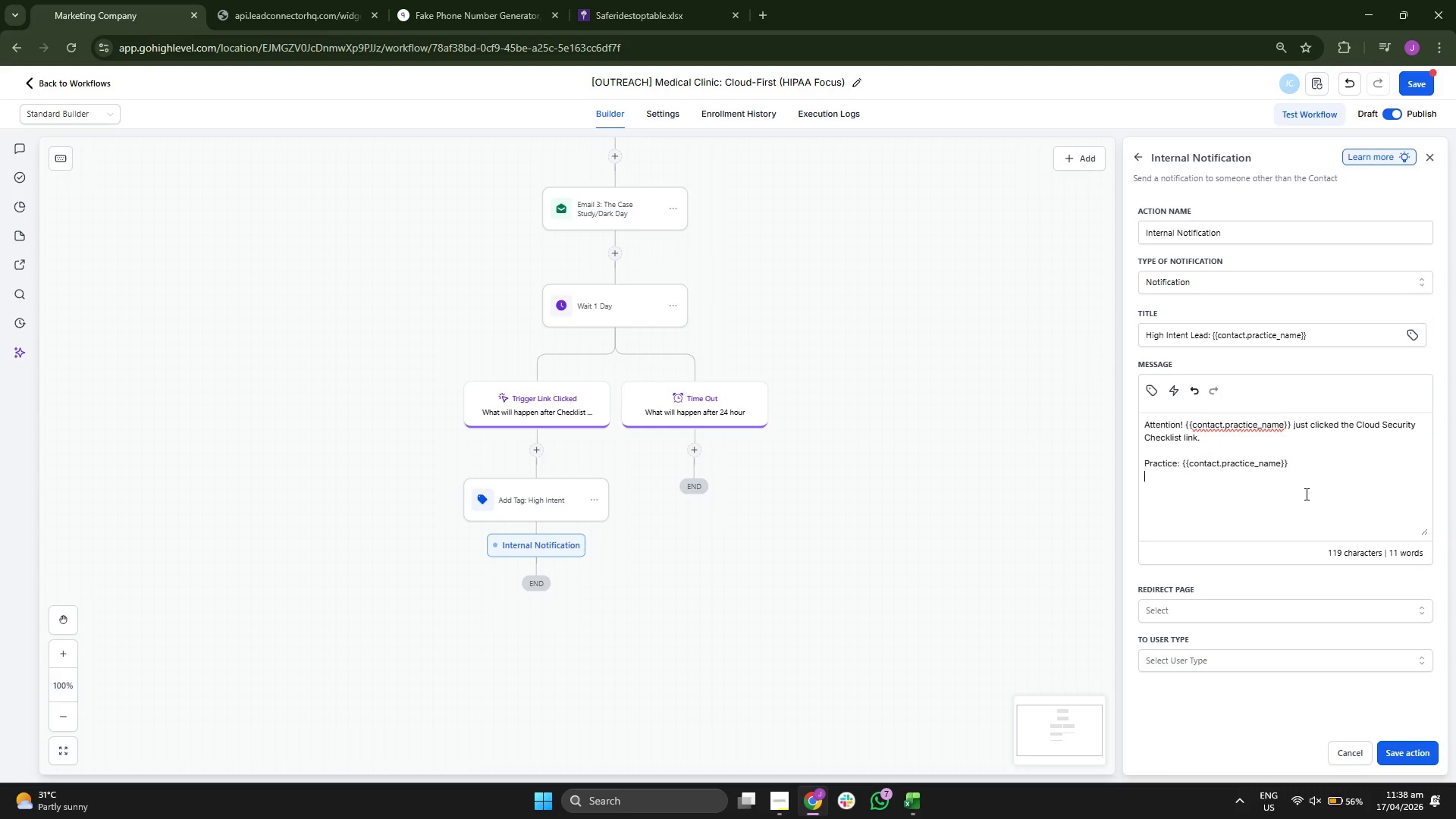 
key(Enter)
 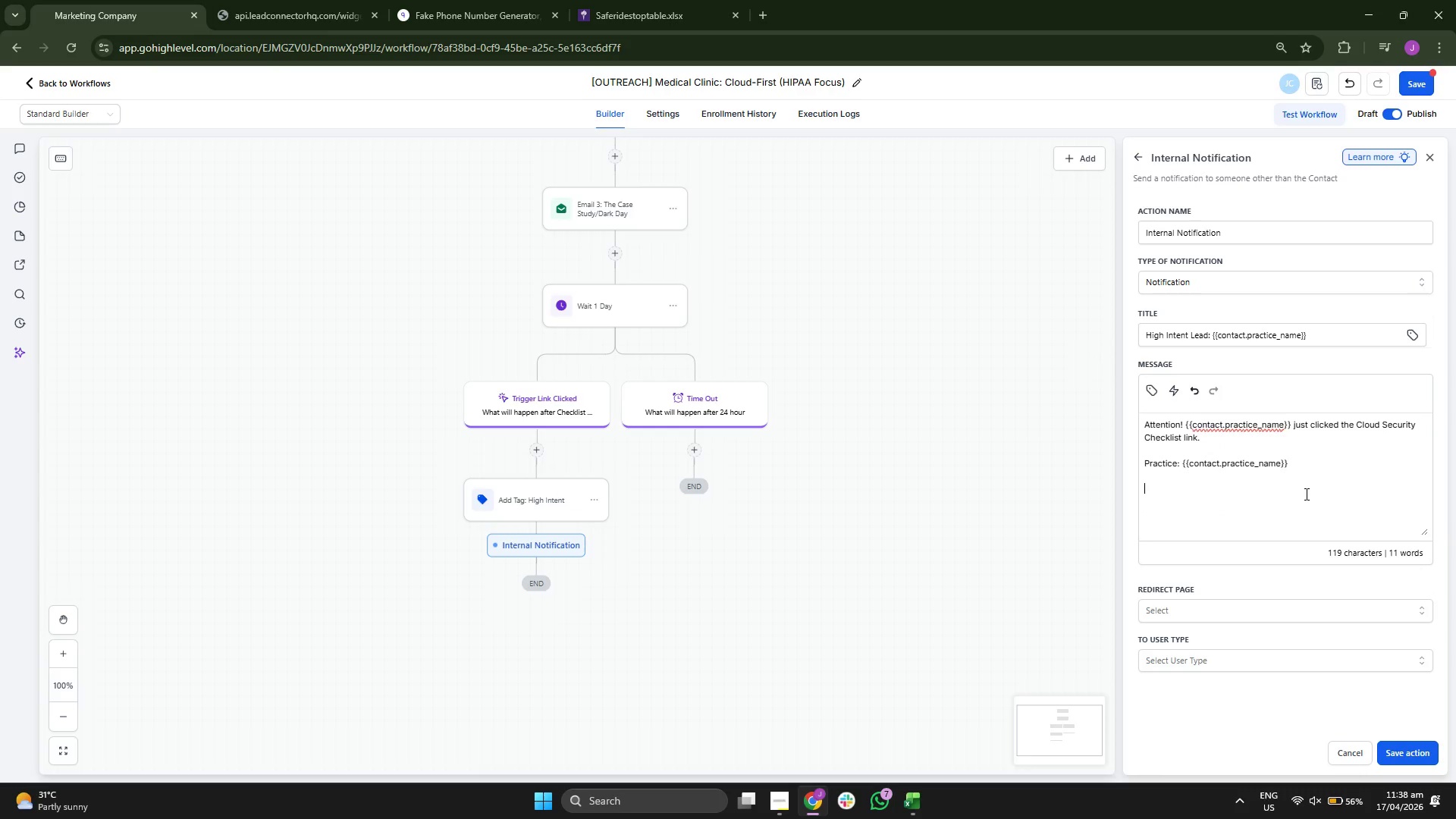 
type(Ser)
key(Backspace)
key(Backspace)
key(Backspace)
type(Current Server Age: )
 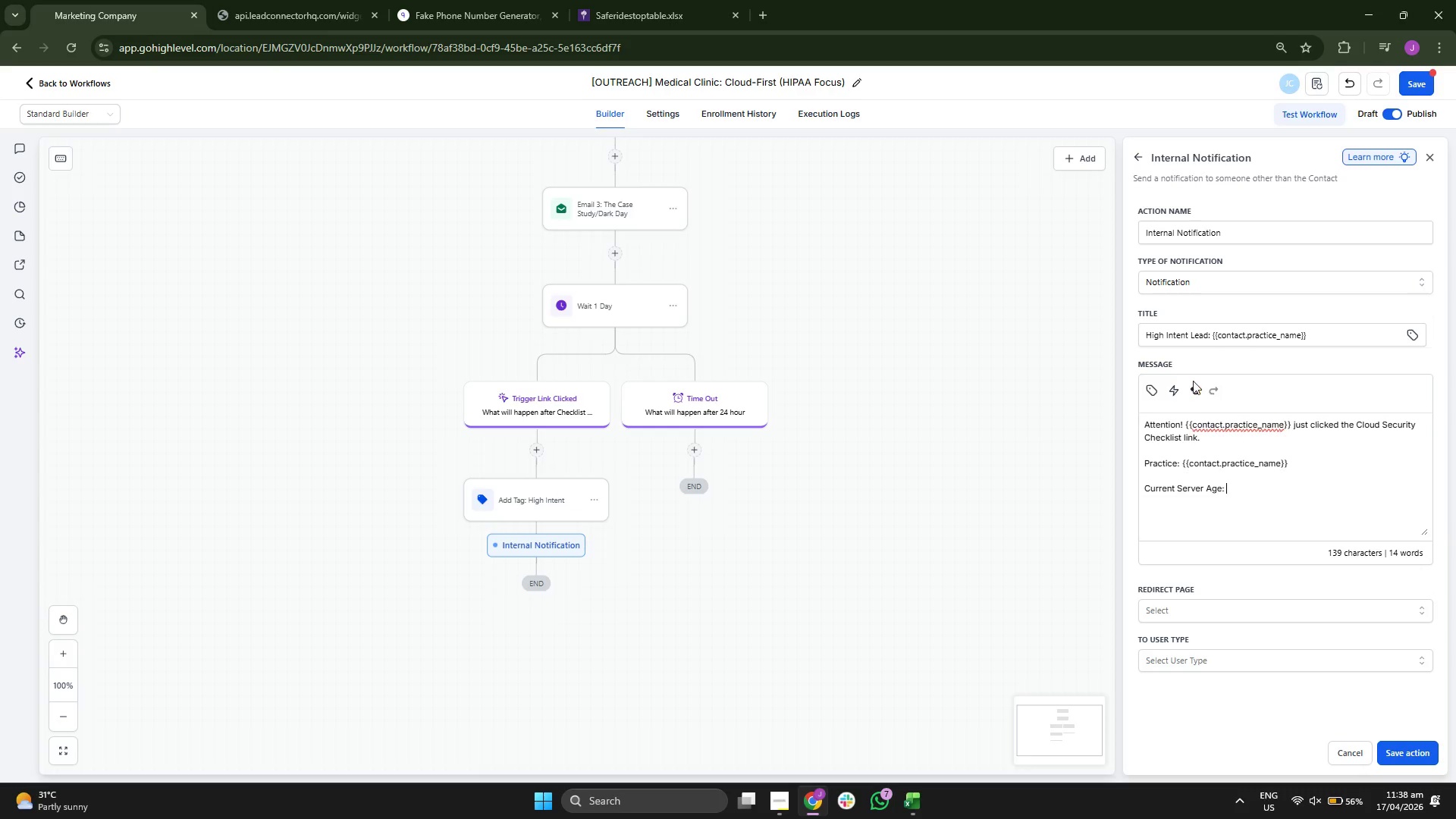 
left_click([1158, 389])
 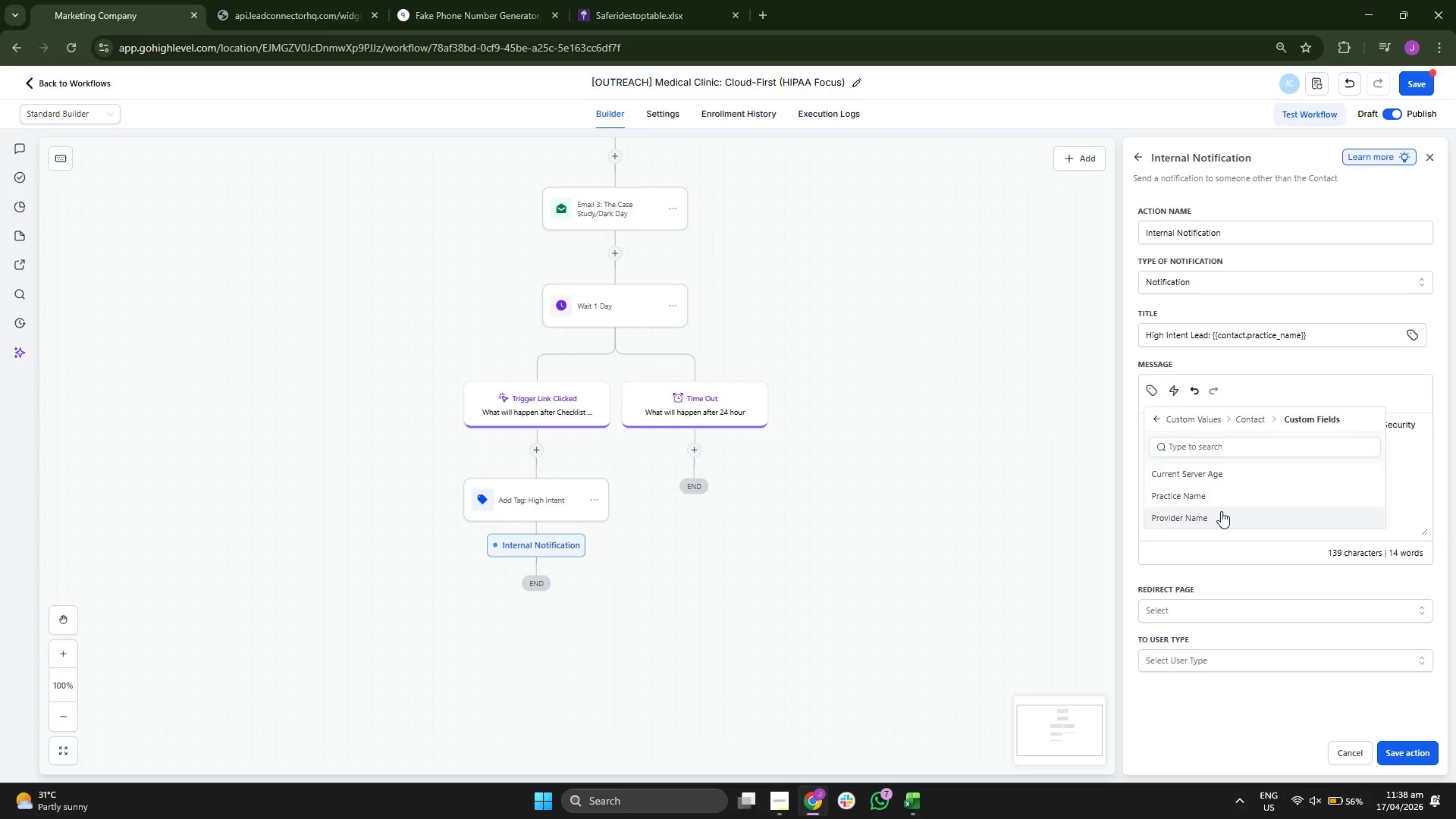 
left_click([1250, 476])
 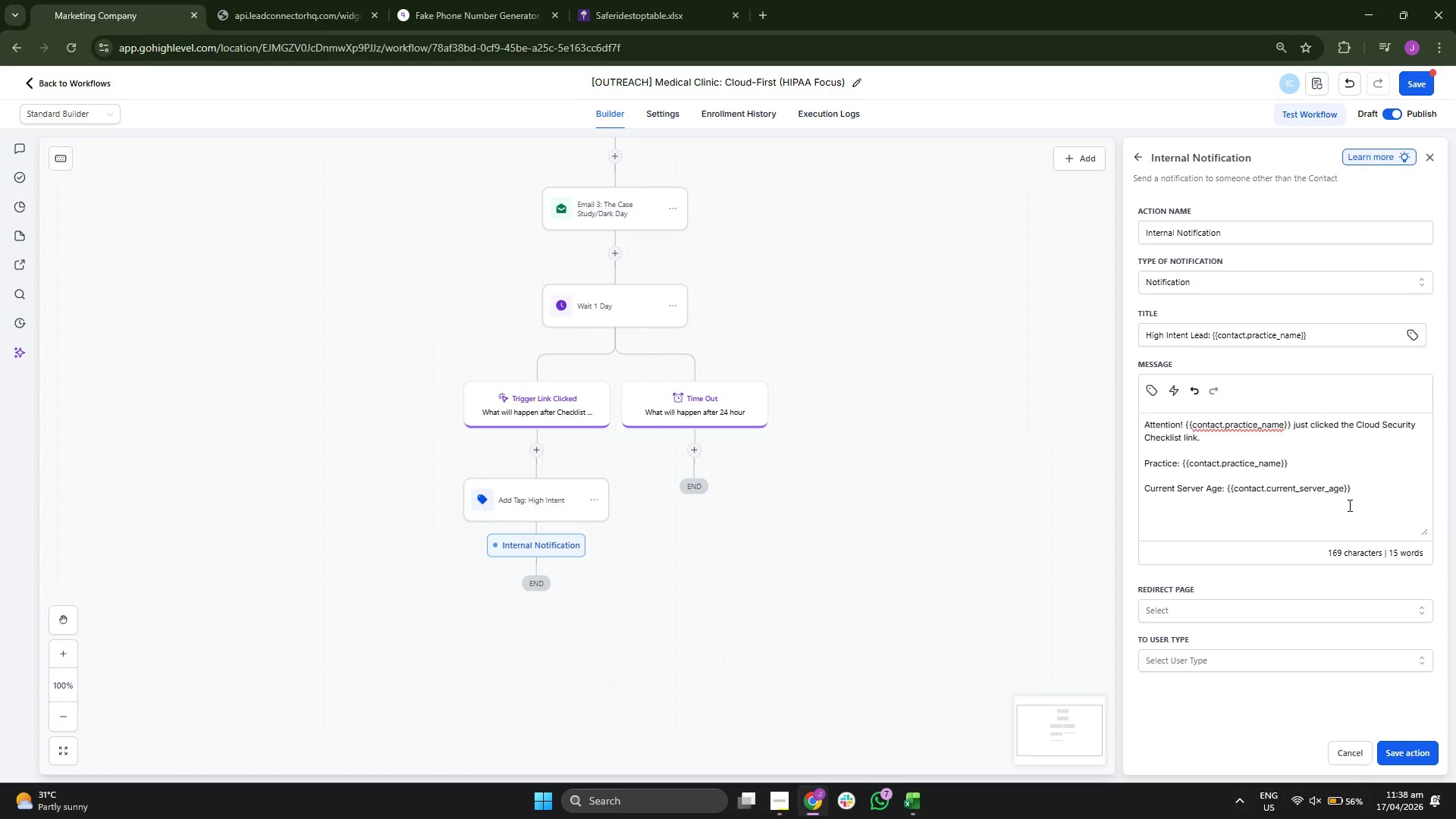 
key(Enter)
 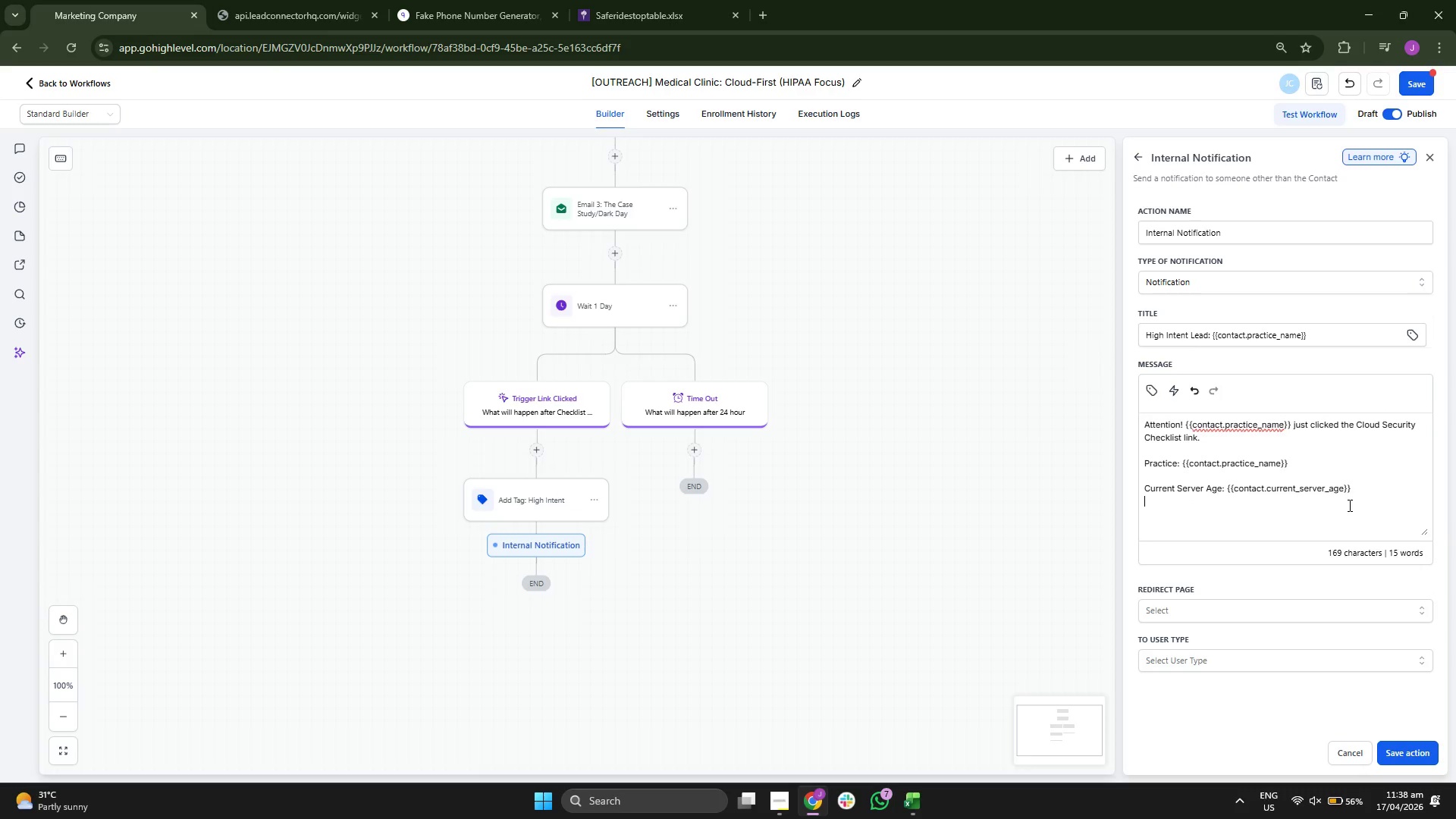 
key(Enter)
 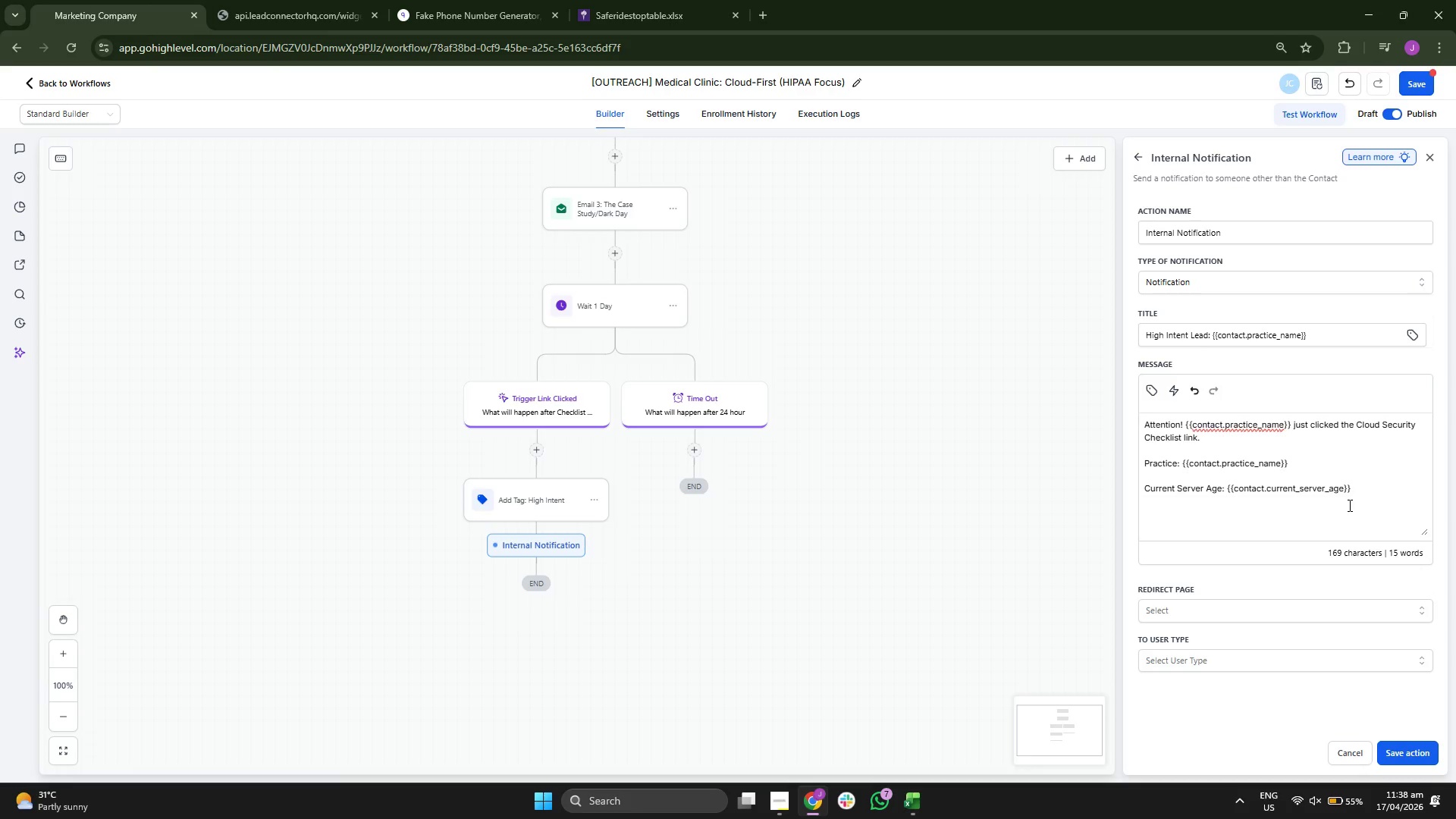 
type(Phone: )
 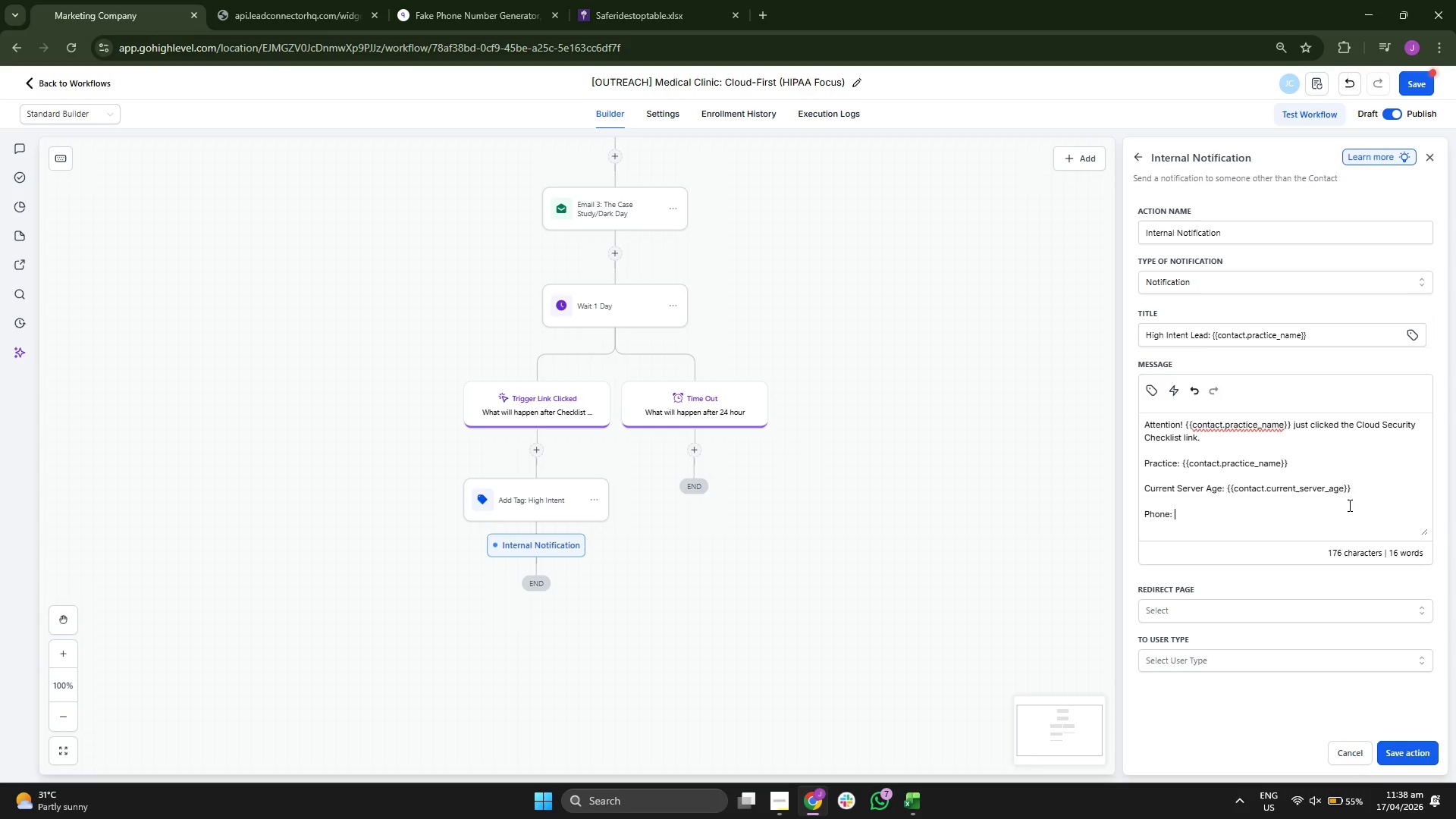 
left_click([1158, 389])
 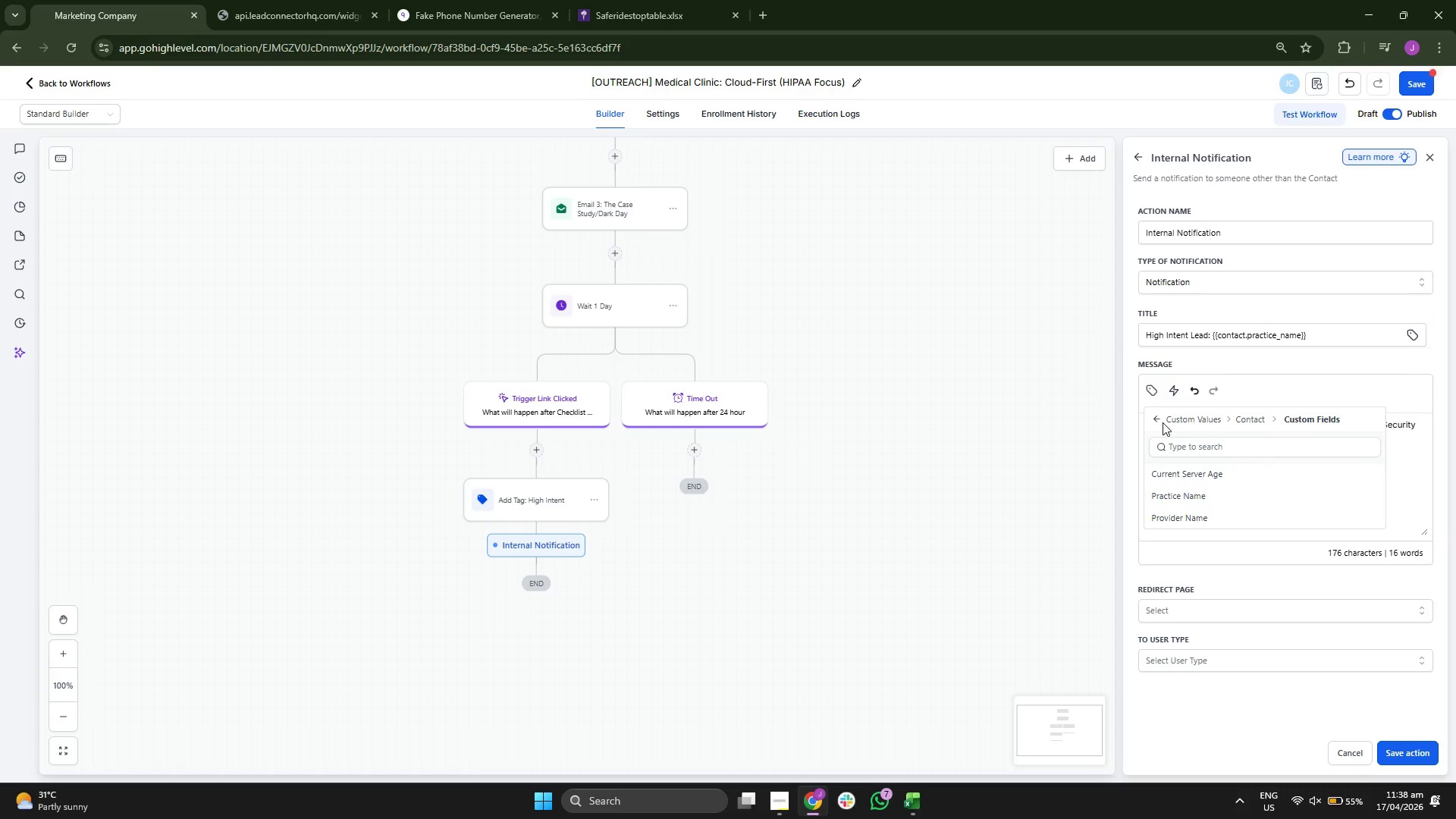 
double_click([1156, 421])
 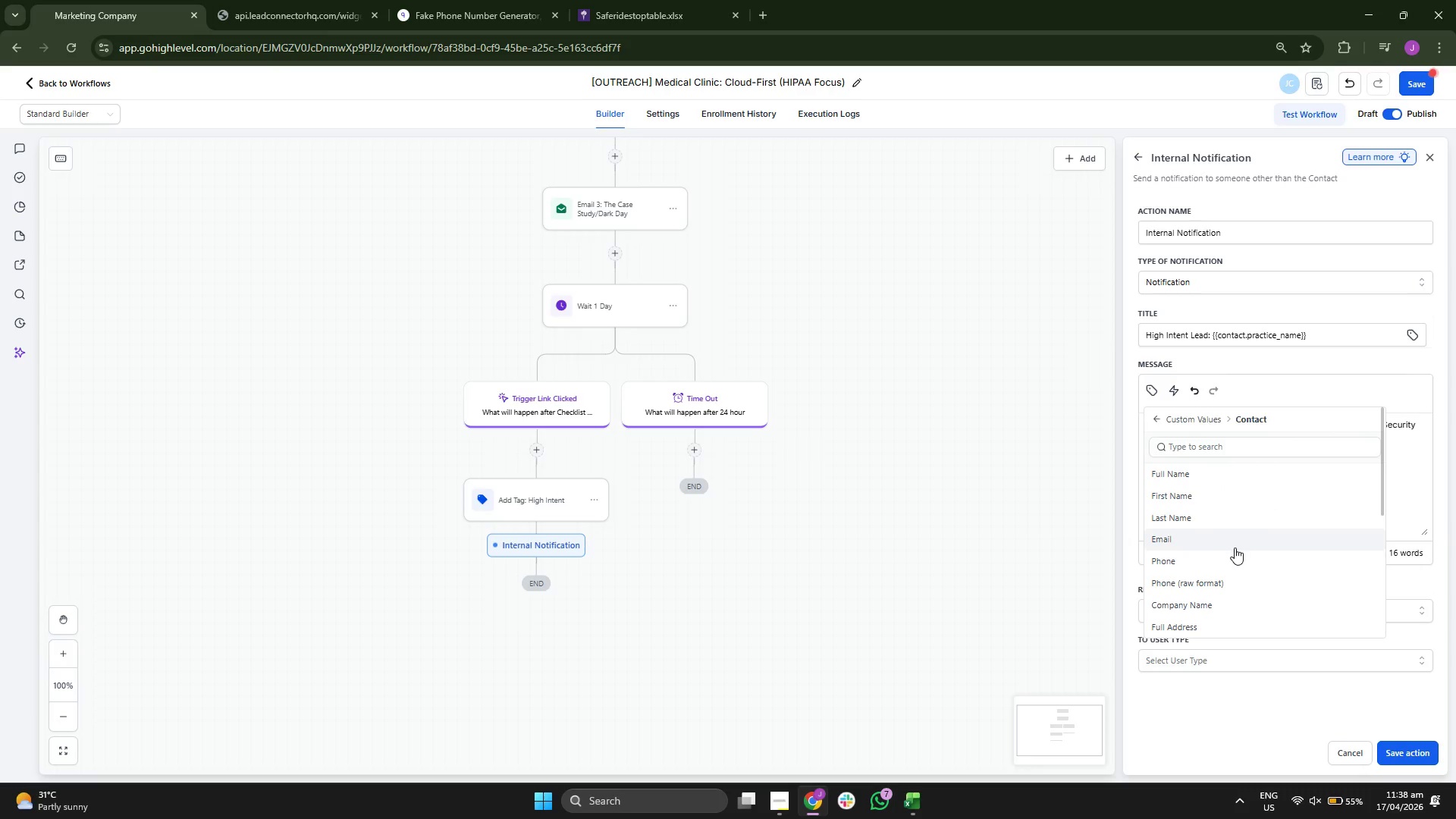 
left_click([1234, 559])
 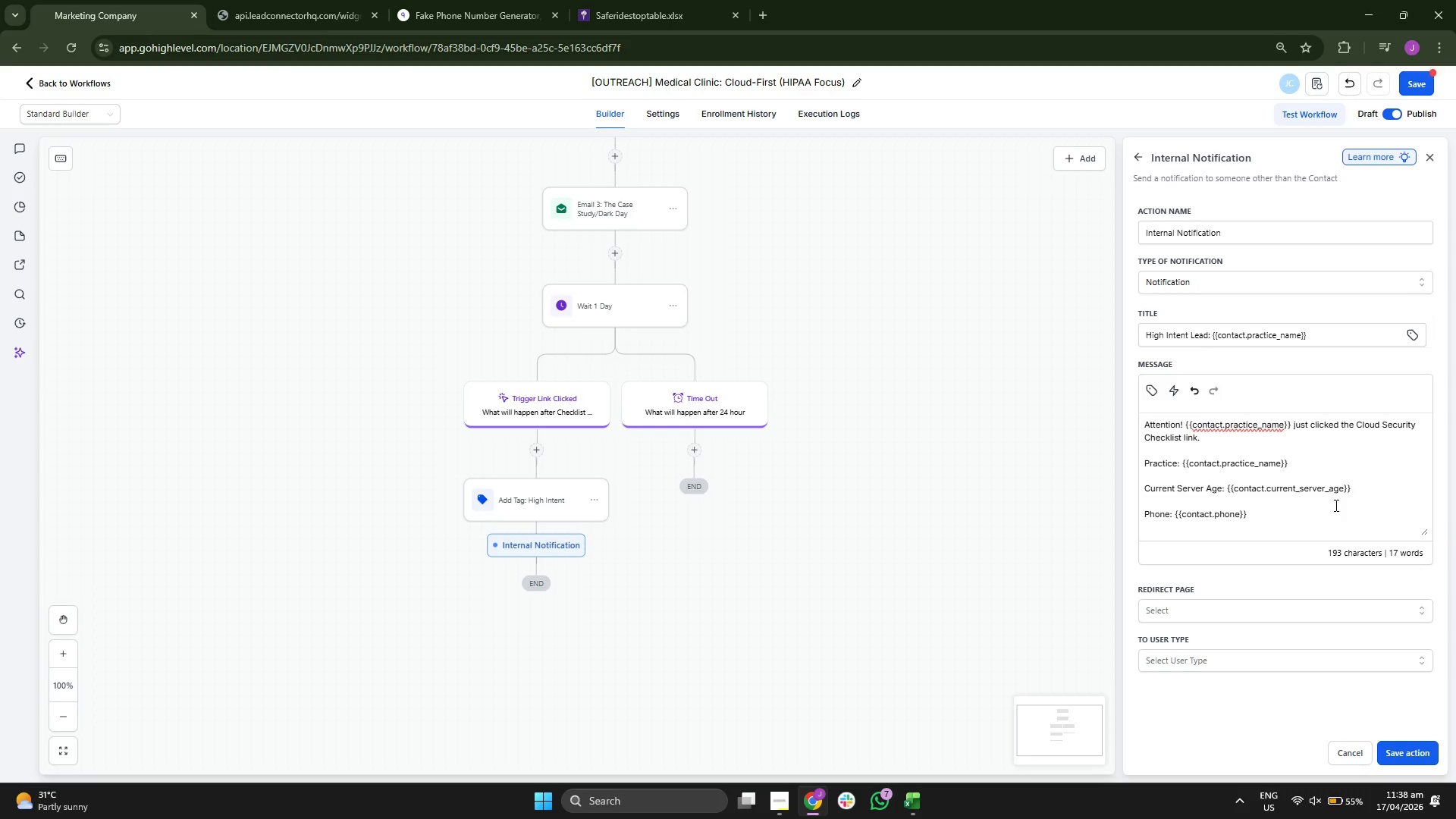 
wait(5.42)
 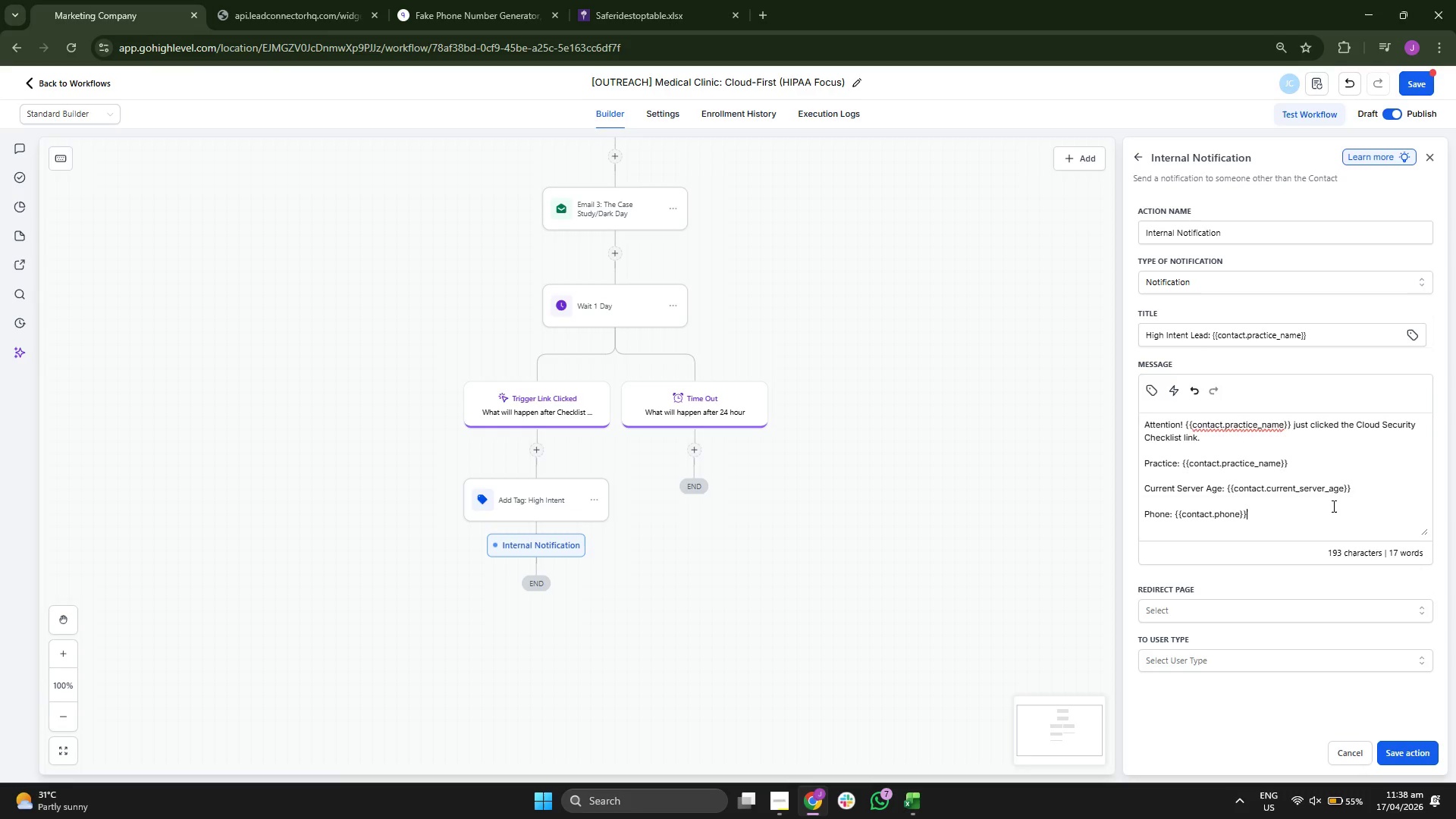 
key(Enter)
 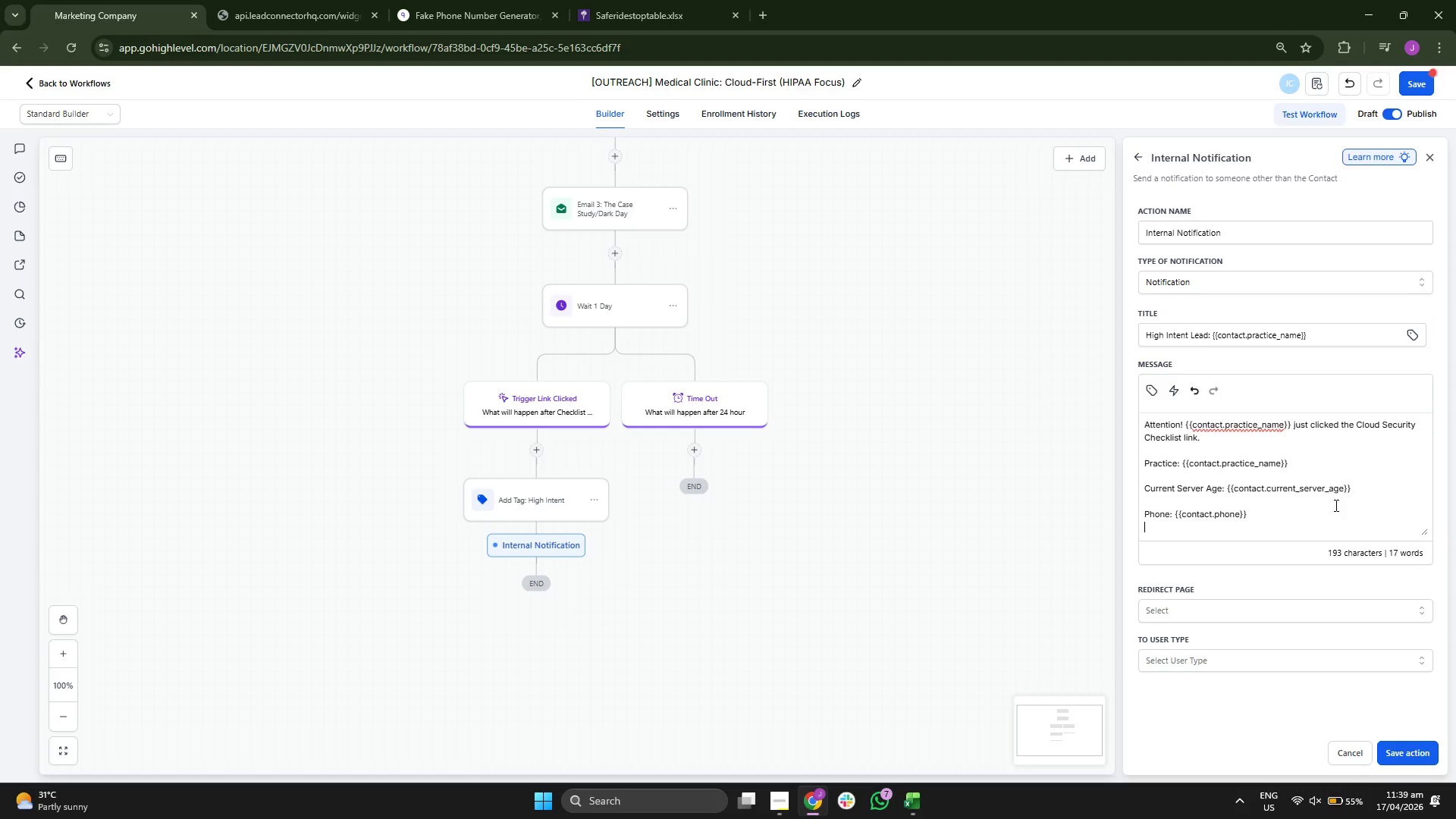 
key(Enter)
 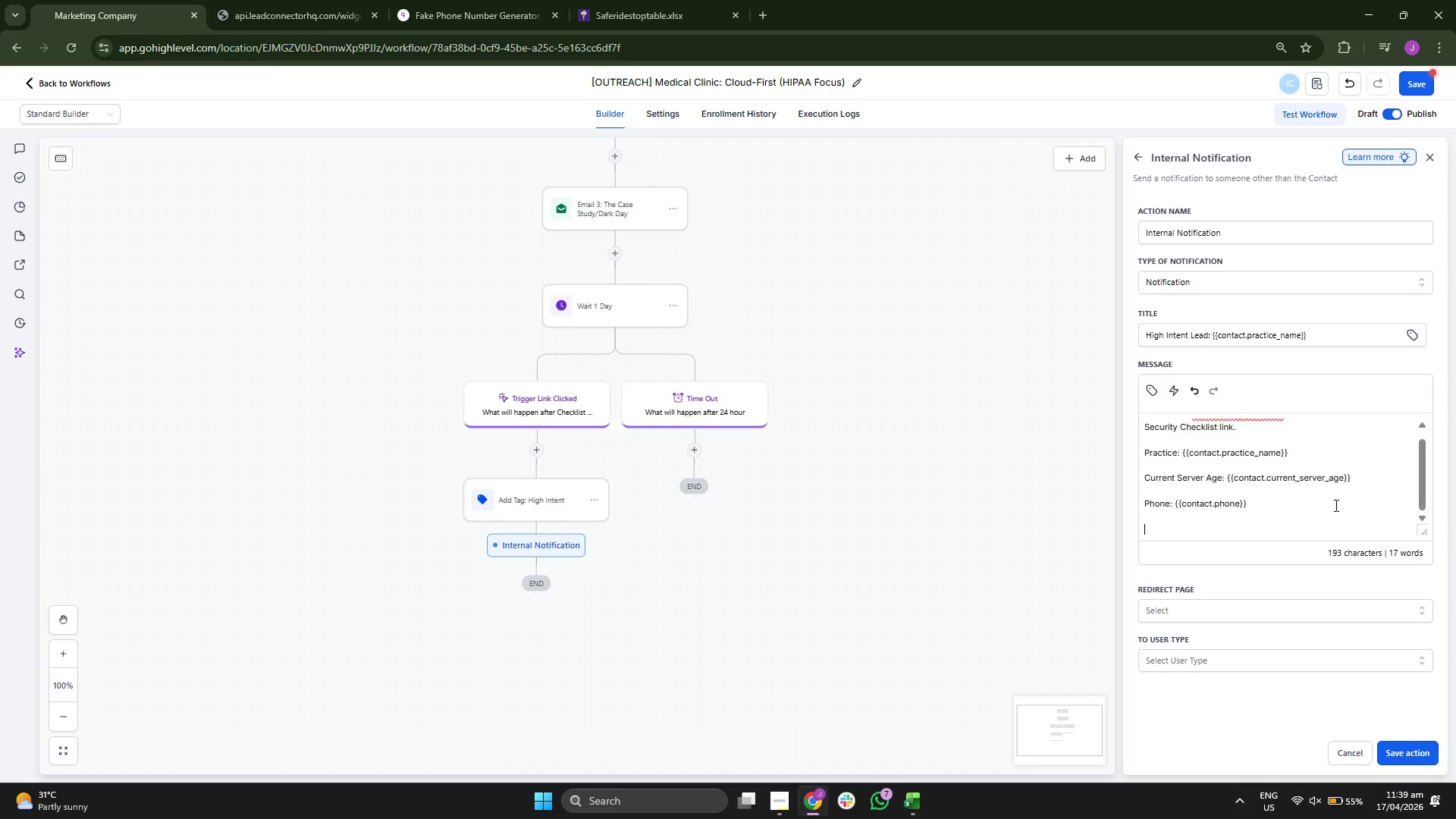 
type(Action: Fllow up)
key(Backspace)
key(Backspace)
key(Backspace)
key(Backspace)
key(Backspace)
key(Backspace)
key(Backspace)
type(ollow up within 15 minutes to book the Ins)
key(Backspace)
type(t)
key(Backspace)
type(frastur)
key(Backspace)
key(Backspace)
type(ructure Audit.)
 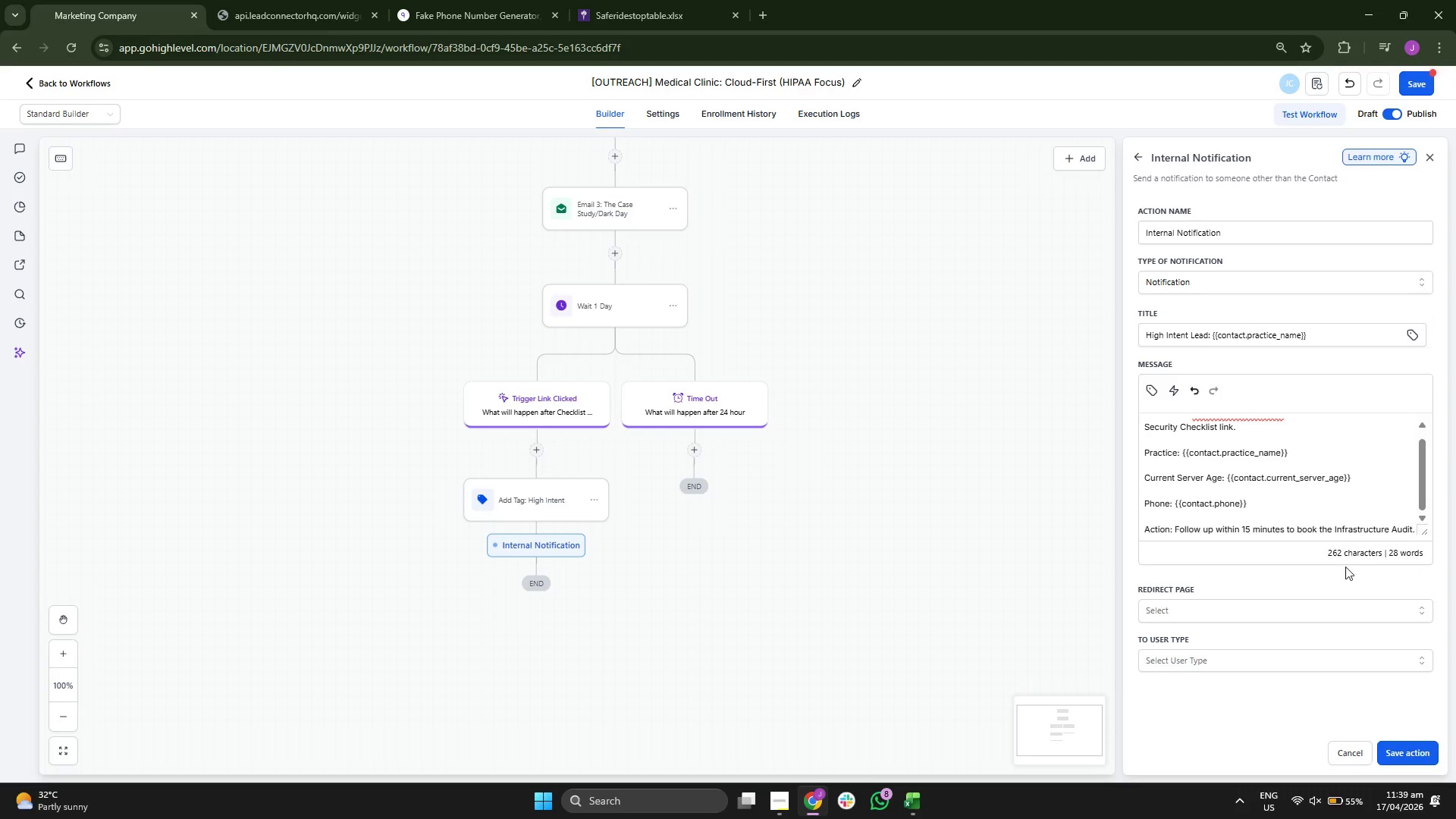 
scroll: coordinate [1355, 488], scroll_direction: up, amount: 1.0
 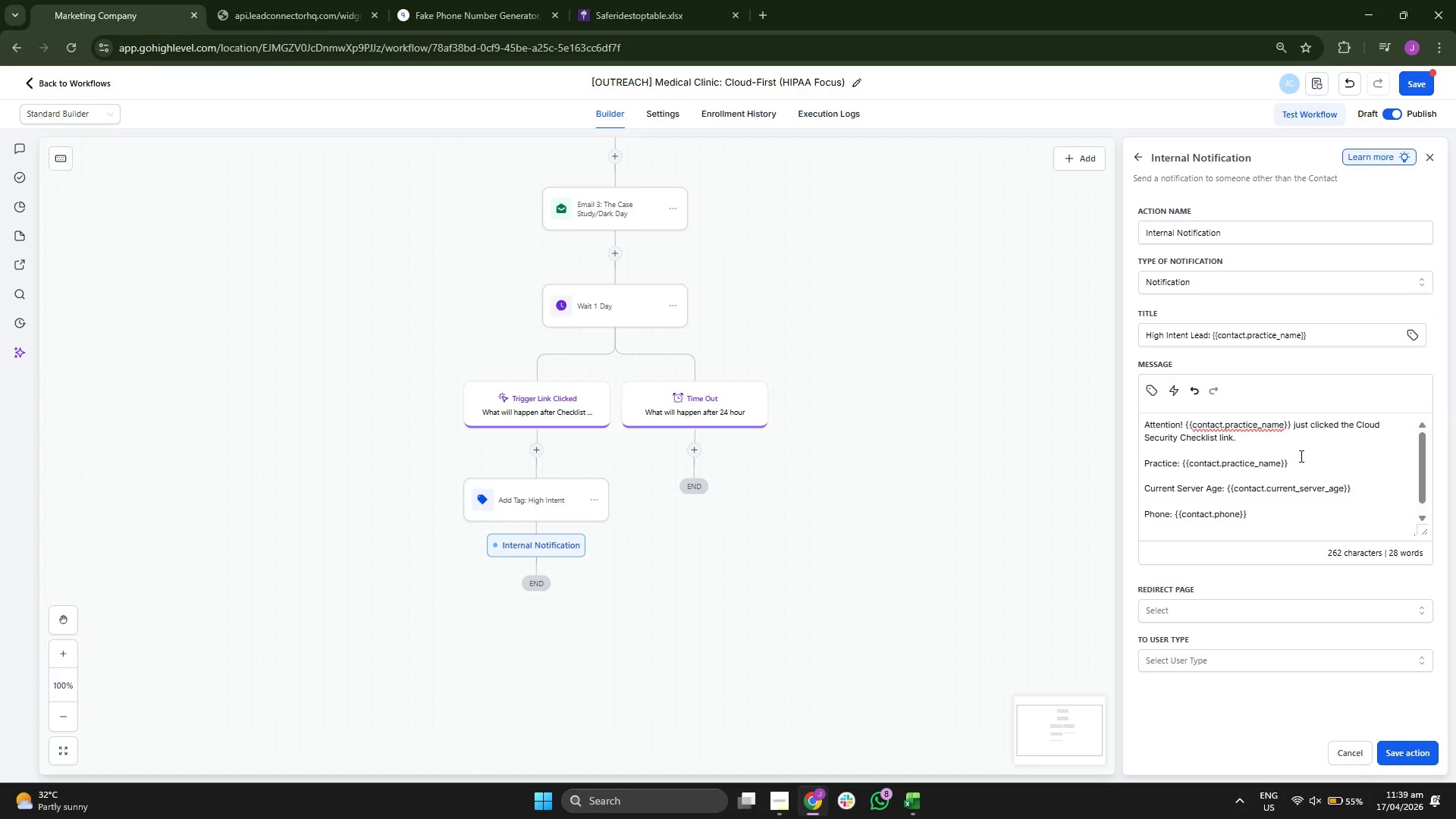 
scroll: coordinate [1304, 581], scroll_direction: down, amount: 3.0
 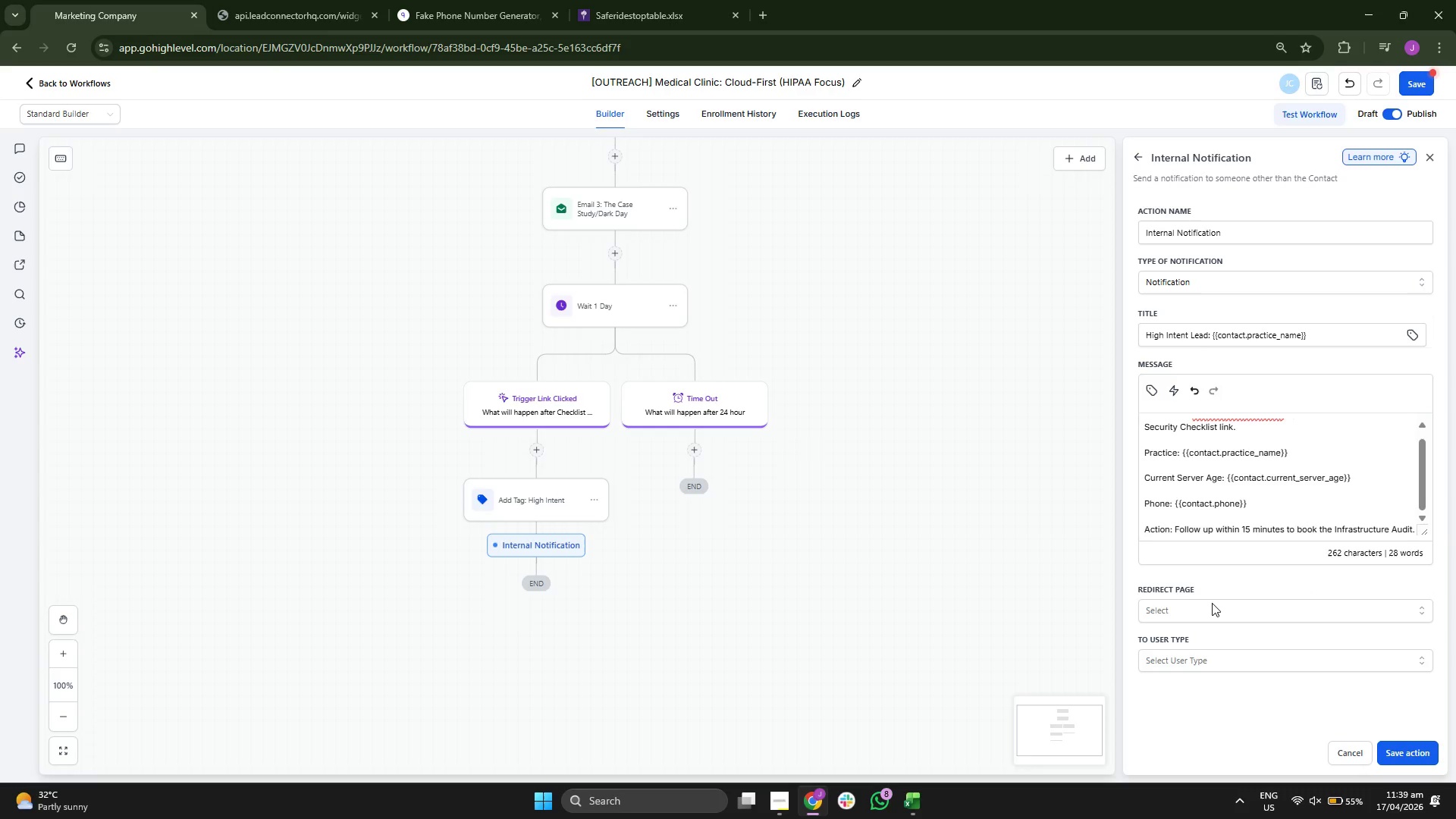 
left_click([1212, 610])
 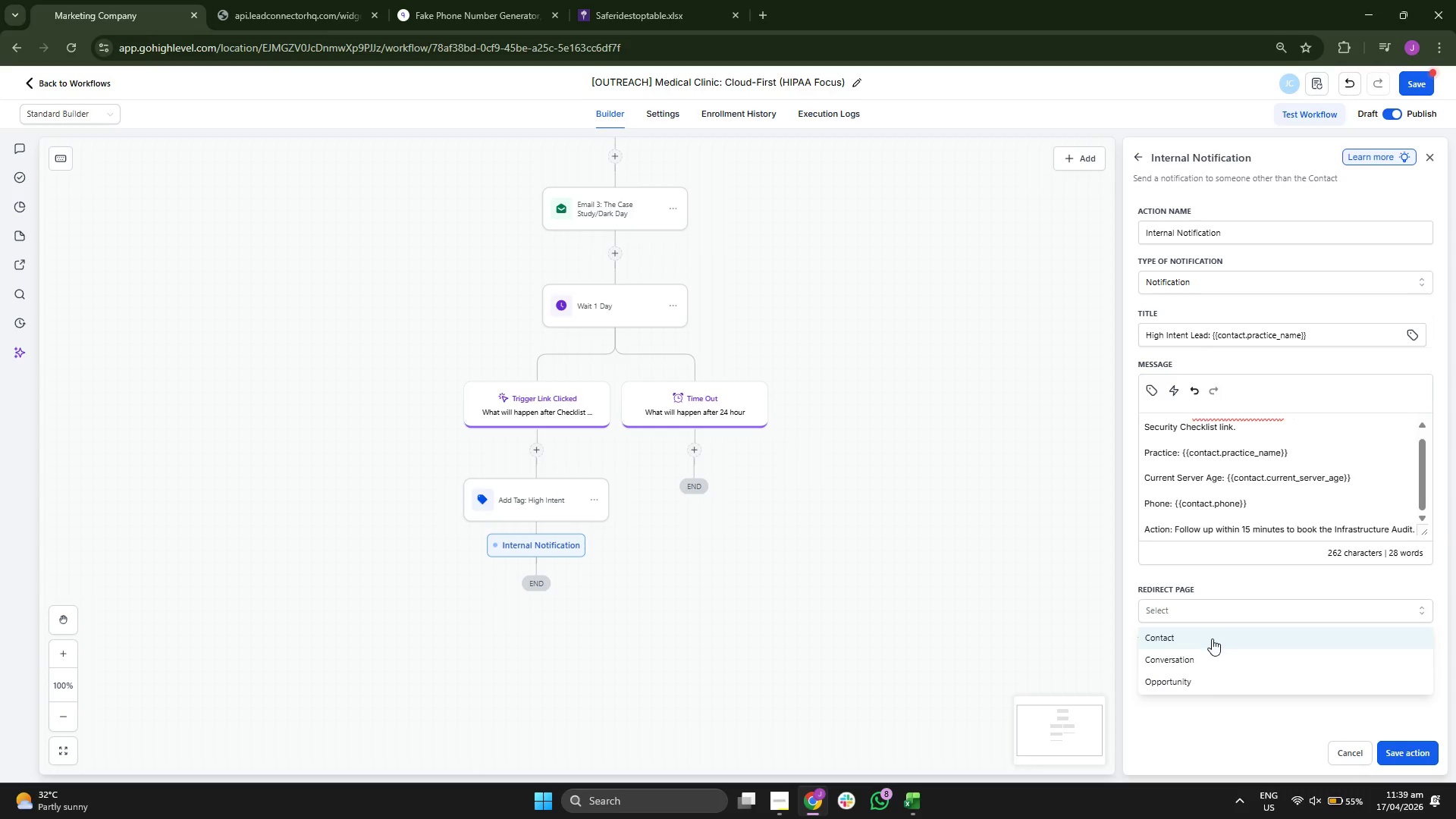 
left_click([1204, 681])
 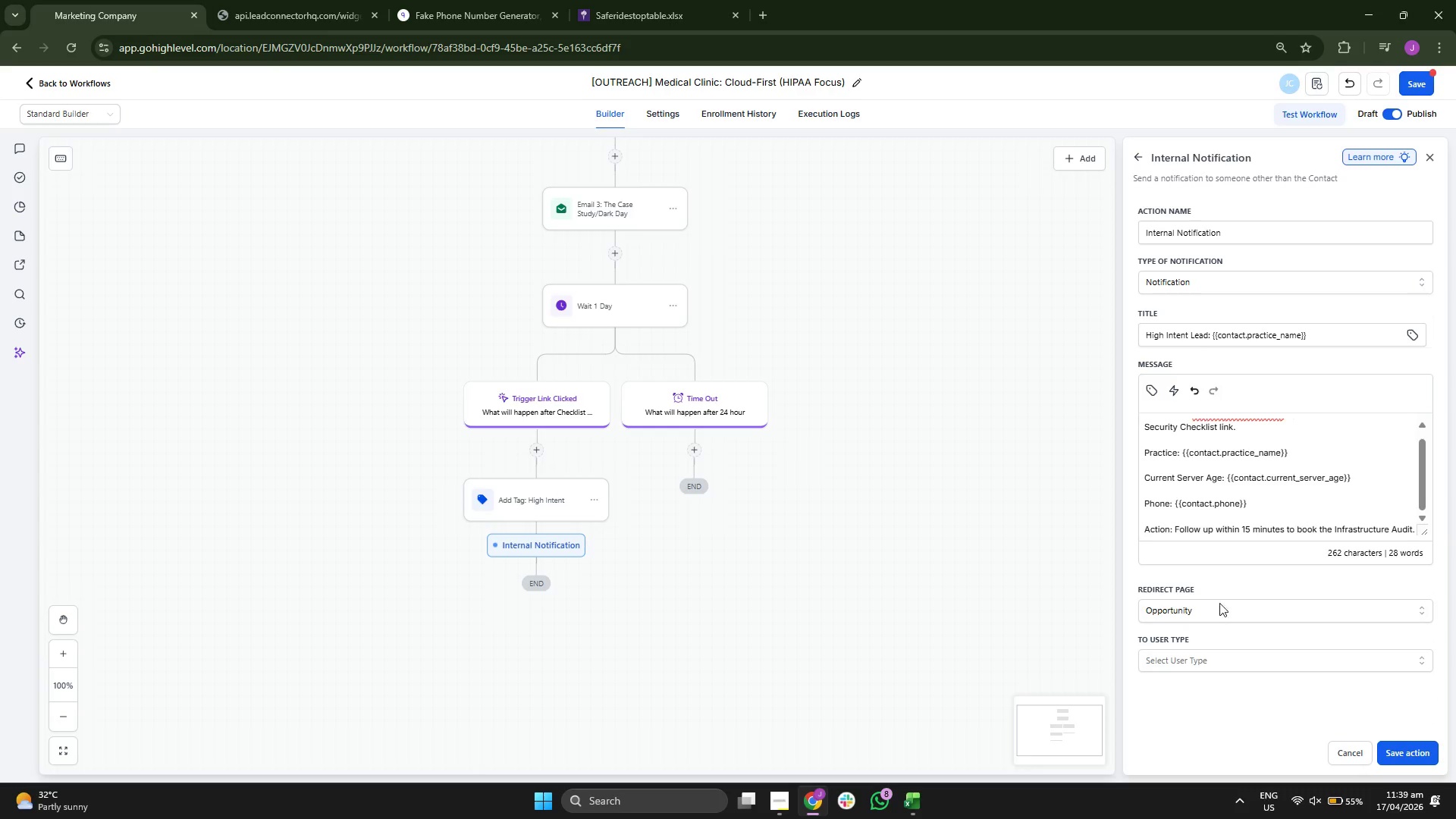 
left_click([1220, 667])
 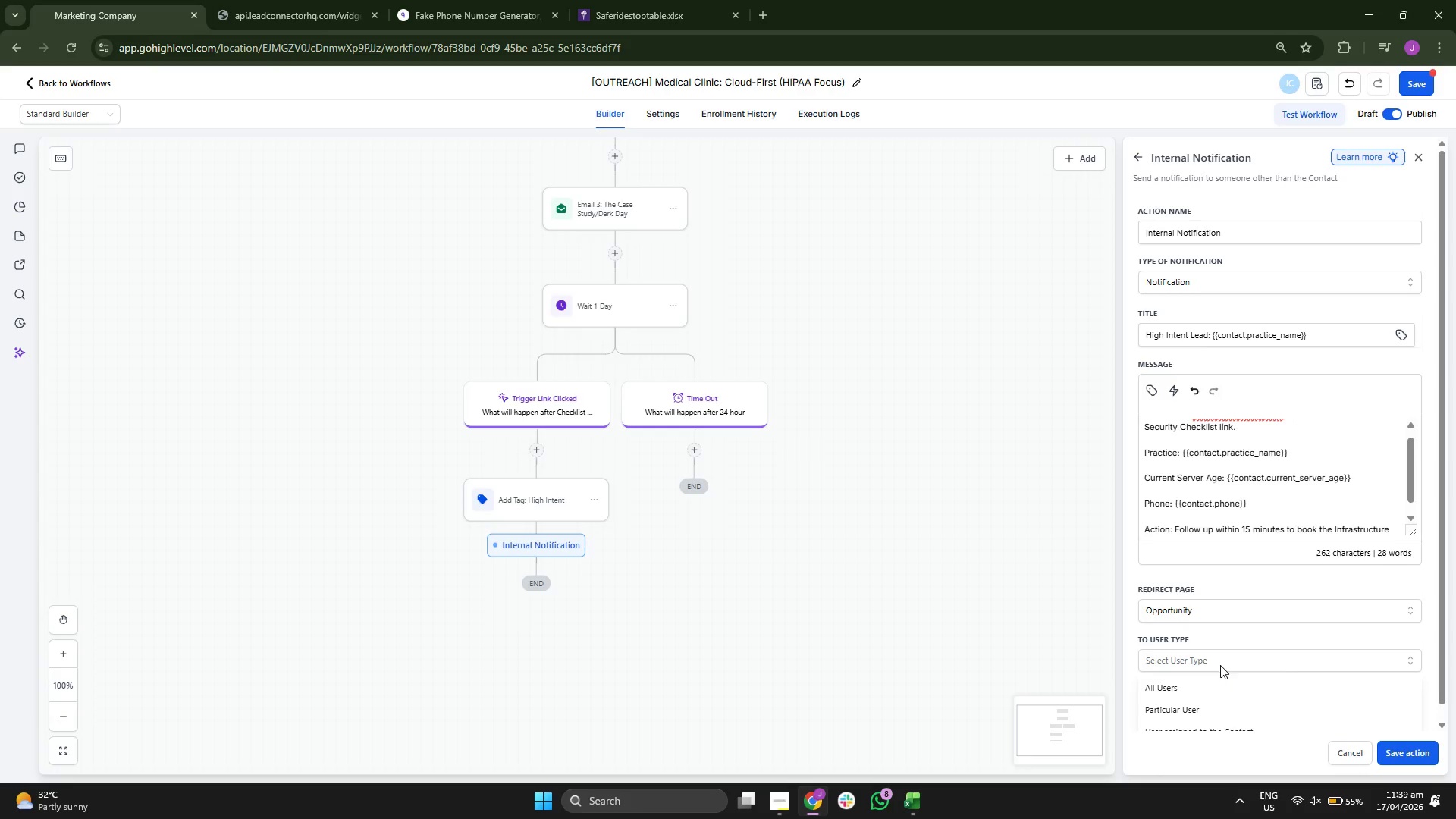 
scroll: coordinate [1273, 602], scroll_direction: down, amount: 3.0
 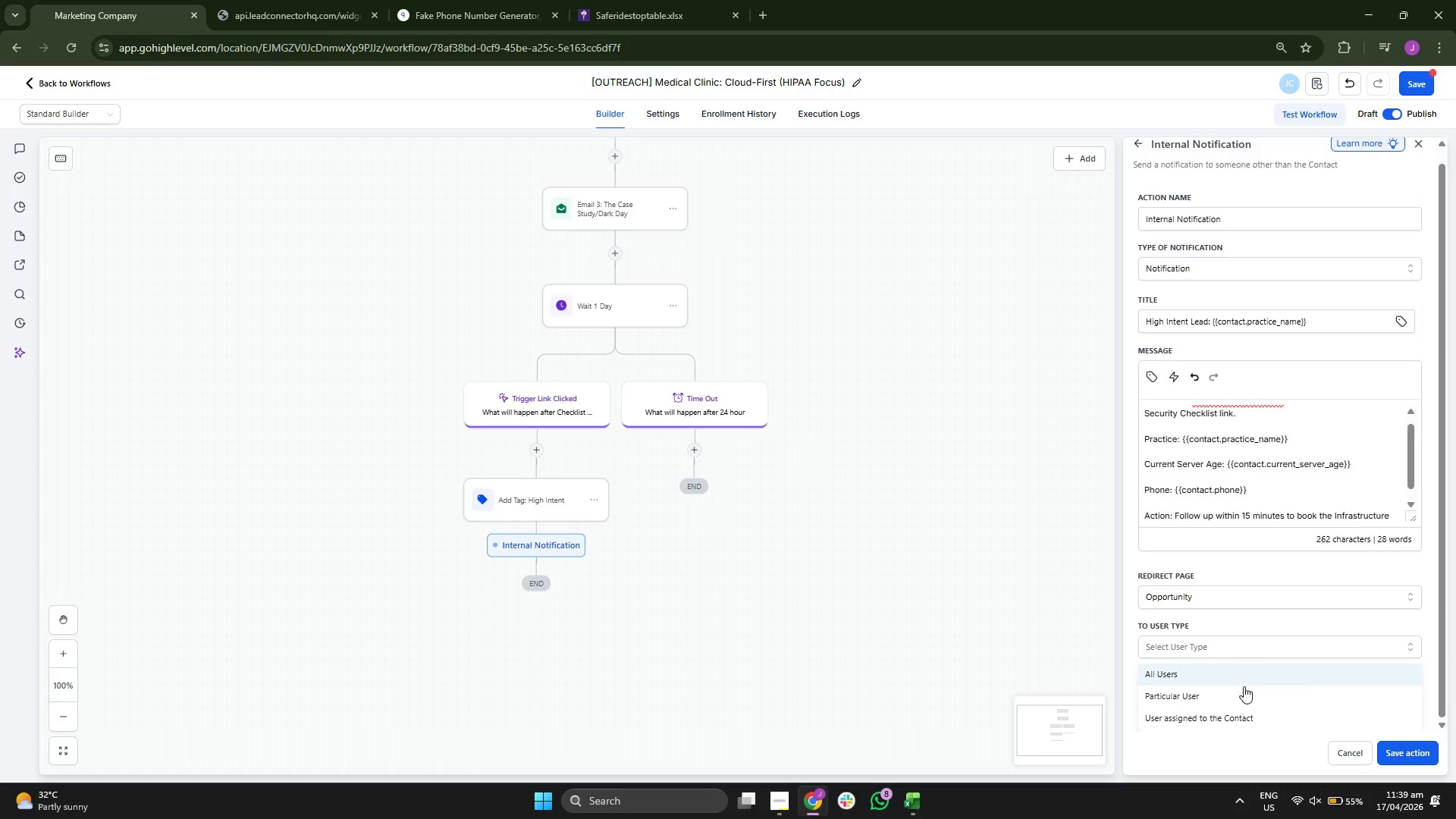 
left_click([1242, 692])
 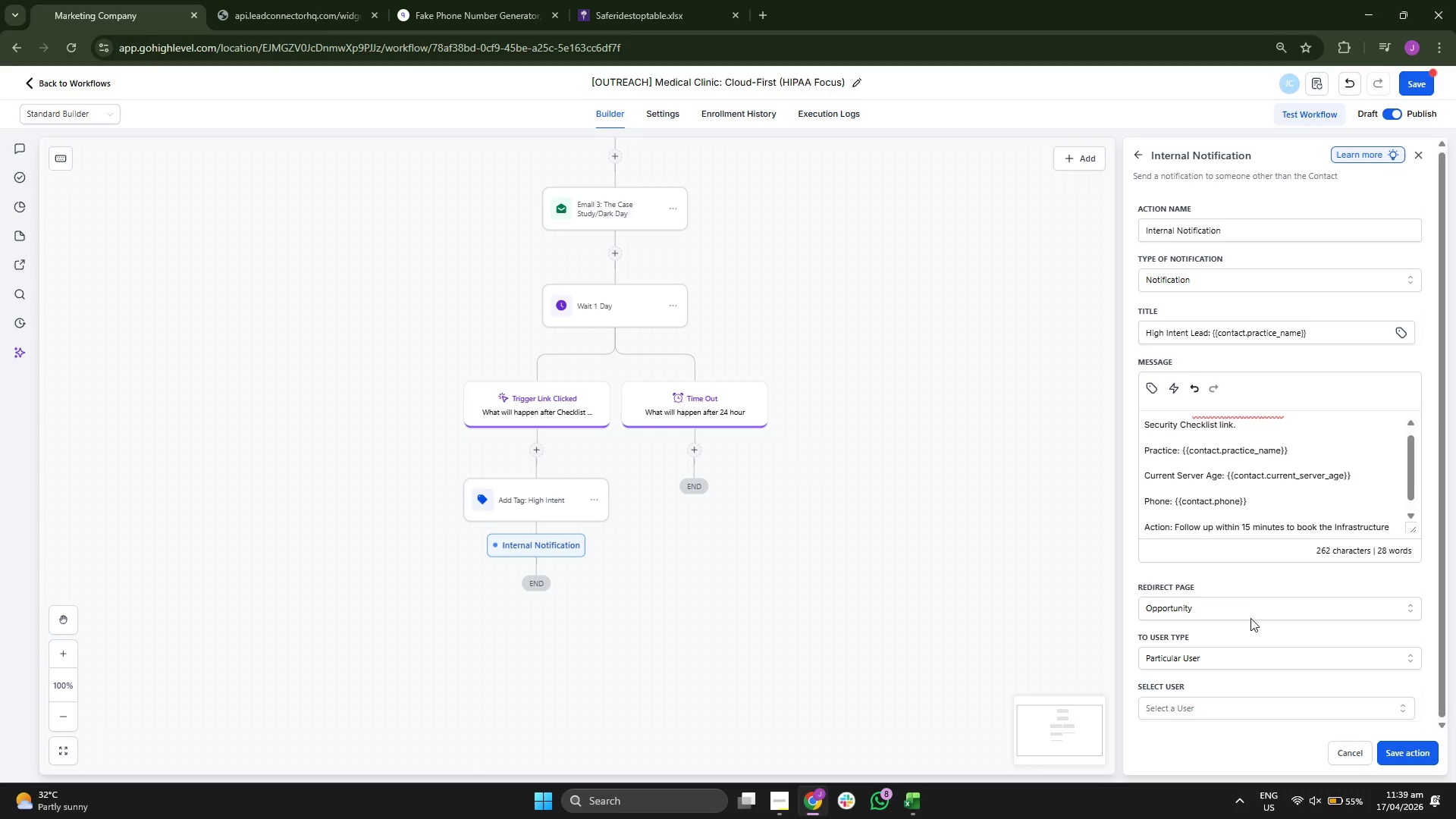 
scroll: coordinate [1256, 602], scroll_direction: down, amount: 4.0
 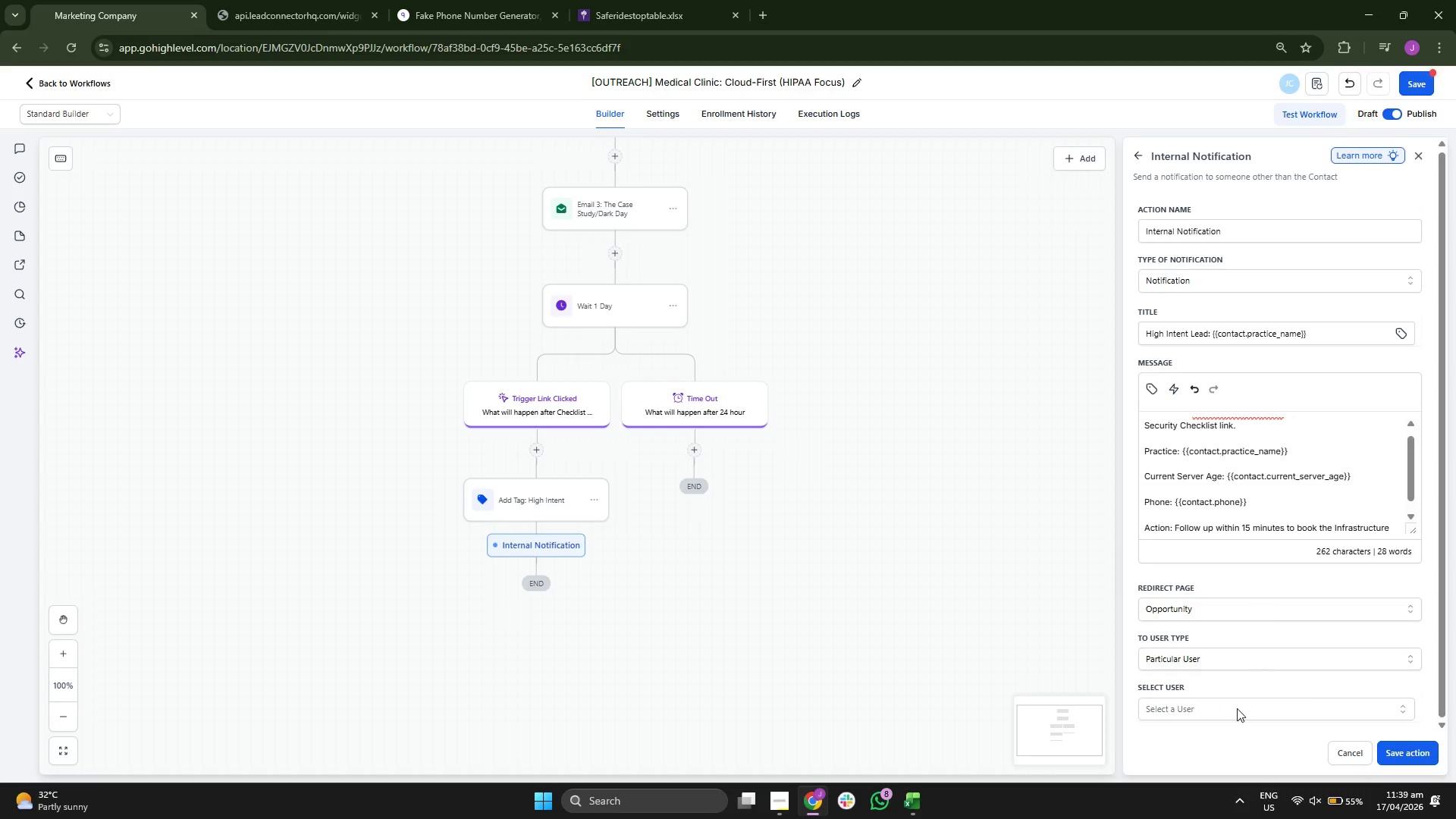 
left_click([1237, 708])
 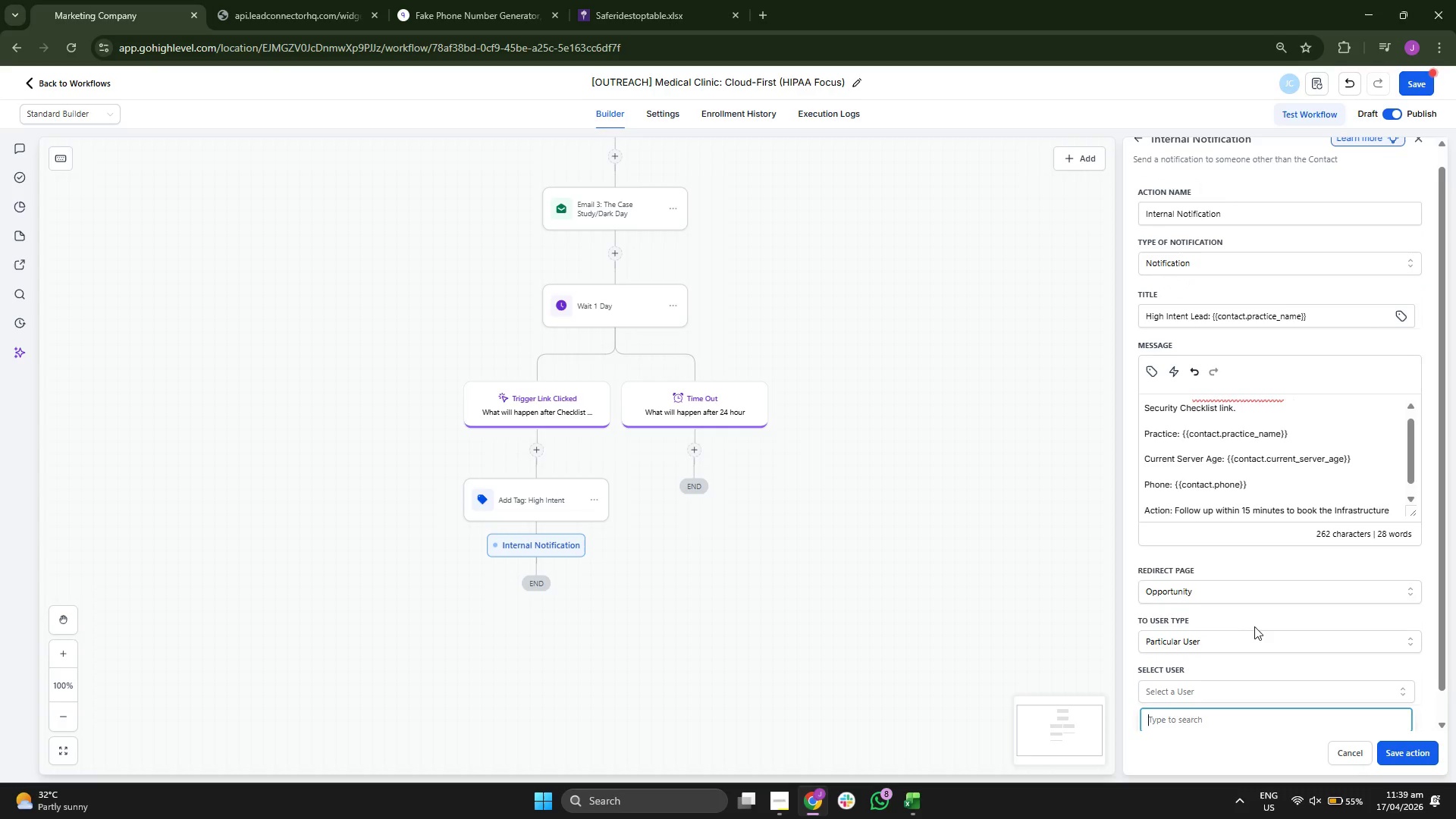 
scroll: coordinate [1259, 617], scroll_direction: down, amount: 4.0
 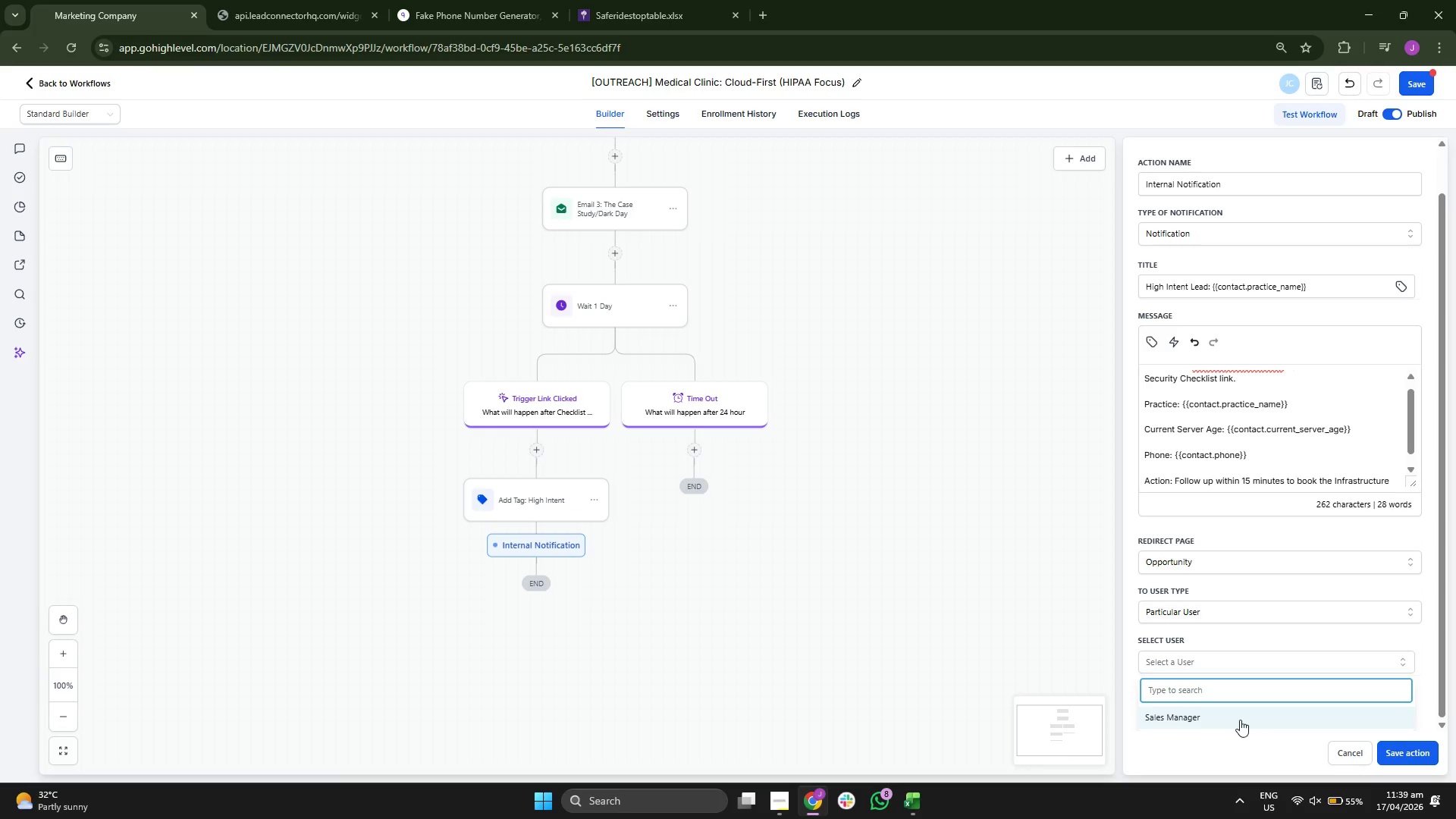 
left_click([1237, 717])
 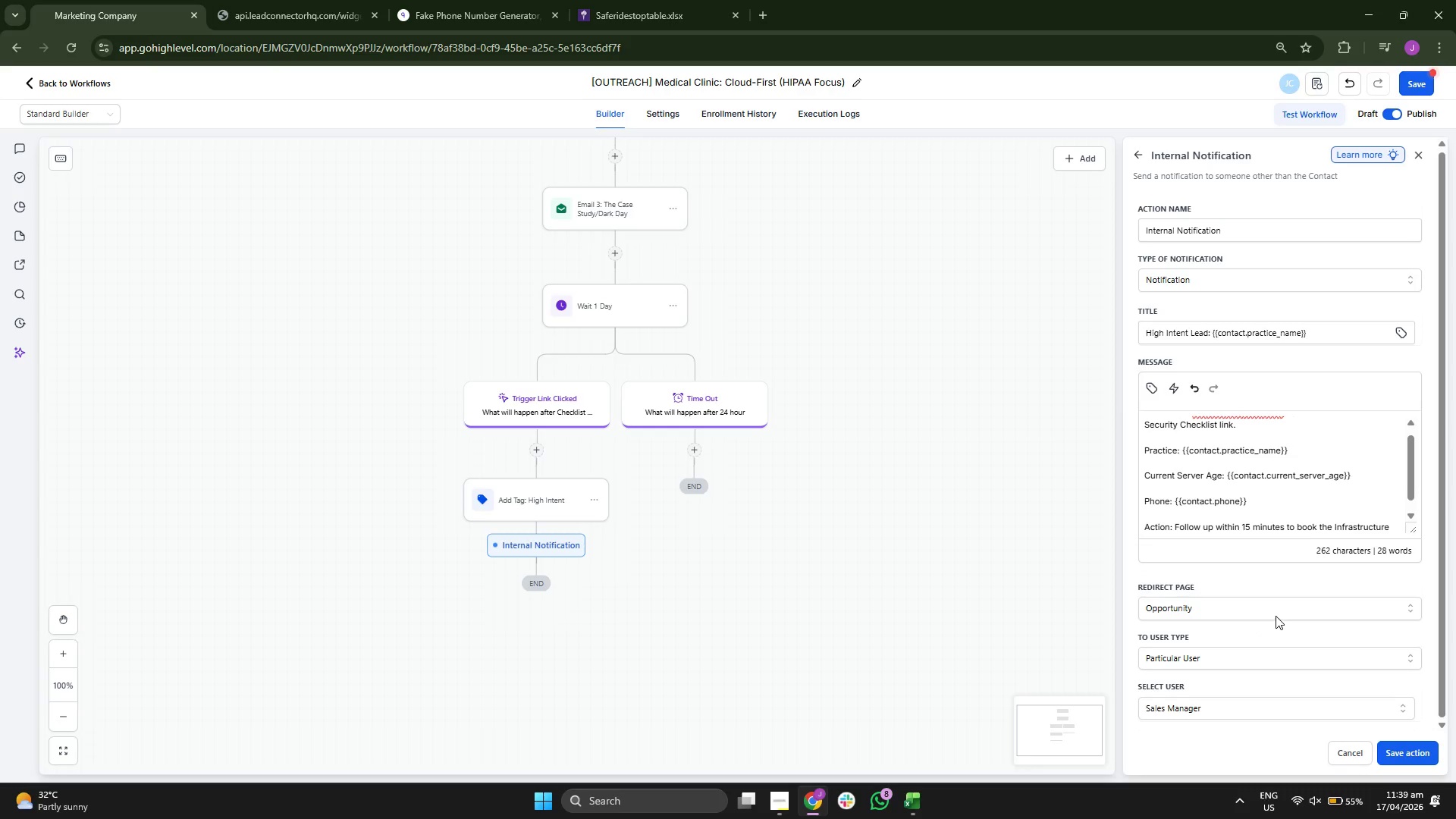 
scroll: coordinate [1276, 615], scroll_direction: down, amount: 4.0
 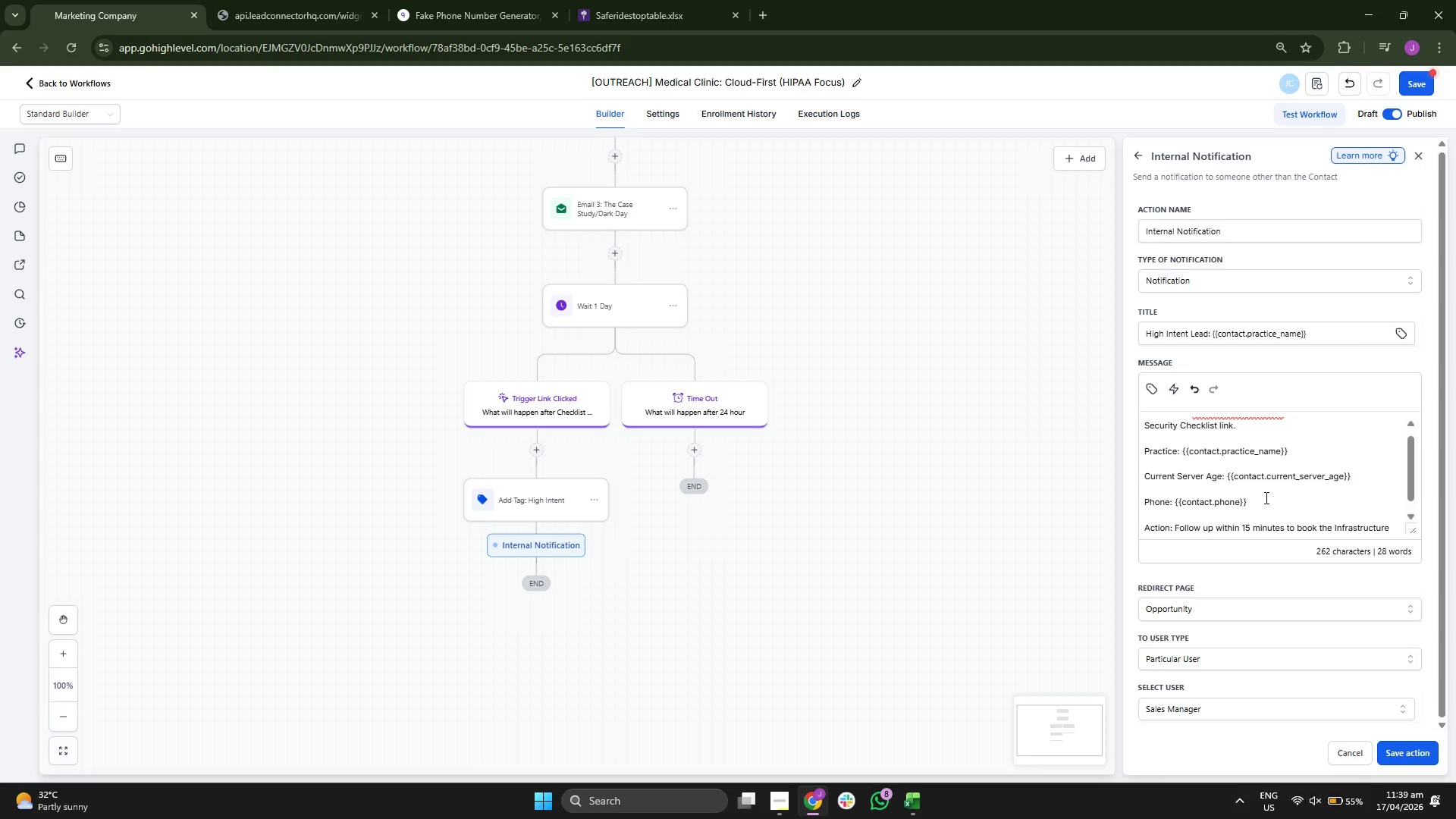 
scroll: coordinate [1274, 500], scroll_direction: none, amount: 0.0
 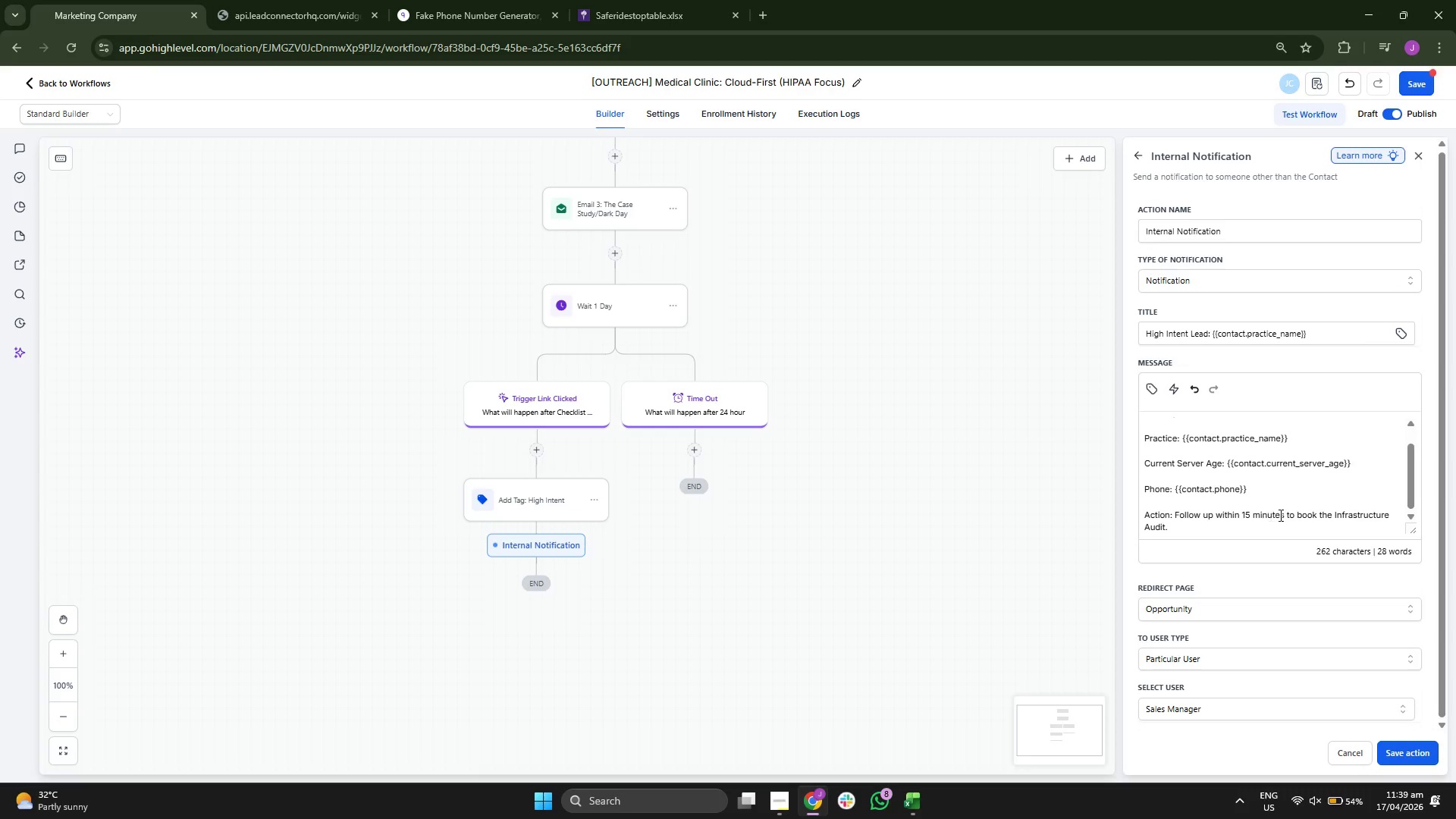 
scroll: coordinate [1245, 463], scroll_direction: up, amount: 2.0
 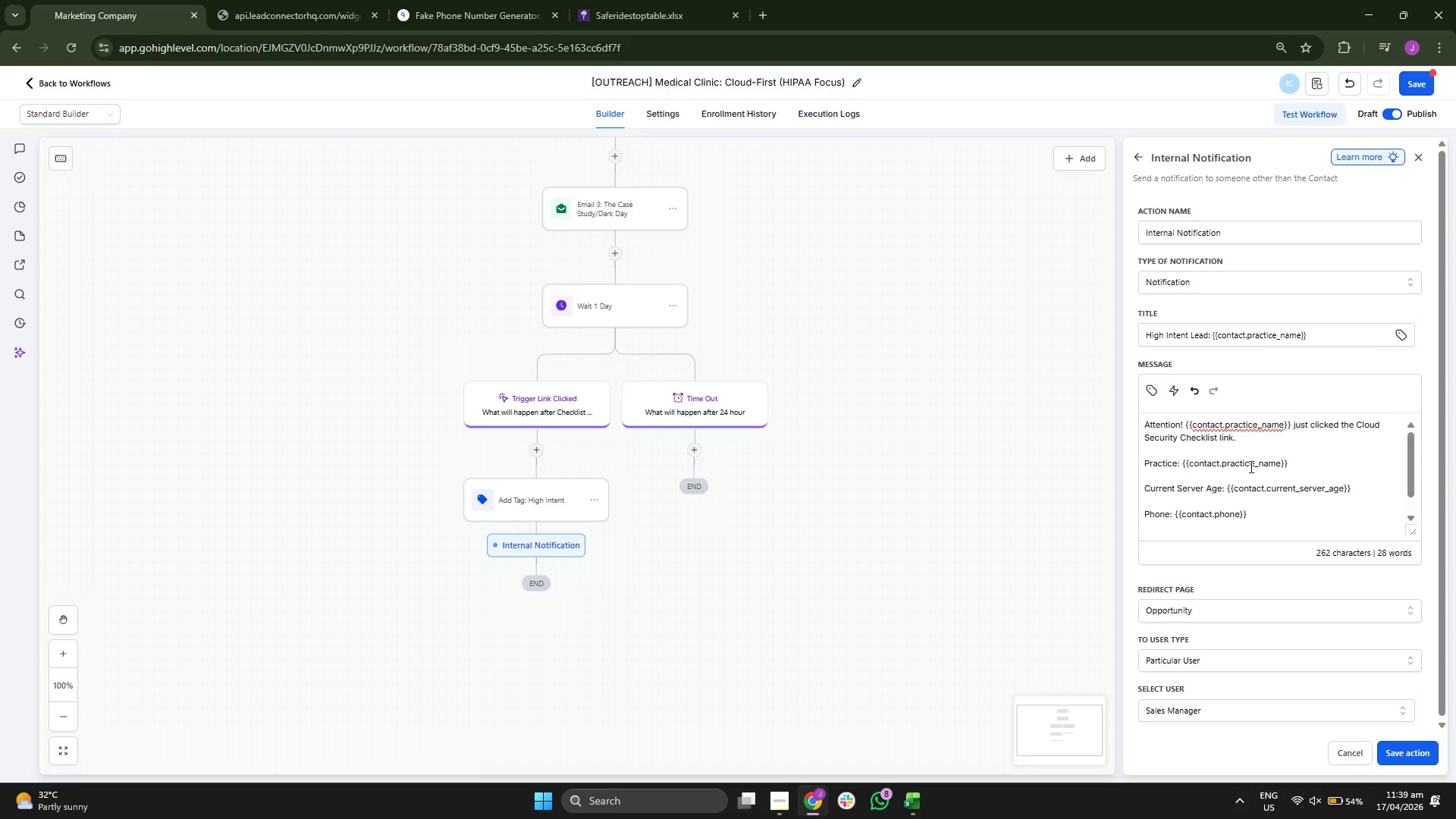 
scroll: coordinate [1251, 475], scroll_direction: down, amount: 4.0
 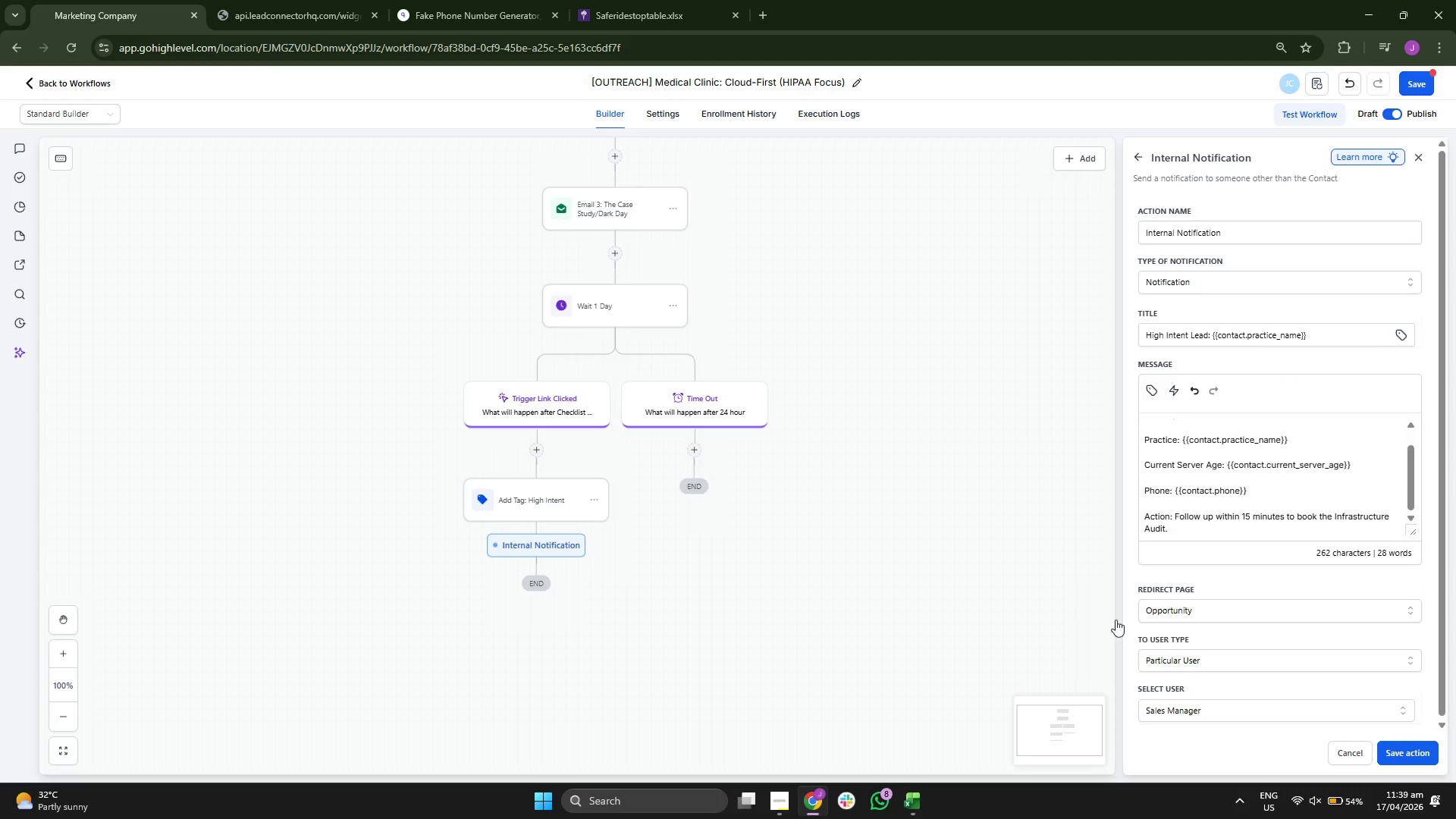 
left_click_drag(start_coordinate=[990, 592], to_coordinate=[1006, 497])
 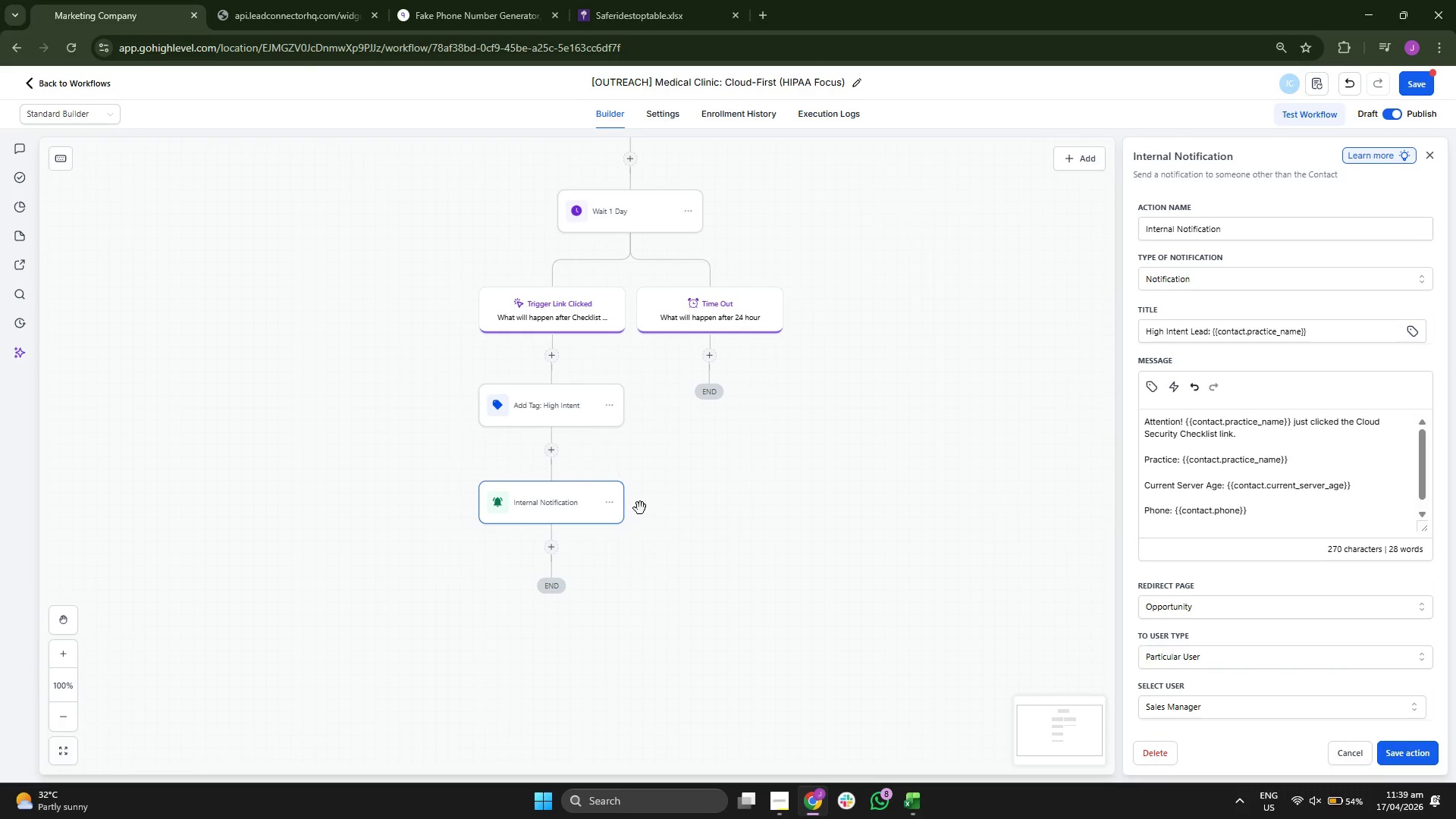 
left_click_drag(start_coordinate=[723, 528], to_coordinate=[740, 537])
 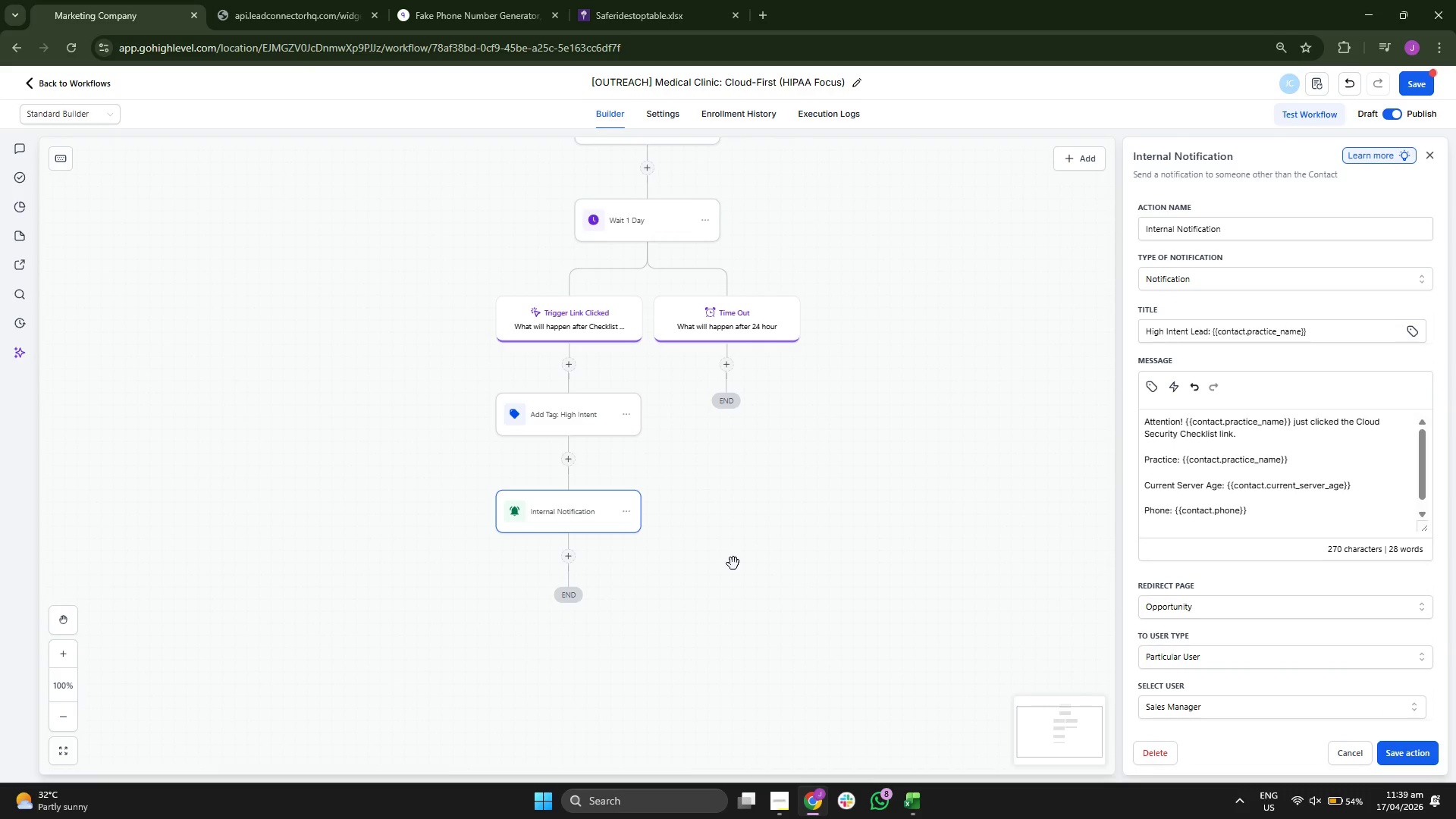 
left_click_drag(start_coordinate=[736, 566], to_coordinate=[742, 554])
 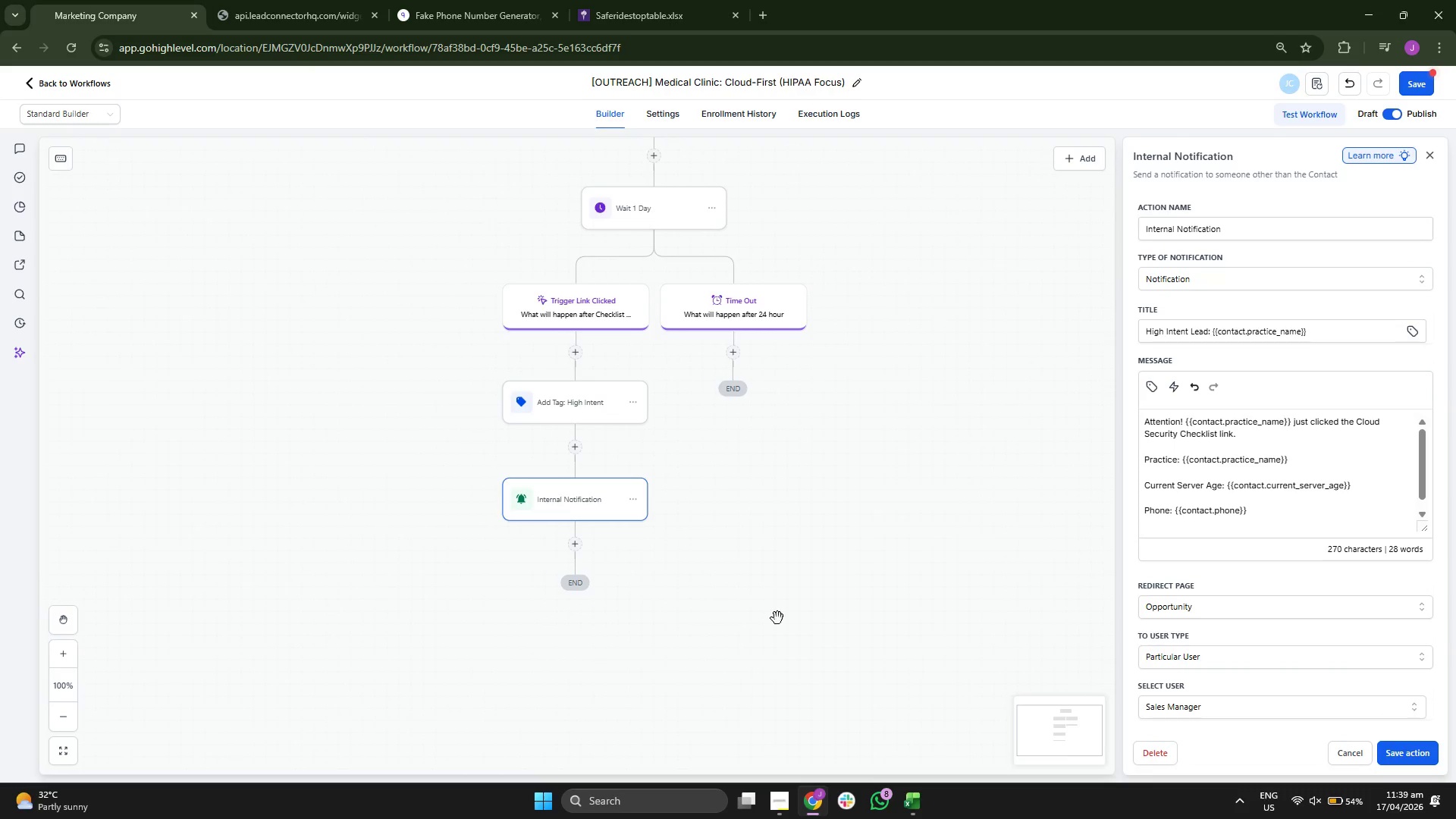 
left_click([1233, 234])
 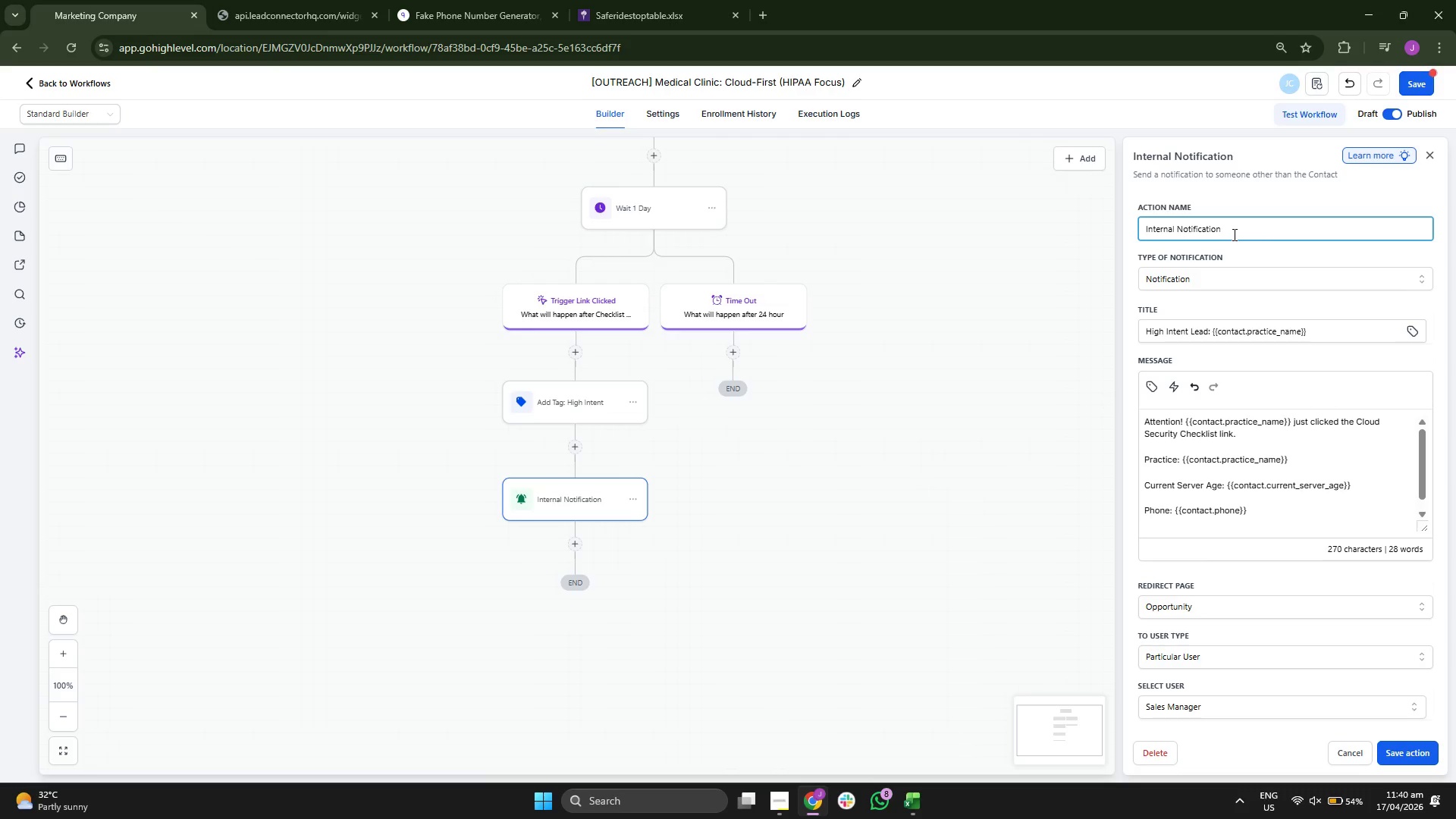 
type( T)
key(Backspace)
type(to Nof)
key(Backspace)
key(Backspace)
key(Backspace)
key(Backspace)
key(Backspace)
key(Backspace)
type(To Notify Sales Manager)
 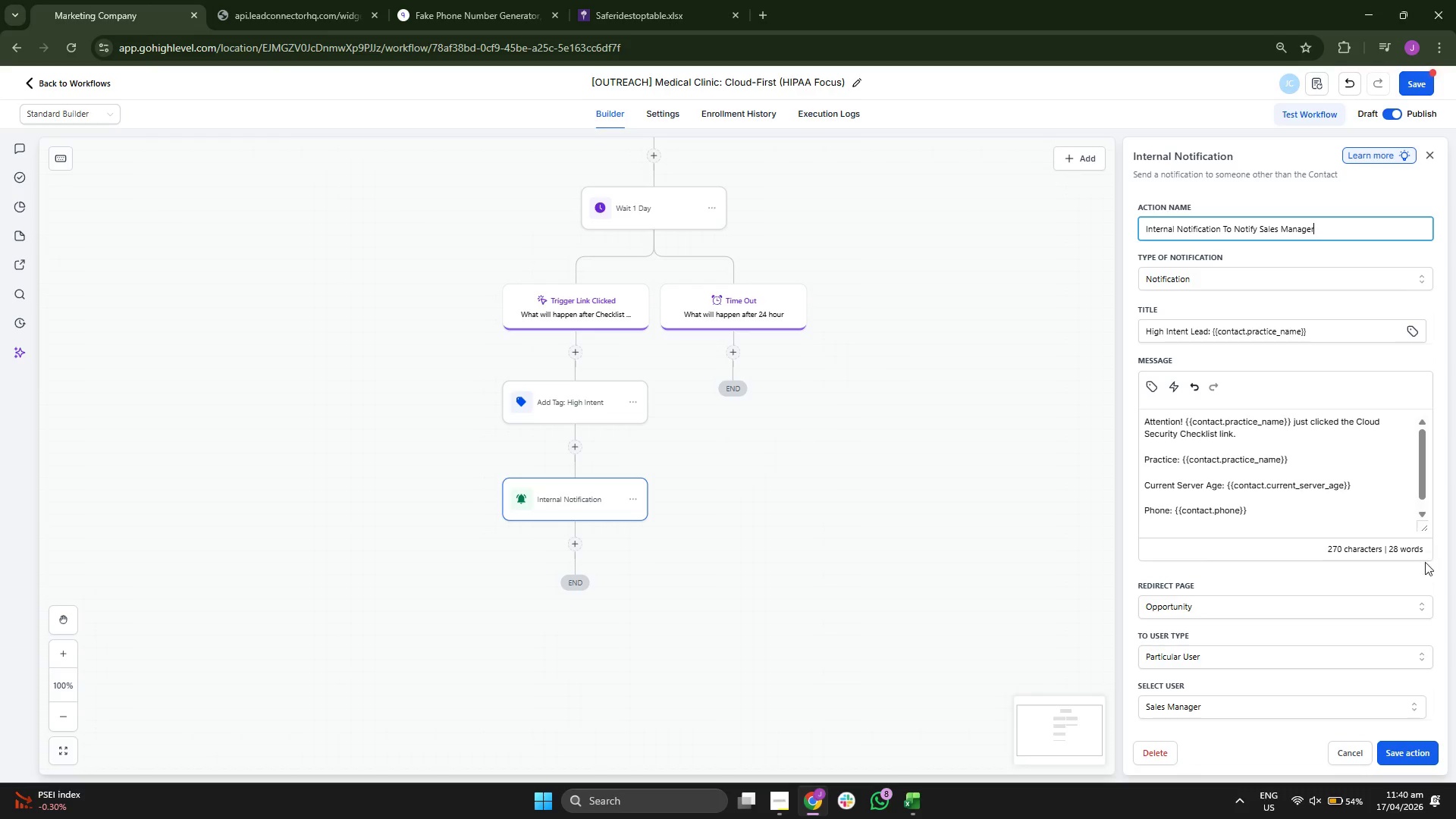 
scroll: coordinate [1320, 613], scroll_direction: down, amount: 3.0
 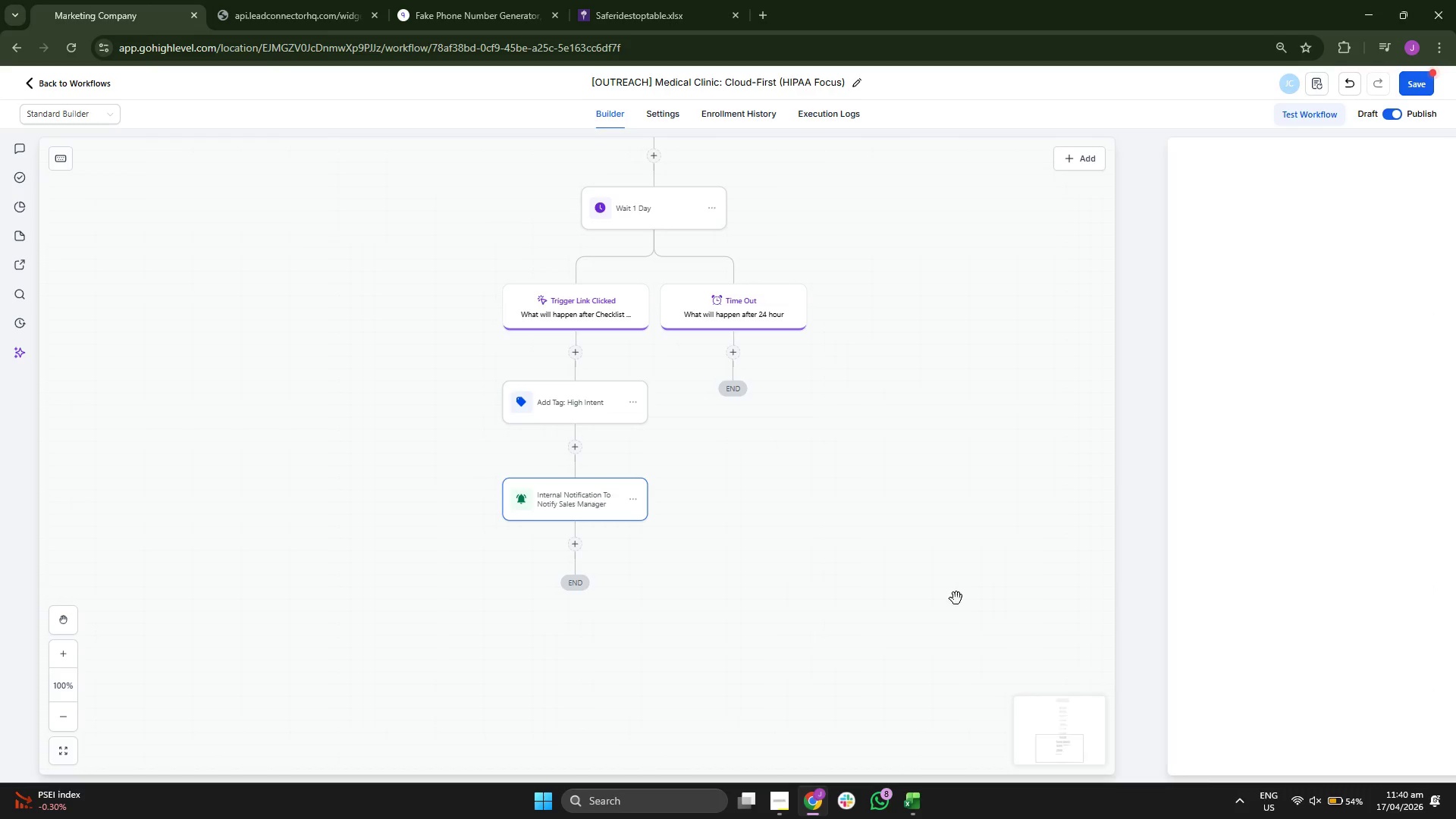 
left_click_drag(start_coordinate=[921, 560], to_coordinate=[945, 408])
 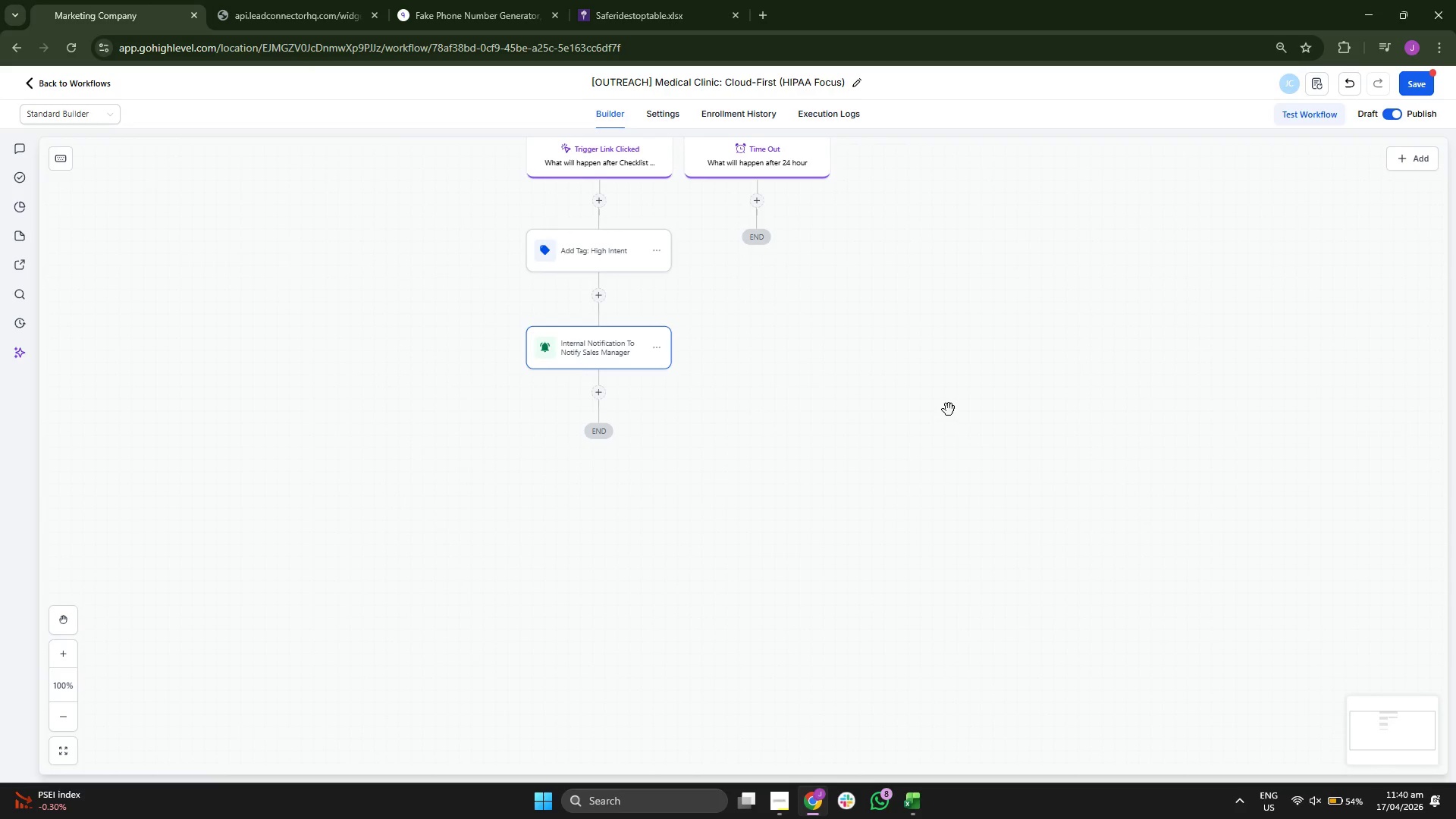 
left_click_drag(start_coordinate=[949, 410], to_coordinate=[933, 538])
 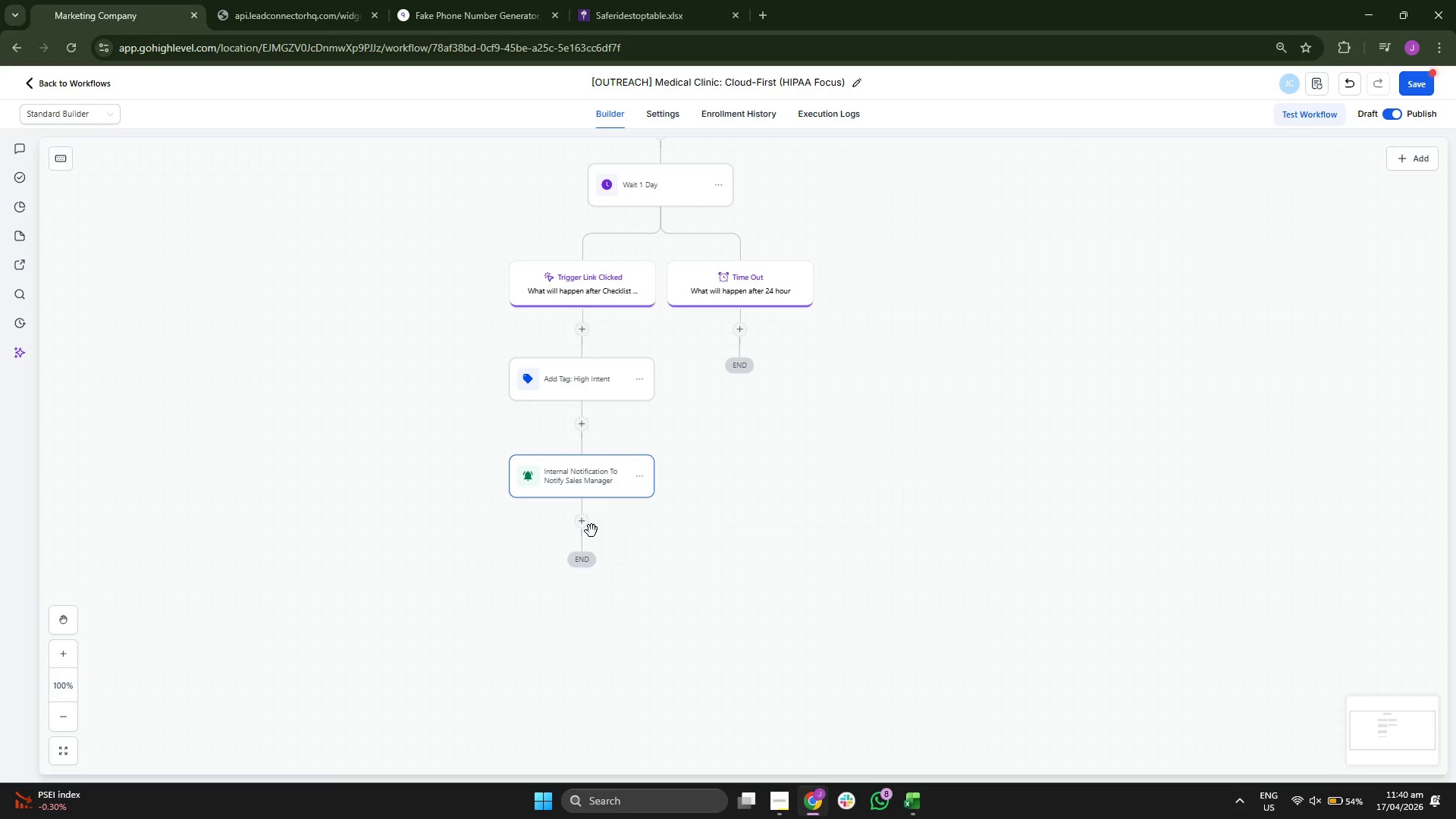 
left_click([586, 523])
 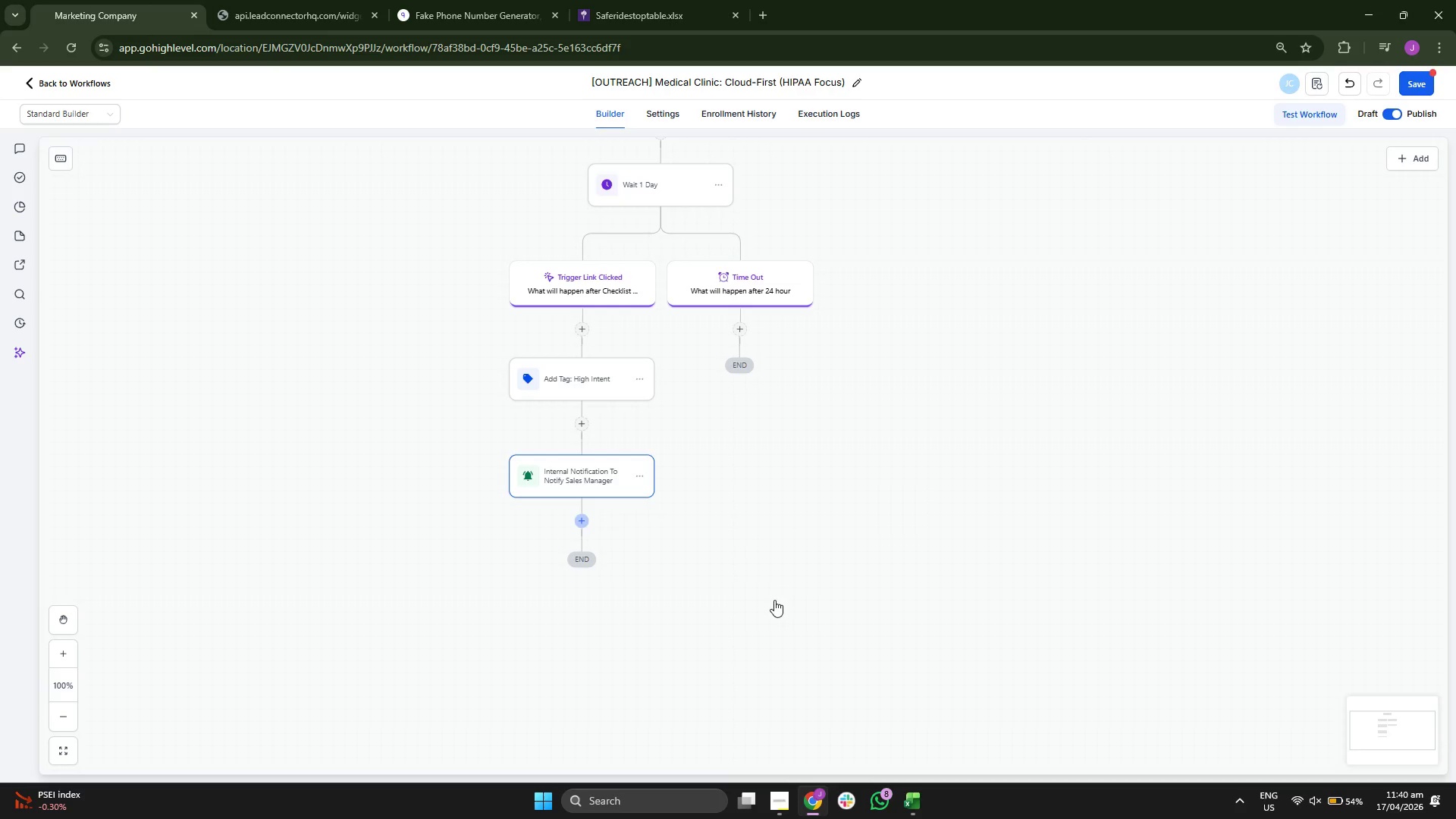 
left_click_drag(start_coordinate=[774, 603], to_coordinate=[797, 501])
 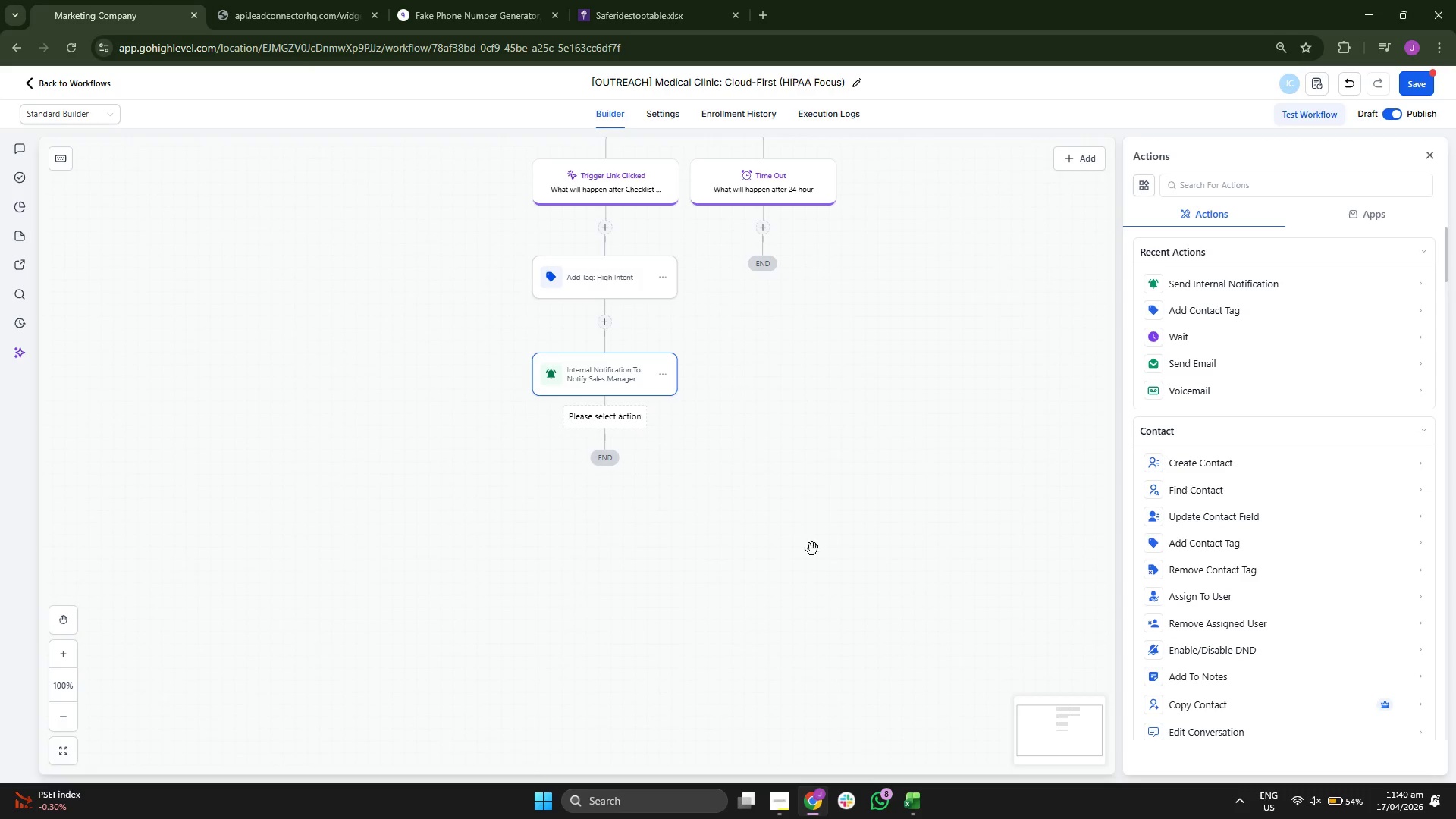 
left_click_drag(start_coordinate=[823, 566], to_coordinate=[794, 581])
 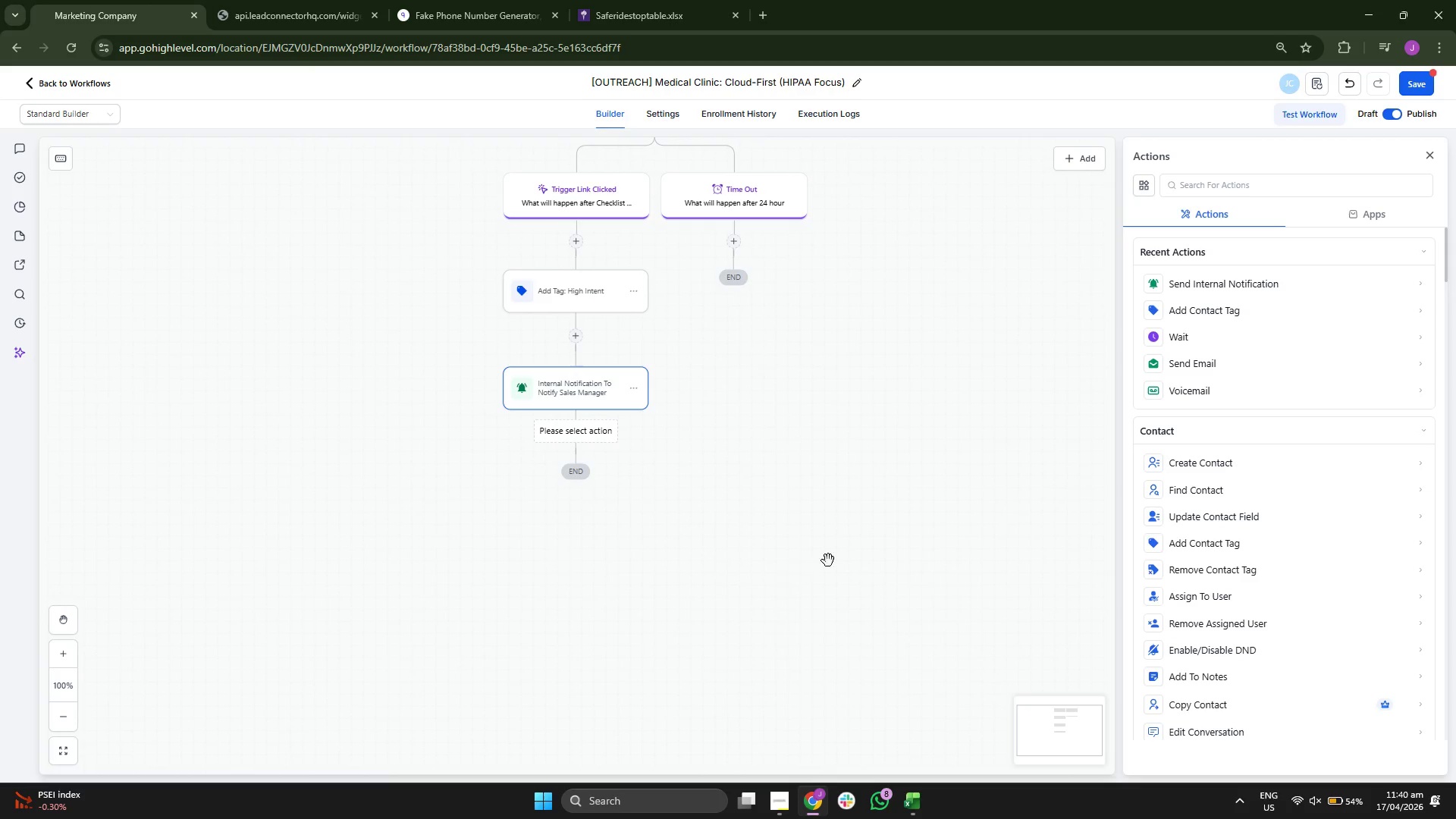 
left_click_drag(start_coordinate=[854, 536], to_coordinate=[802, 640])
 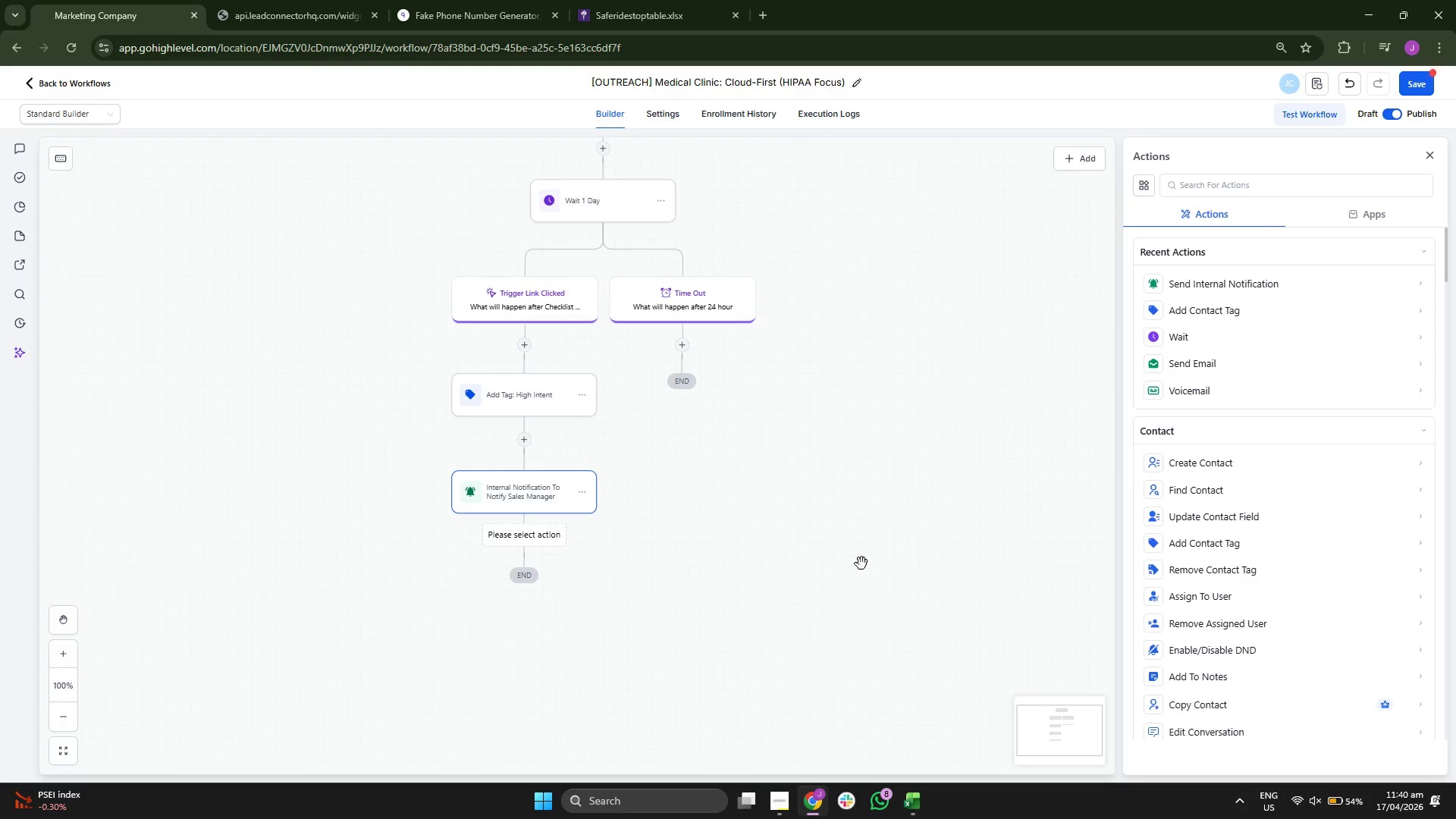 
left_click_drag(start_coordinate=[877, 548], to_coordinate=[858, 573])
 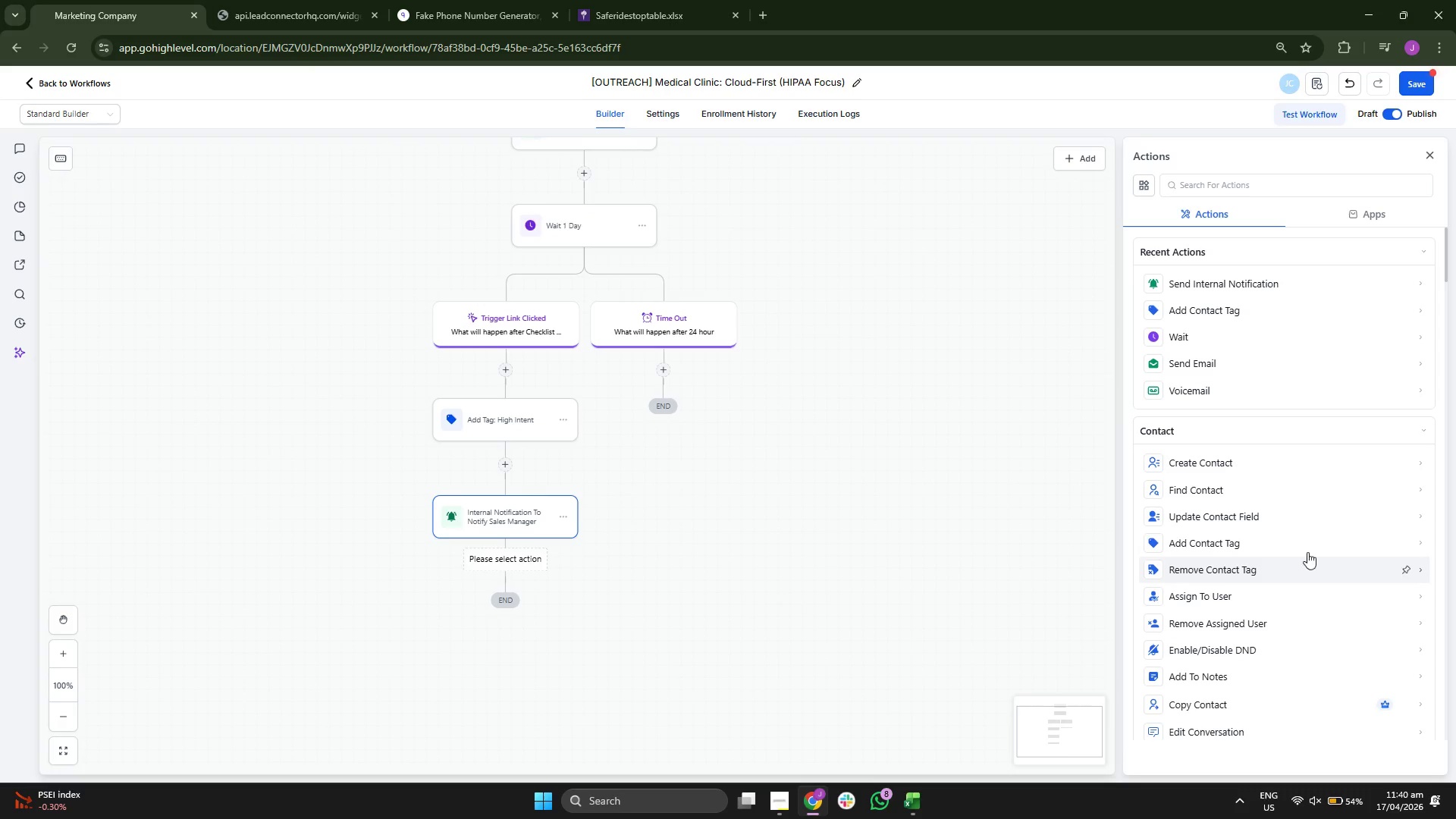 
scroll: coordinate [1299, 541], scroll_direction: down, amount: 6.0
 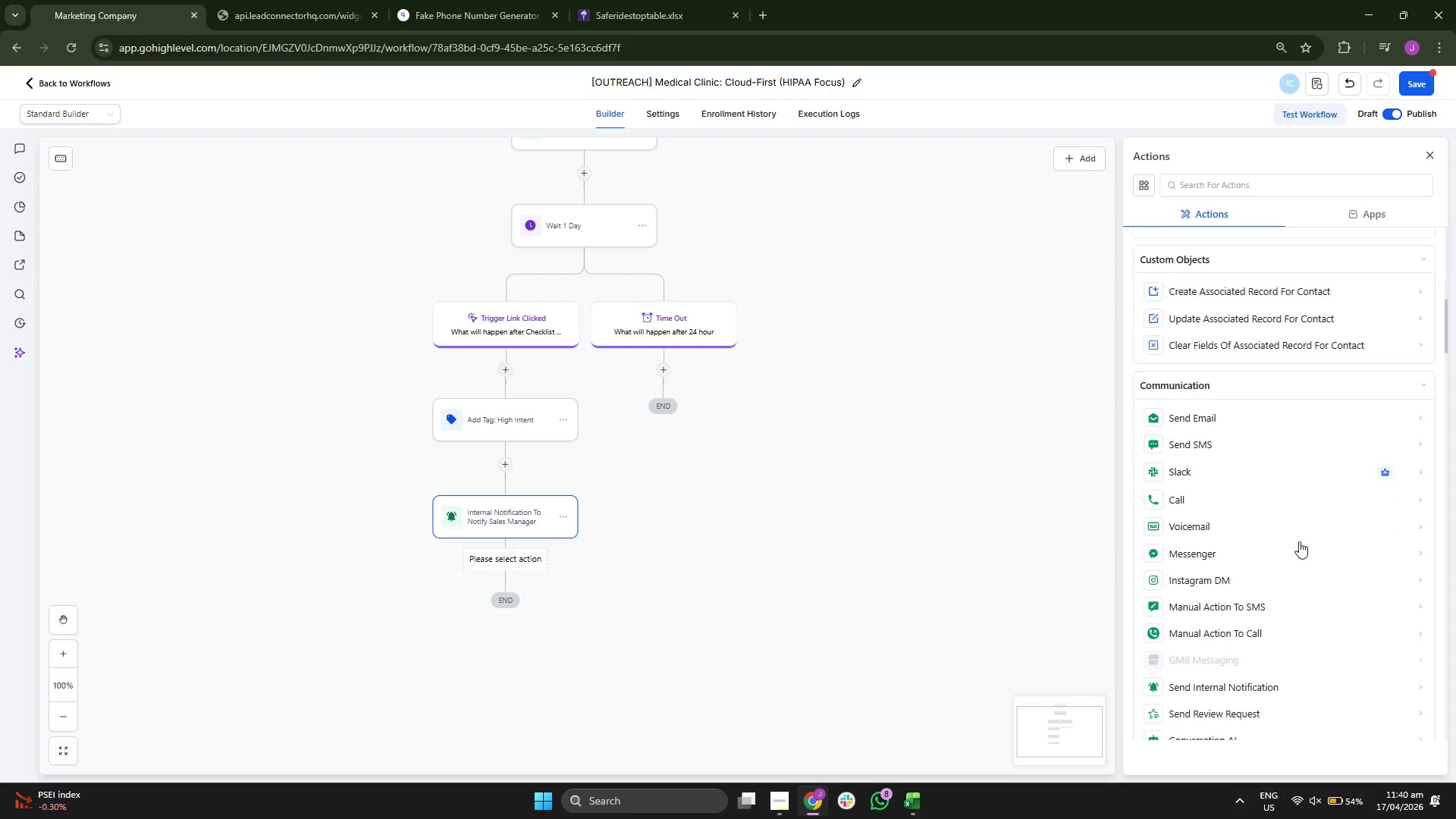 
left_click_drag(start_coordinate=[956, 407], to_coordinate=[931, 465])
 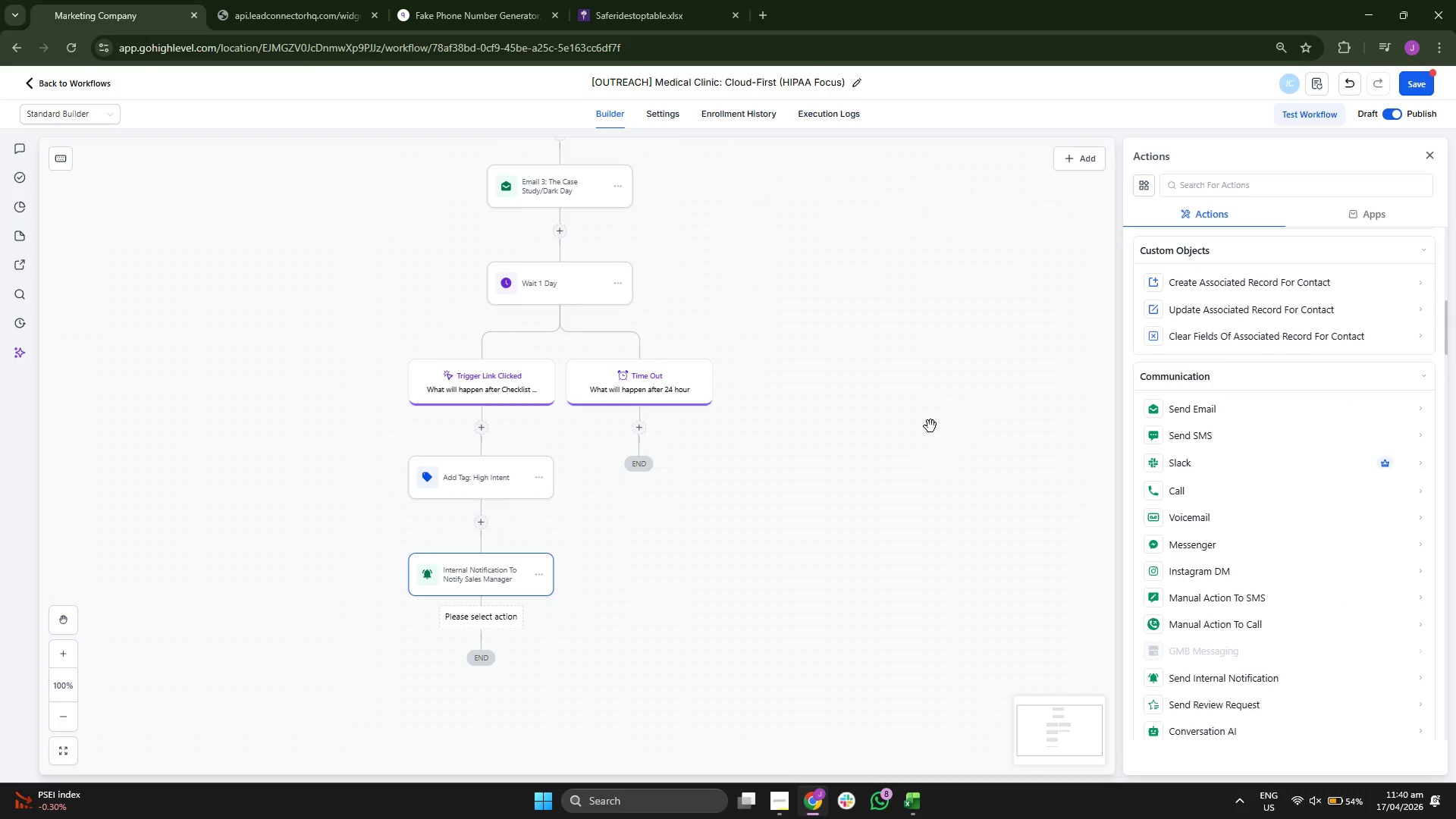 
left_click_drag(start_coordinate=[930, 410], to_coordinate=[910, 511])
 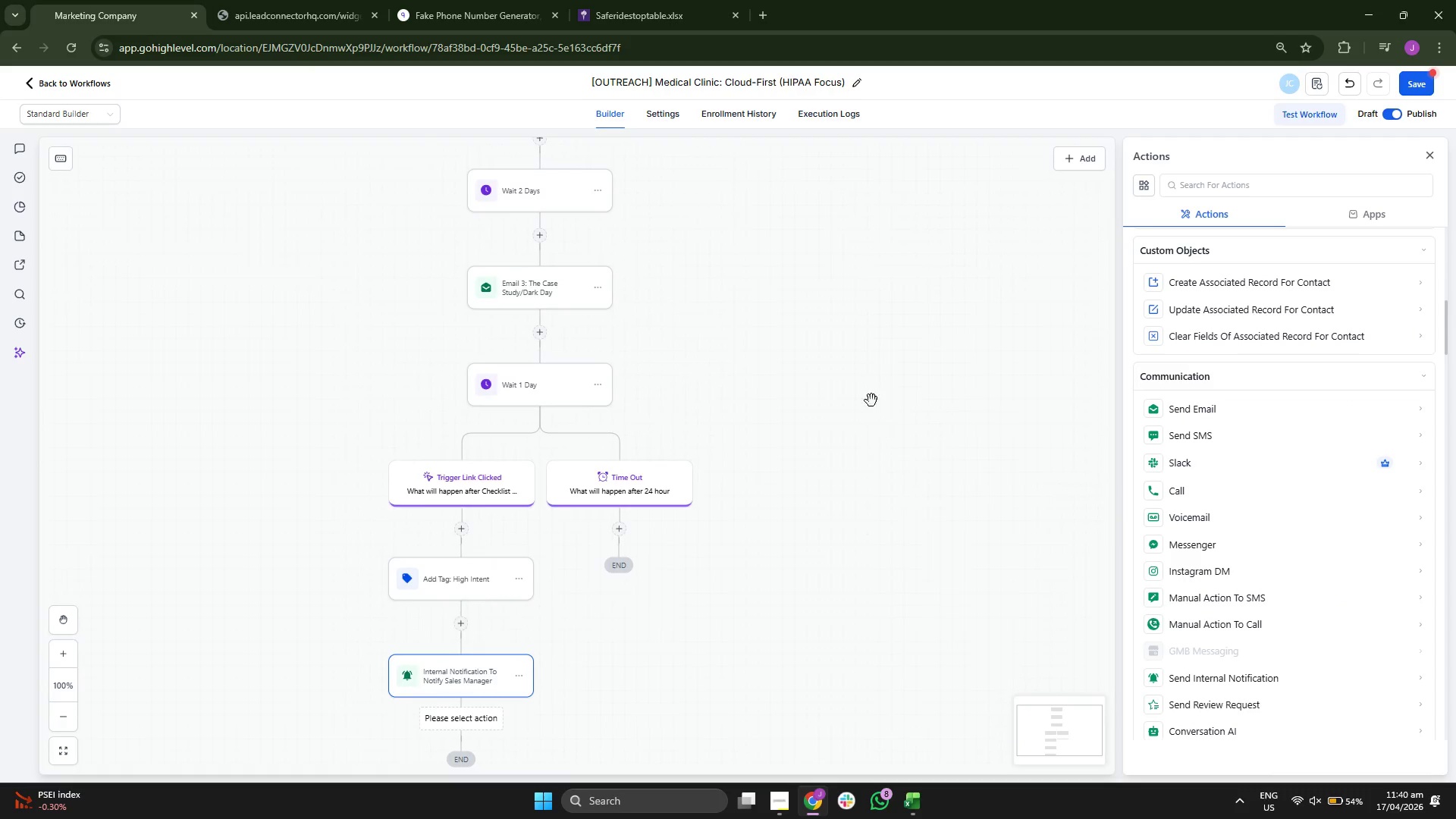 
left_click_drag(start_coordinate=[868, 384], to_coordinate=[865, 491])
 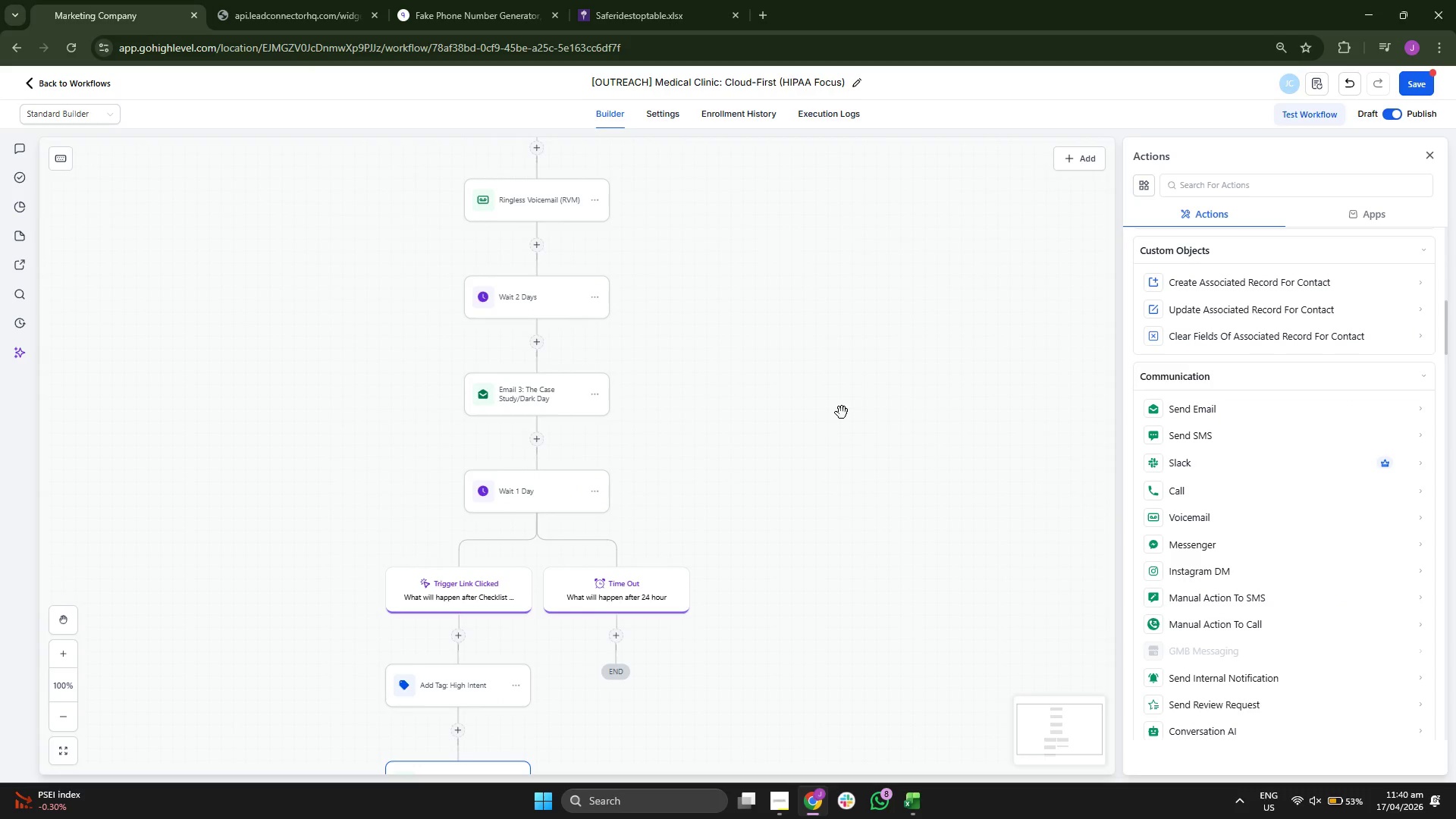 
left_click_drag(start_coordinate=[840, 408], to_coordinate=[844, 535])
 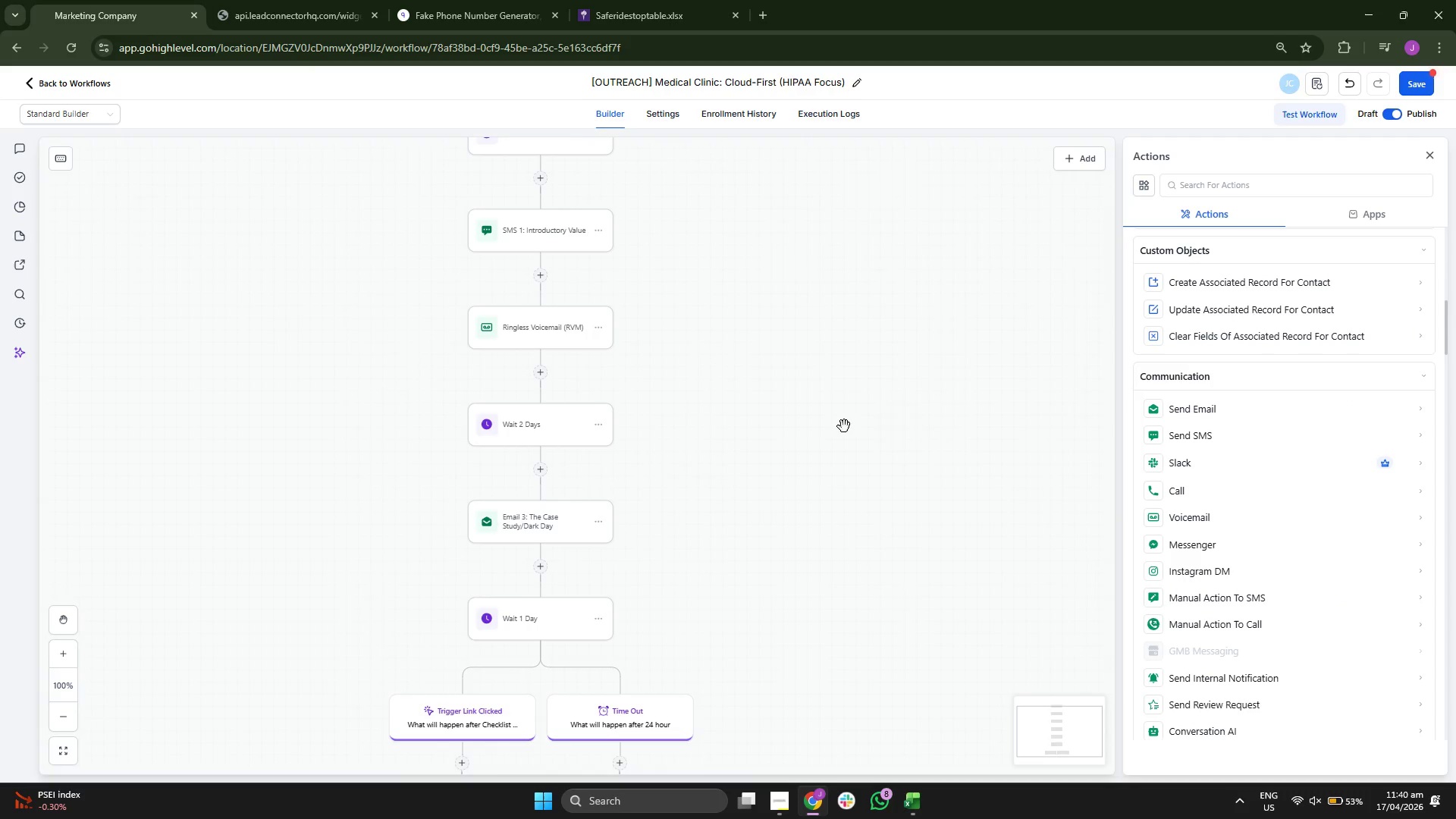 
left_click_drag(start_coordinate=[844, 422], to_coordinate=[933, 500])
 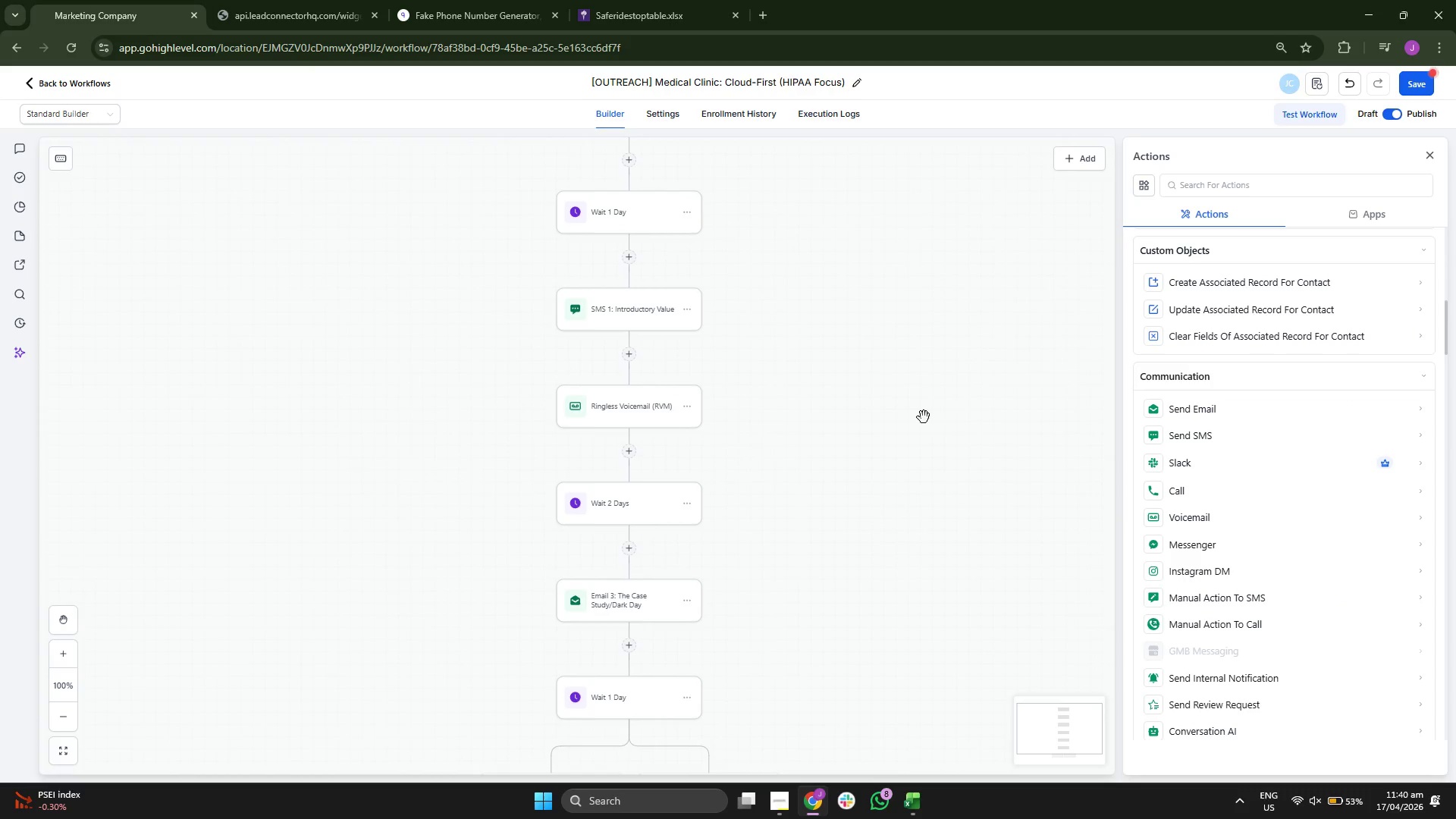 
left_click_drag(start_coordinate=[923, 416], to_coordinate=[905, 513])
 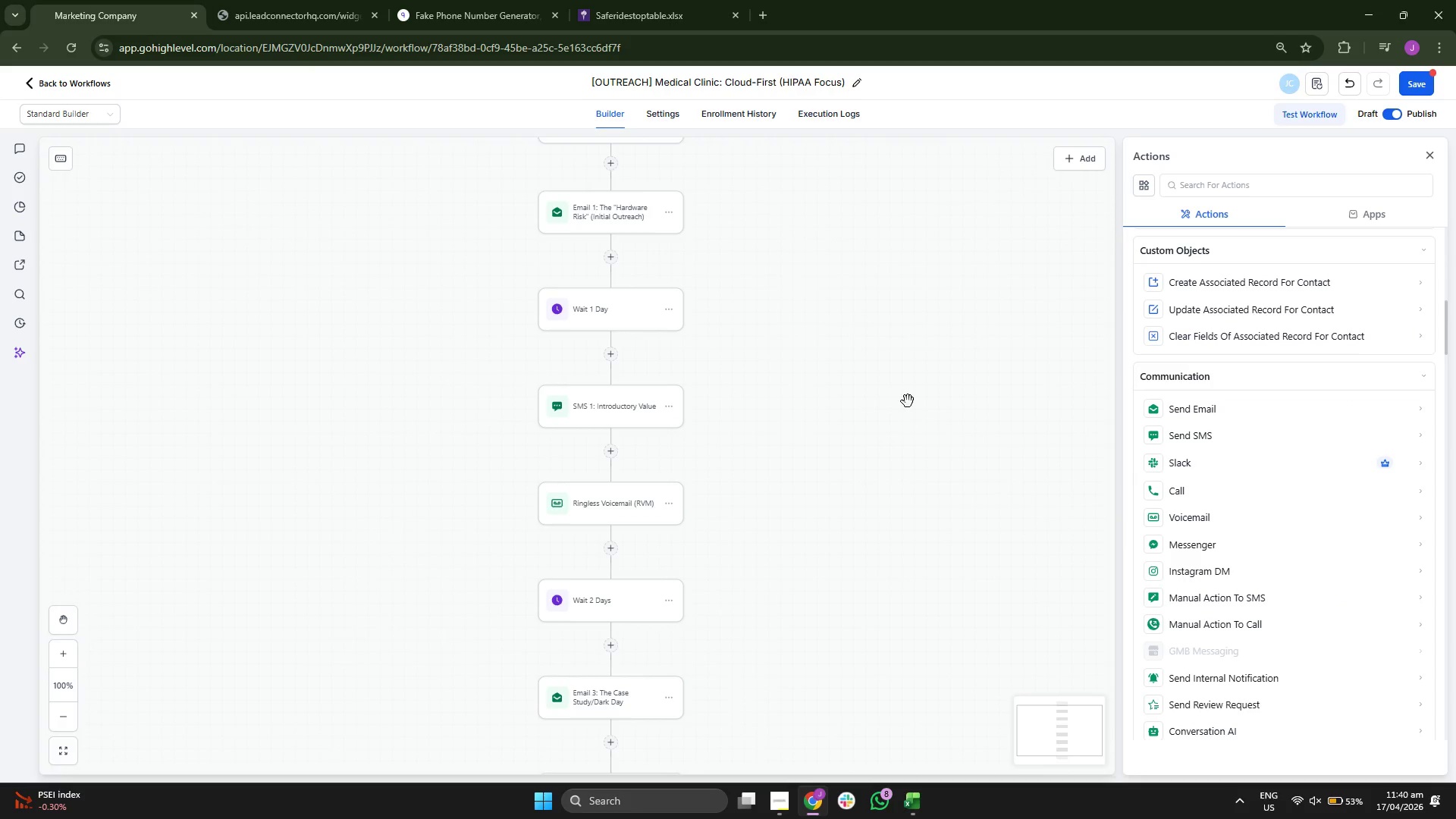 
left_click_drag(start_coordinate=[908, 399], to_coordinate=[896, 457])
 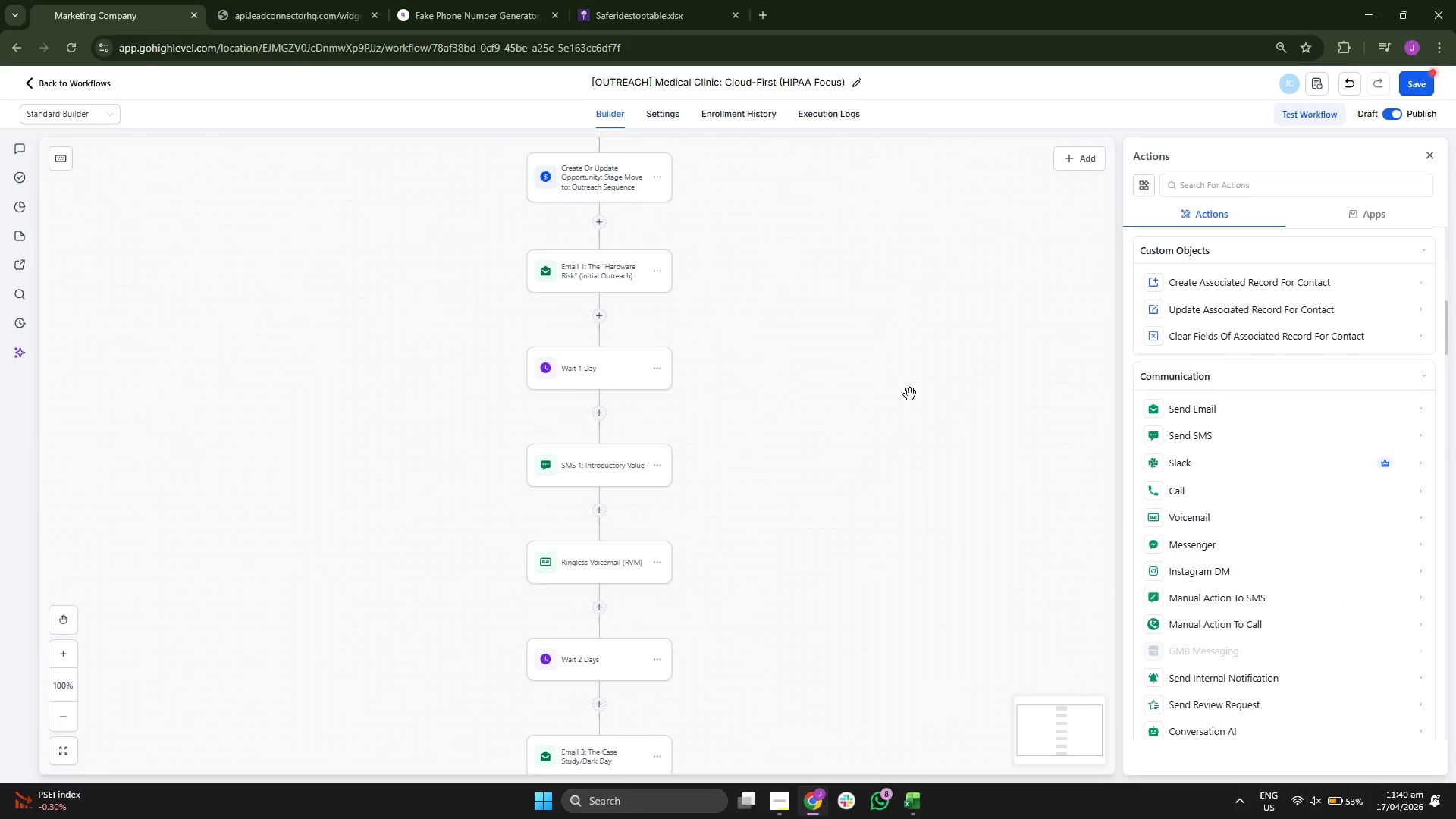 
left_click_drag(start_coordinate=[911, 394], to_coordinate=[905, 480])
 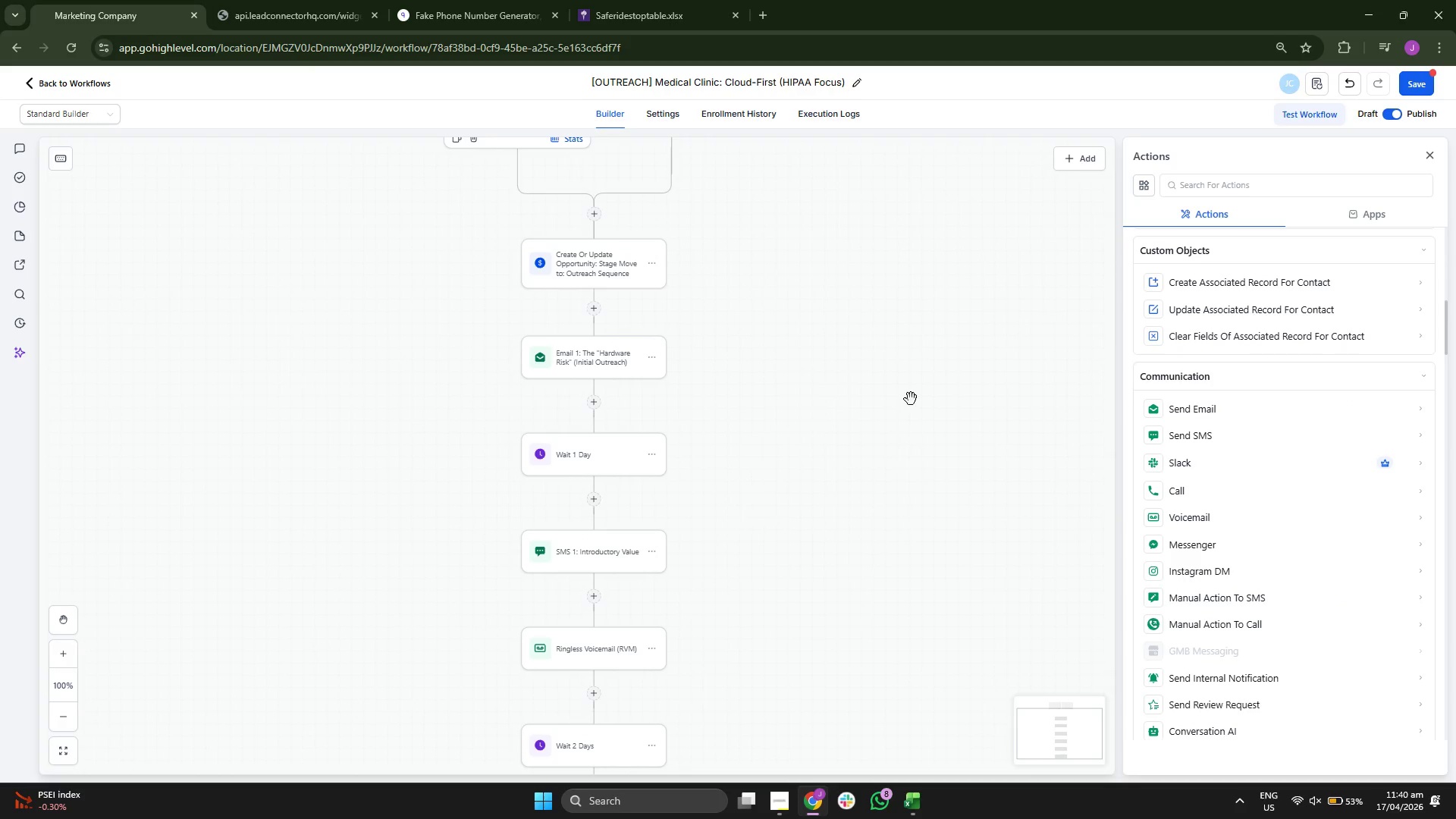 
left_click_drag(start_coordinate=[912, 396], to_coordinate=[908, 439])
 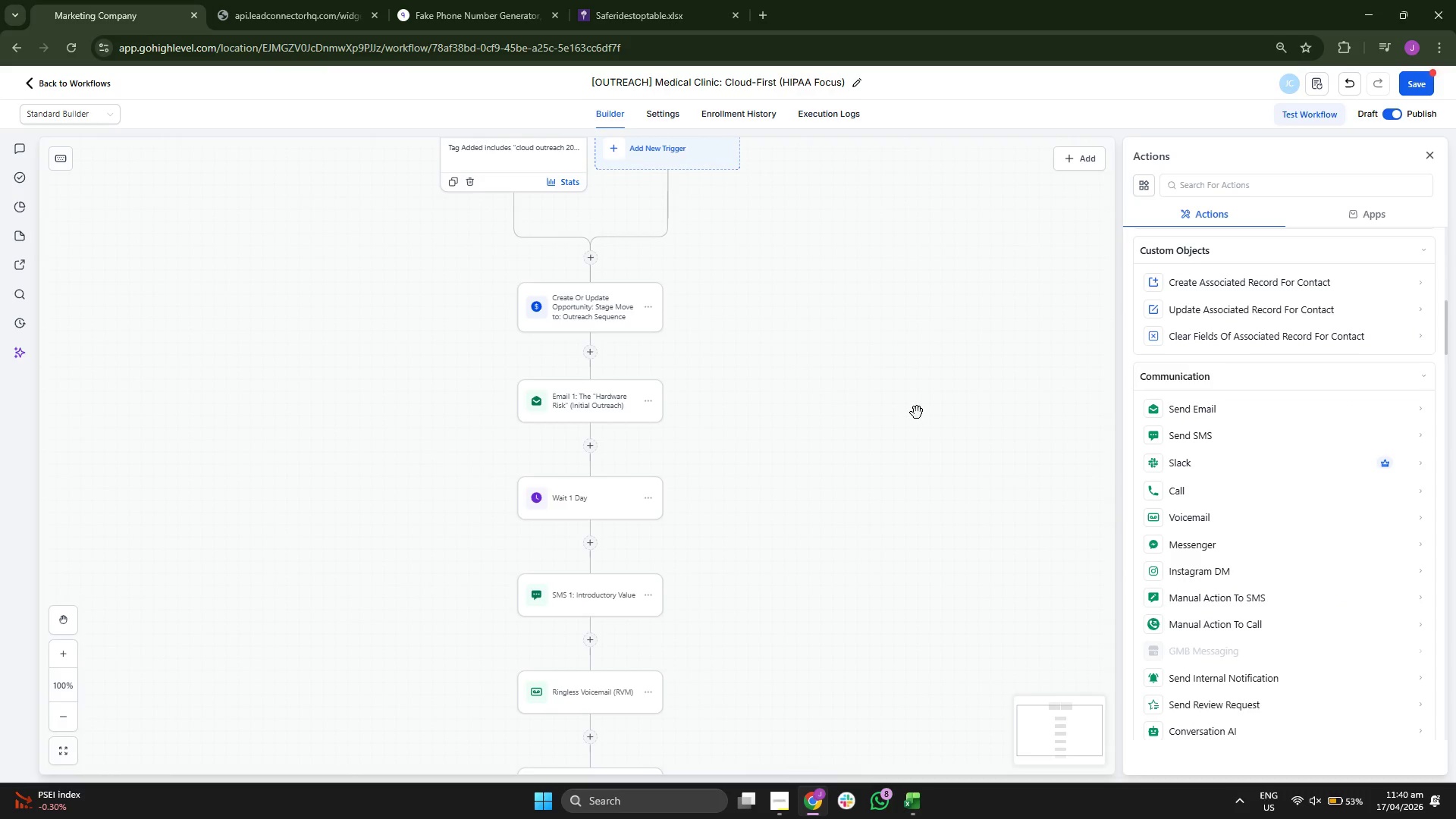 
left_click_drag(start_coordinate=[918, 410], to_coordinate=[915, 425])
 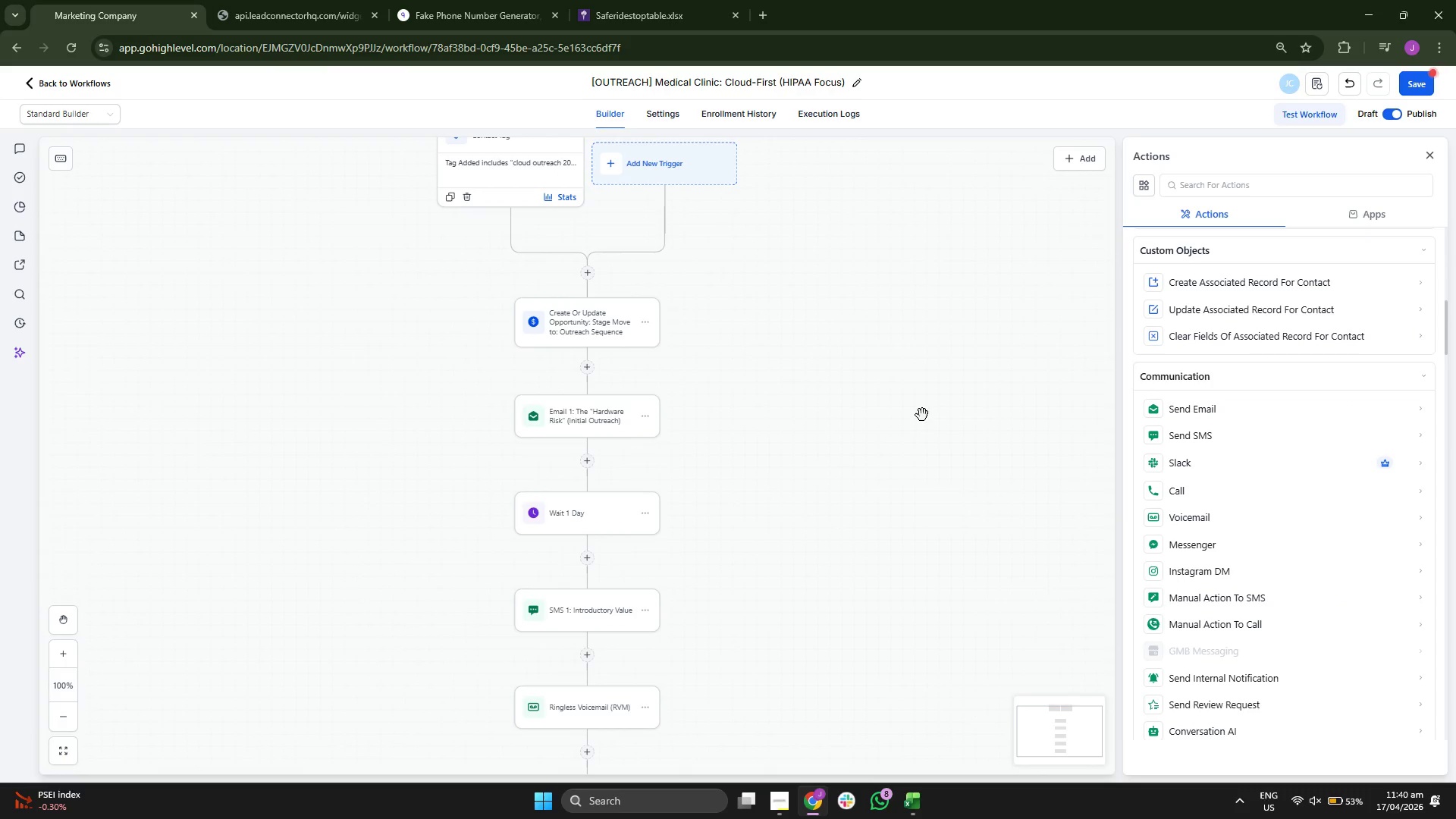 
left_click_drag(start_coordinate=[922, 415], to_coordinate=[922, 438])
 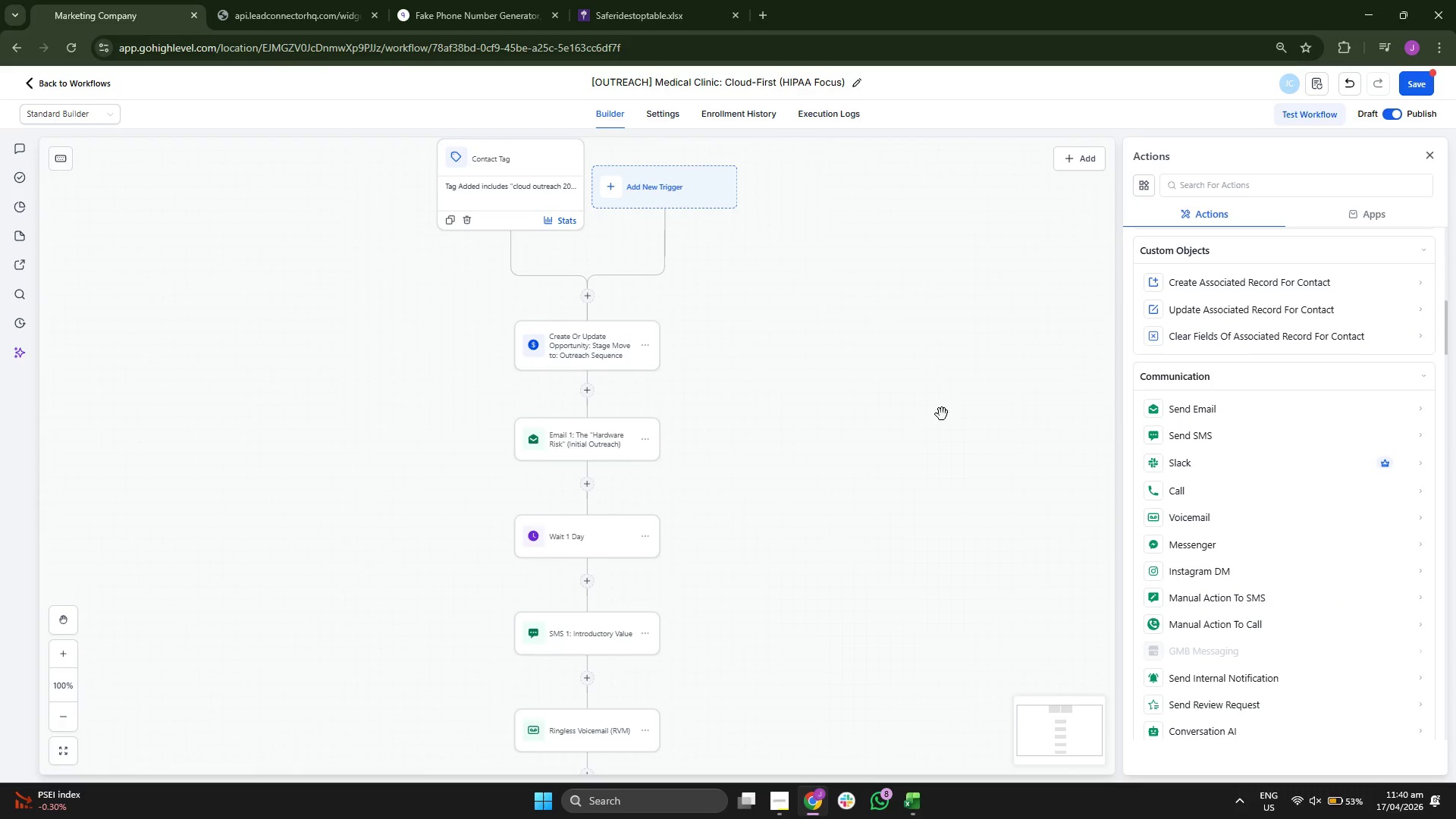 
left_click_drag(start_coordinate=[943, 413], to_coordinate=[942, 450])
 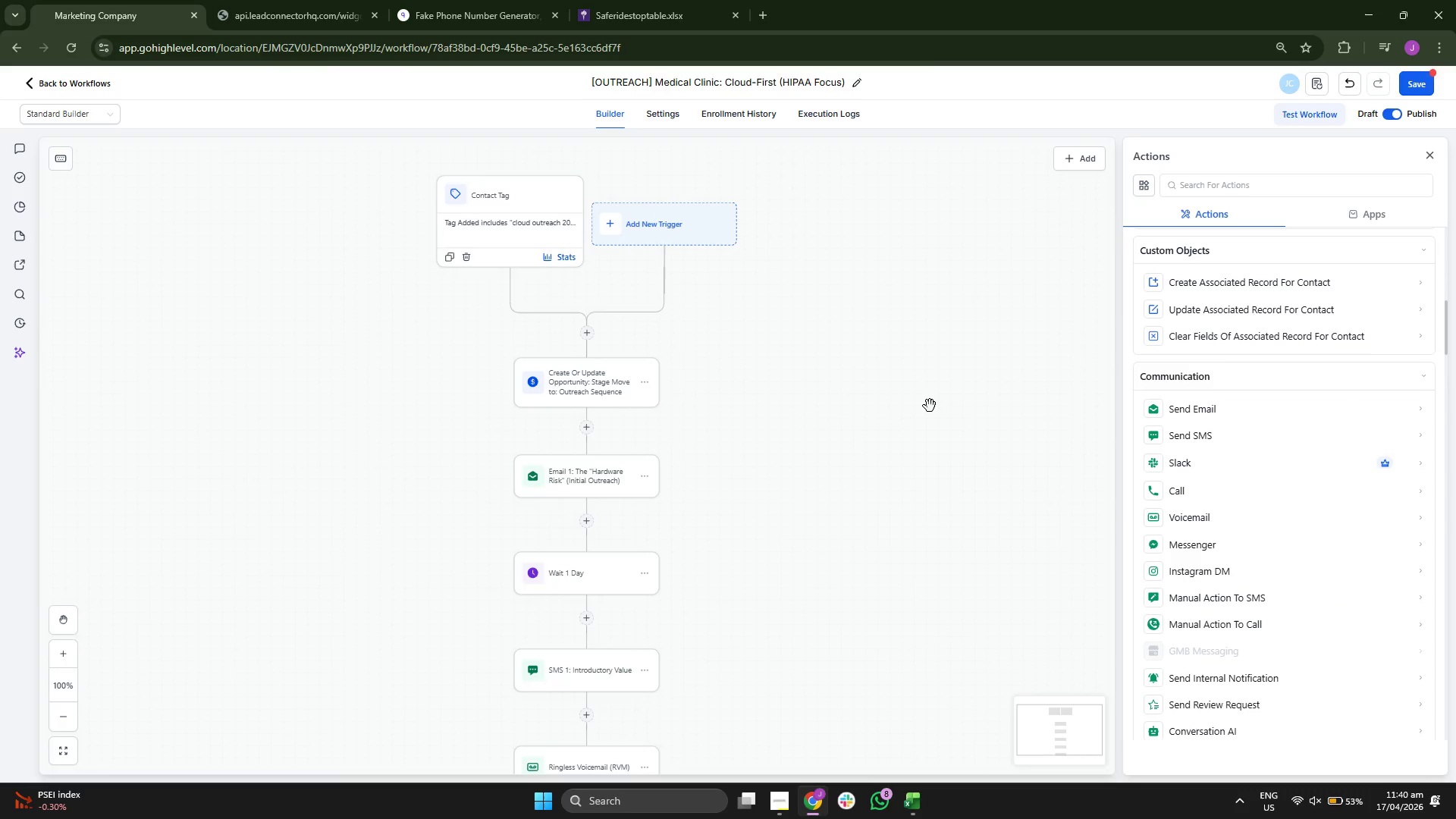 
left_click_drag(start_coordinate=[930, 406], to_coordinate=[924, 455])
 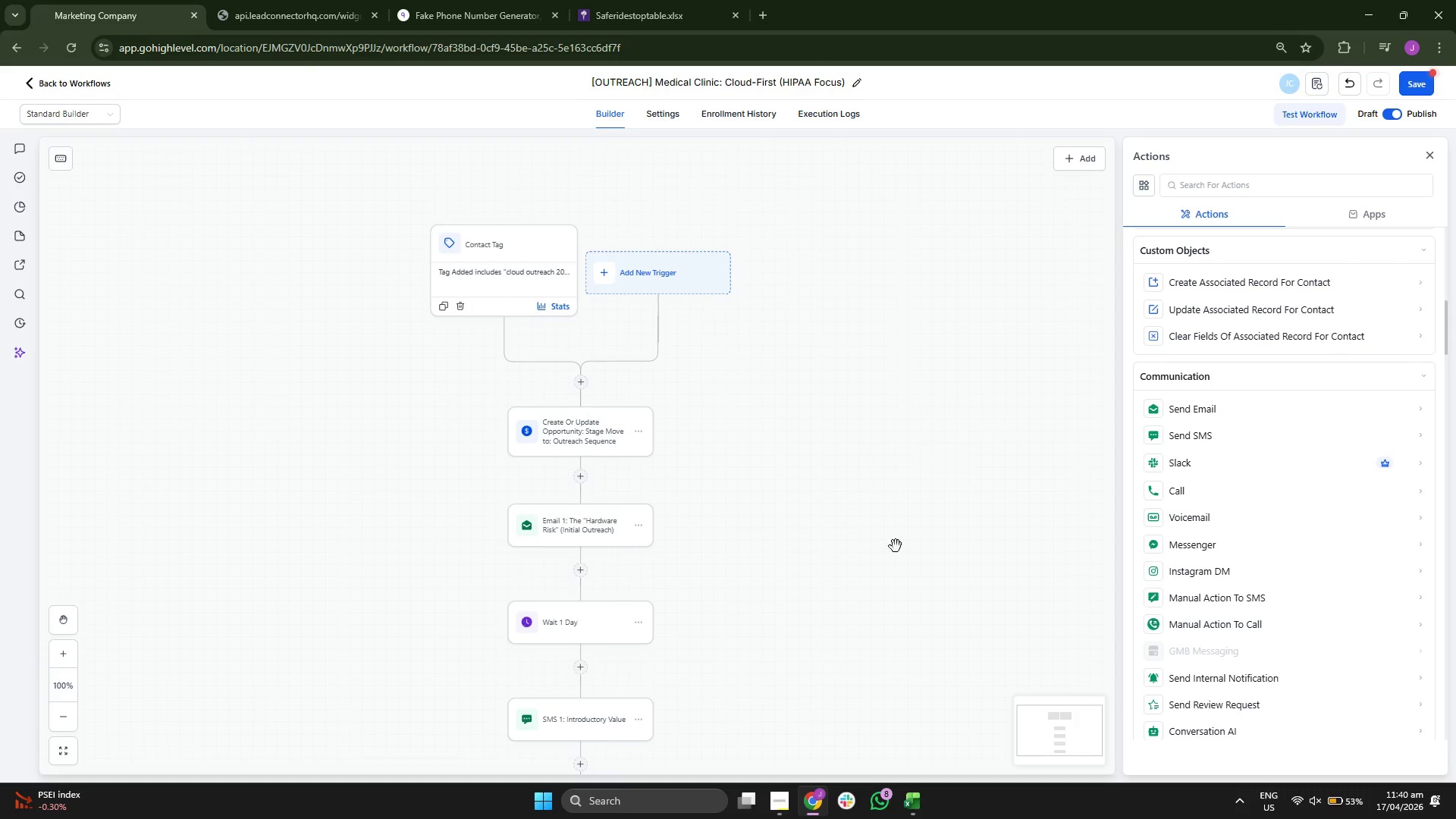 
left_click_drag(start_coordinate=[889, 571], to_coordinate=[883, 490])
 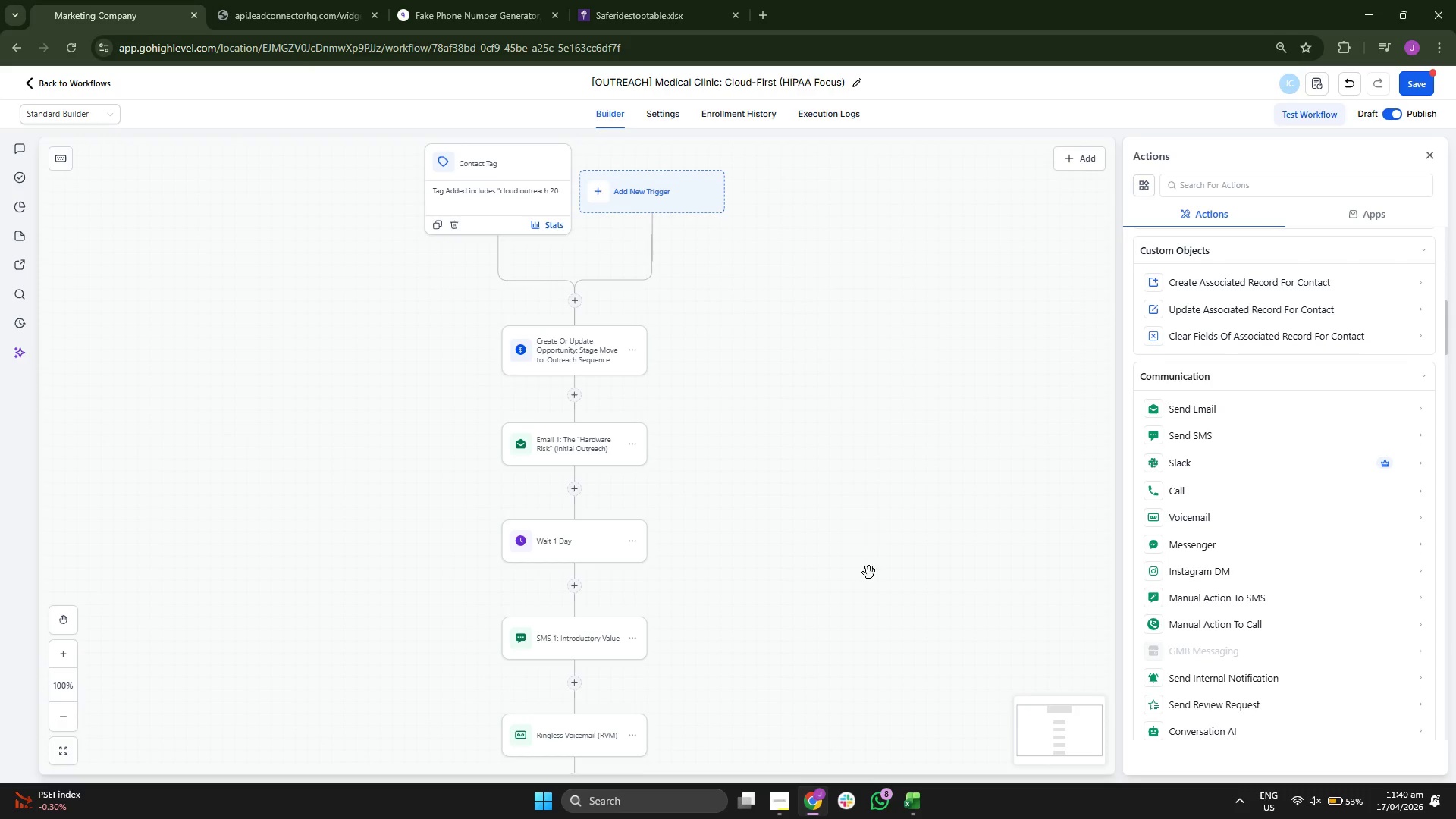 
left_click_drag(start_coordinate=[868, 580], to_coordinate=[868, 497])
 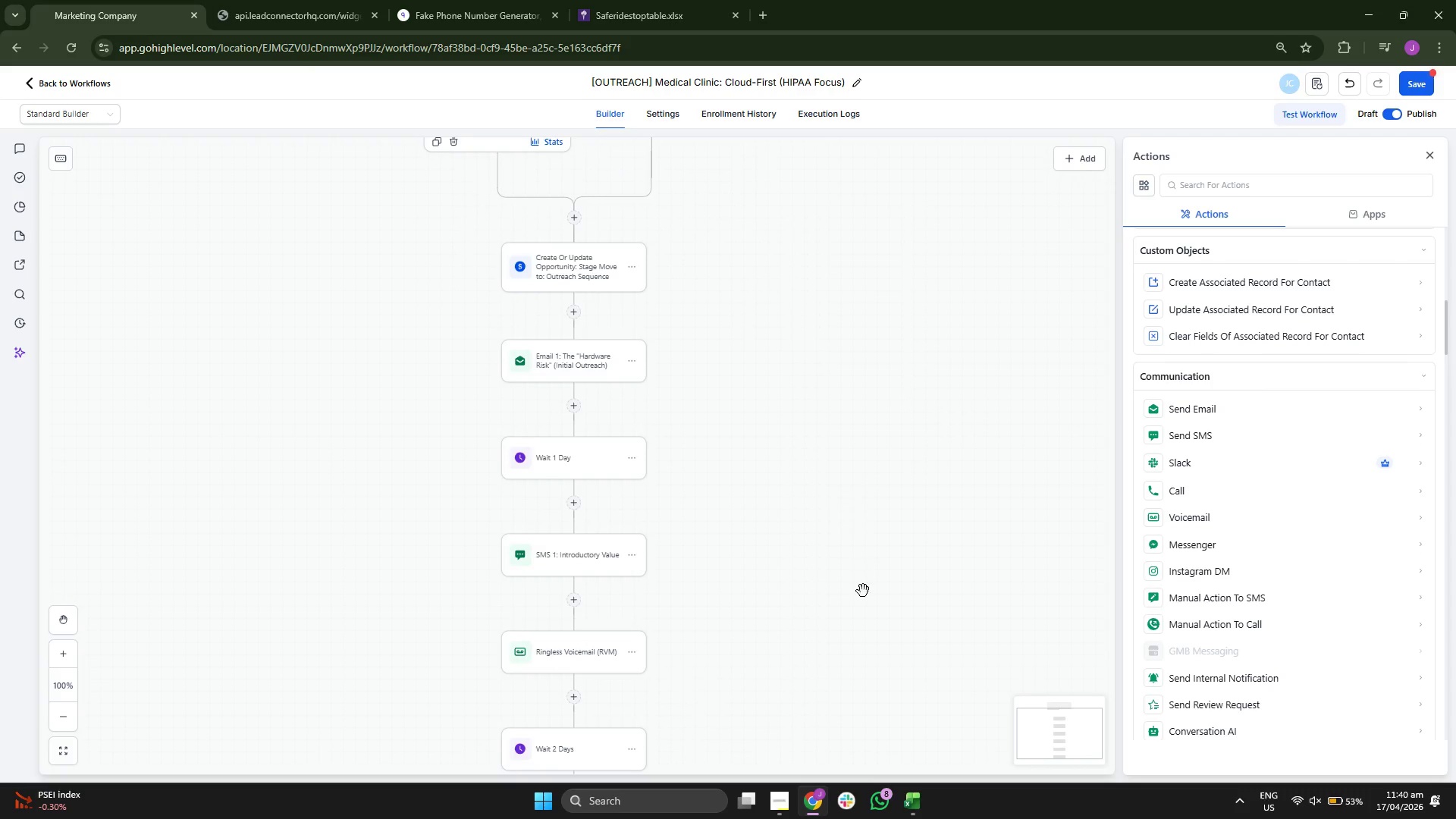 
left_click_drag(start_coordinate=[861, 596], to_coordinate=[861, 563])
 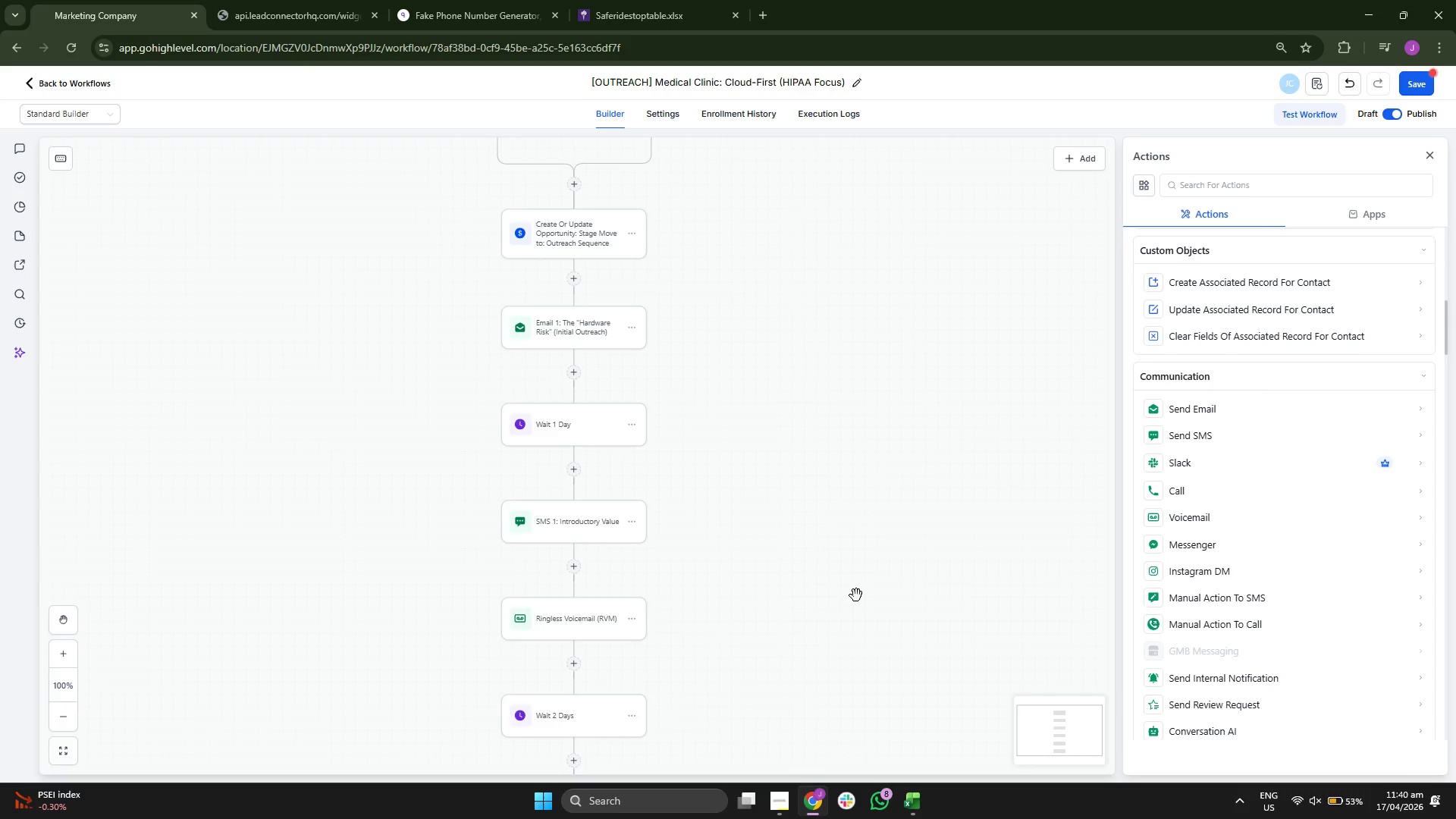 
left_click_drag(start_coordinate=[855, 598], to_coordinate=[859, 543])
 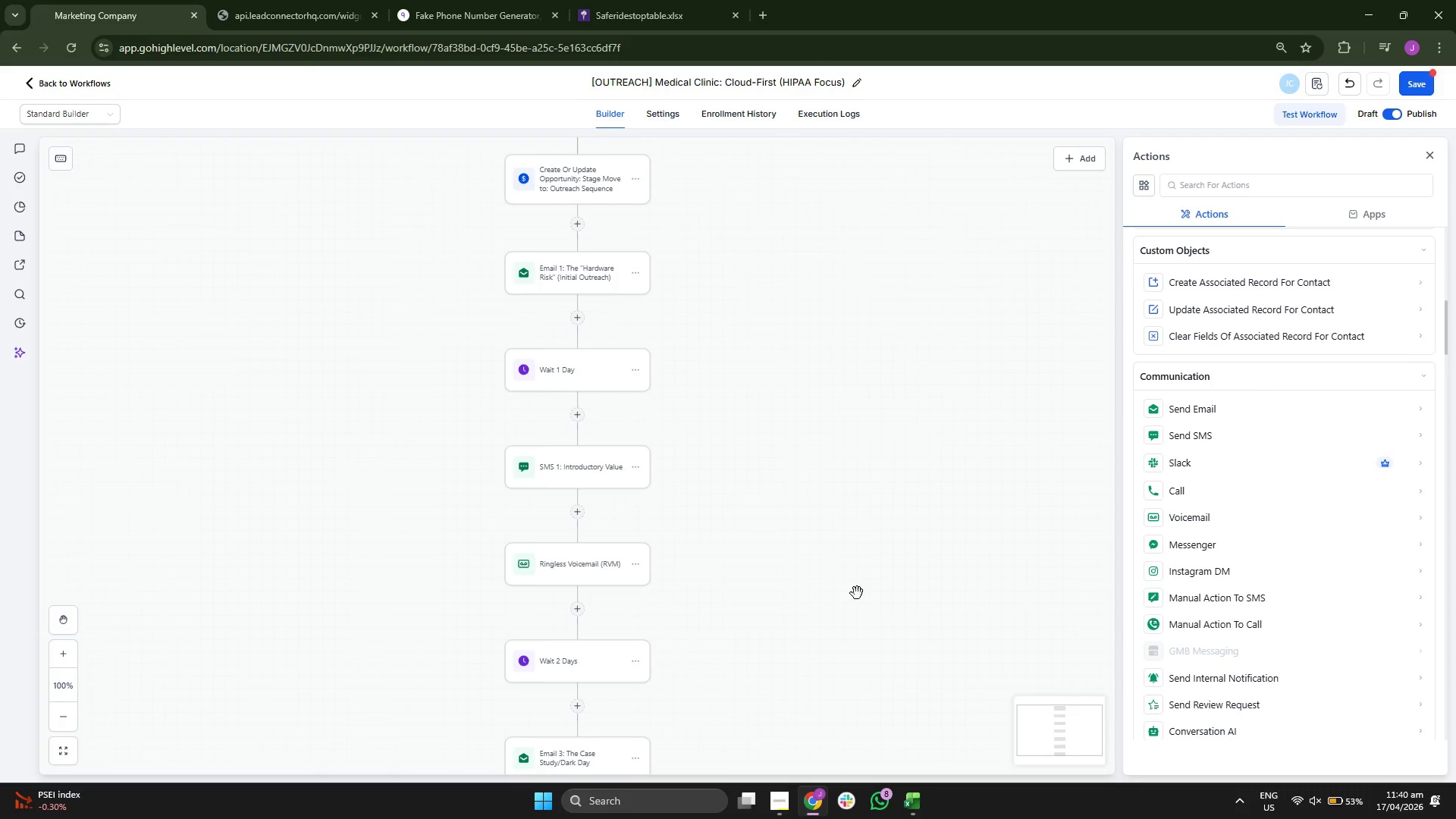 
left_click_drag(start_coordinate=[857, 597], to_coordinate=[862, 510])
 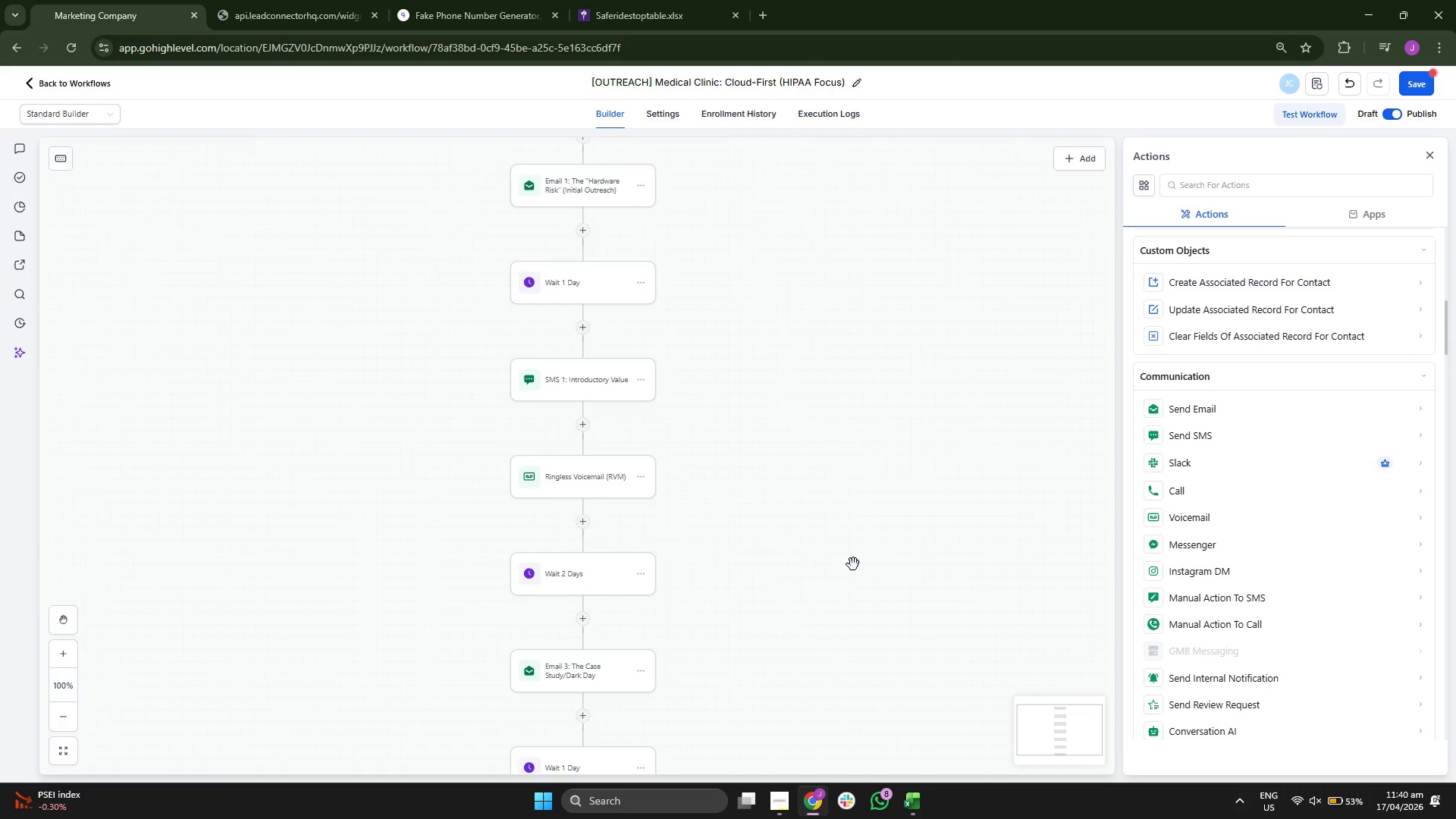 
left_click_drag(start_coordinate=[852, 567], to_coordinate=[856, 506])
 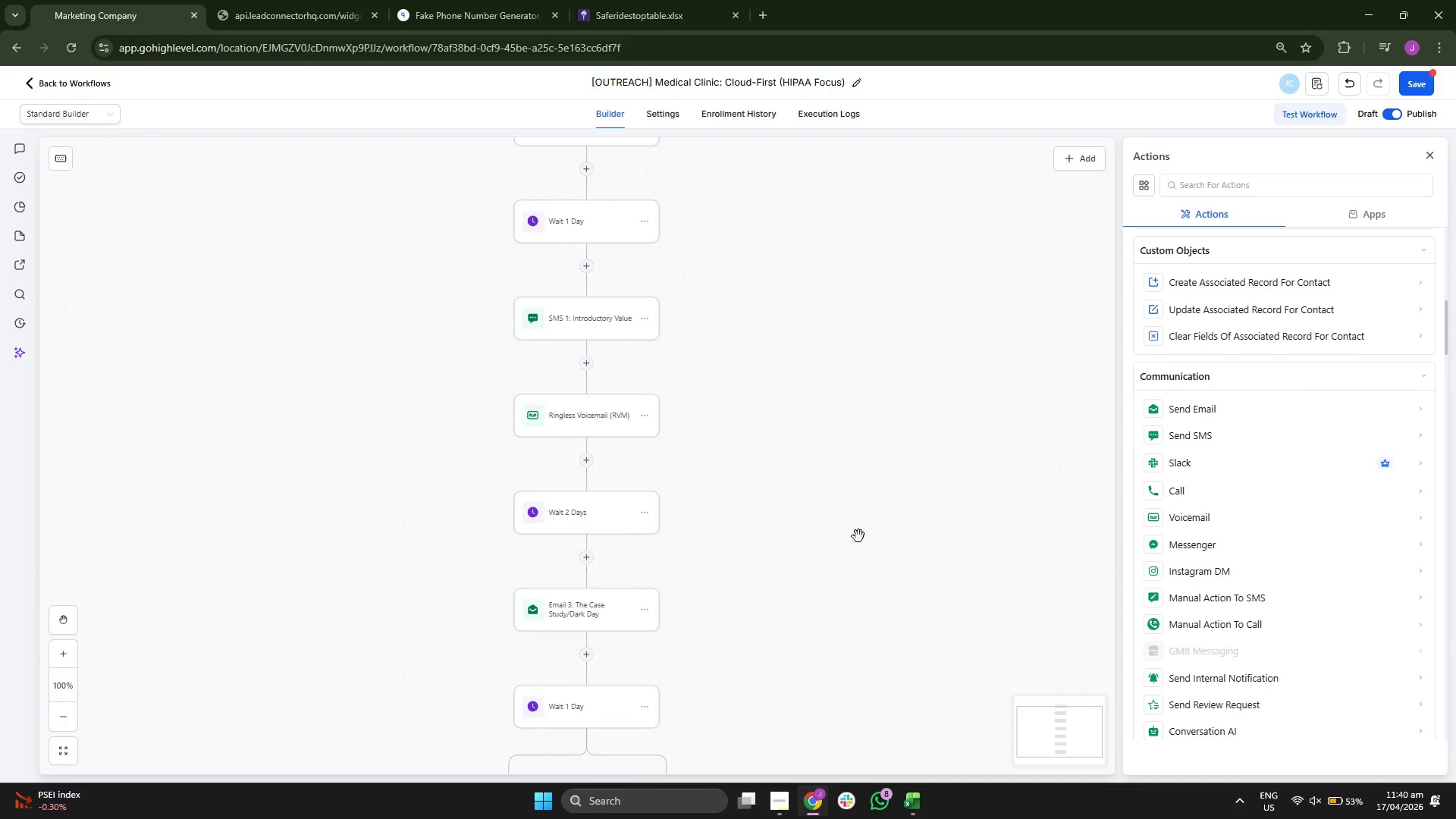 
left_click_drag(start_coordinate=[855, 557], to_coordinate=[861, 486])
 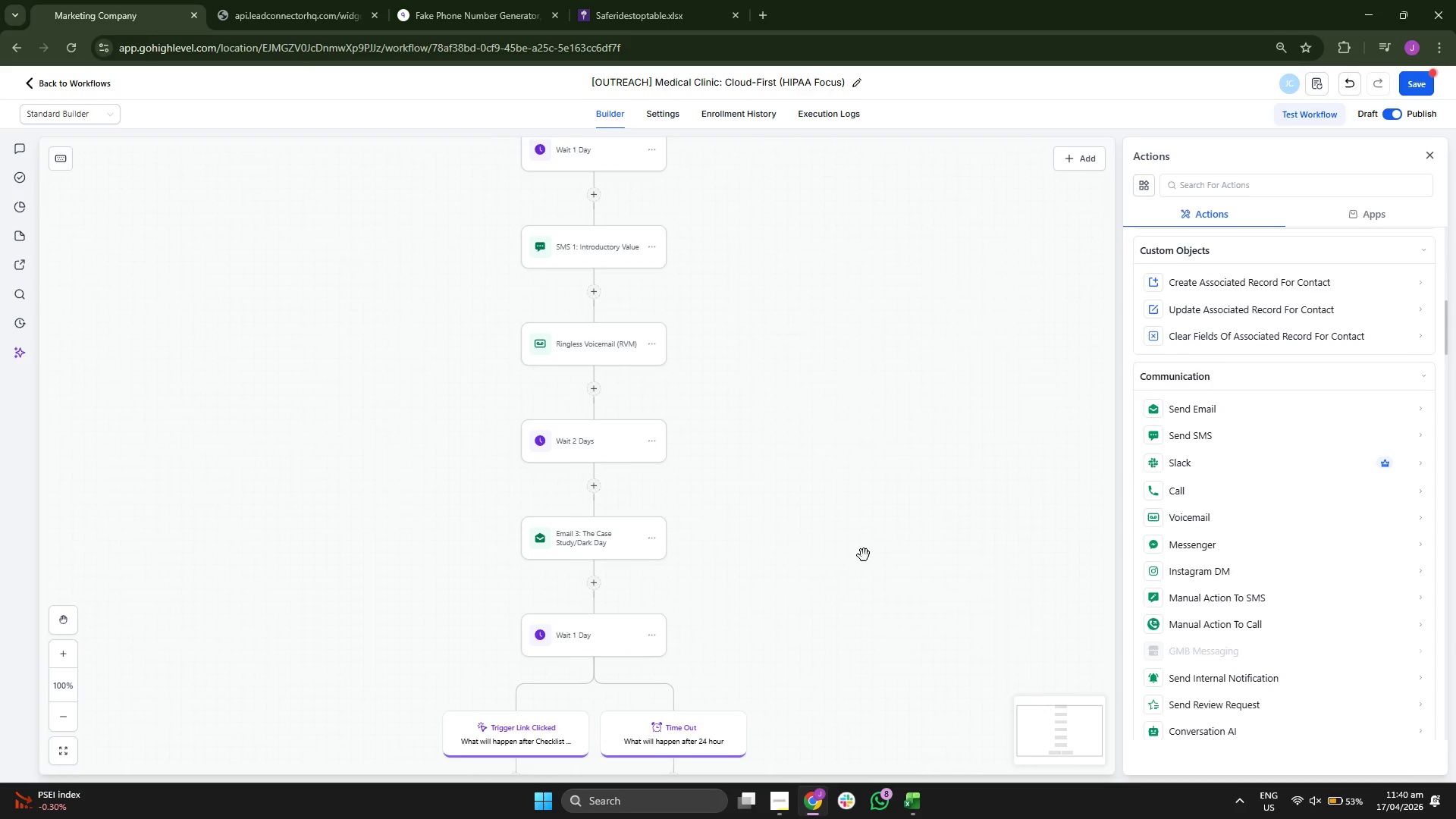 
left_click_drag(start_coordinate=[864, 567], to_coordinate=[873, 501])
 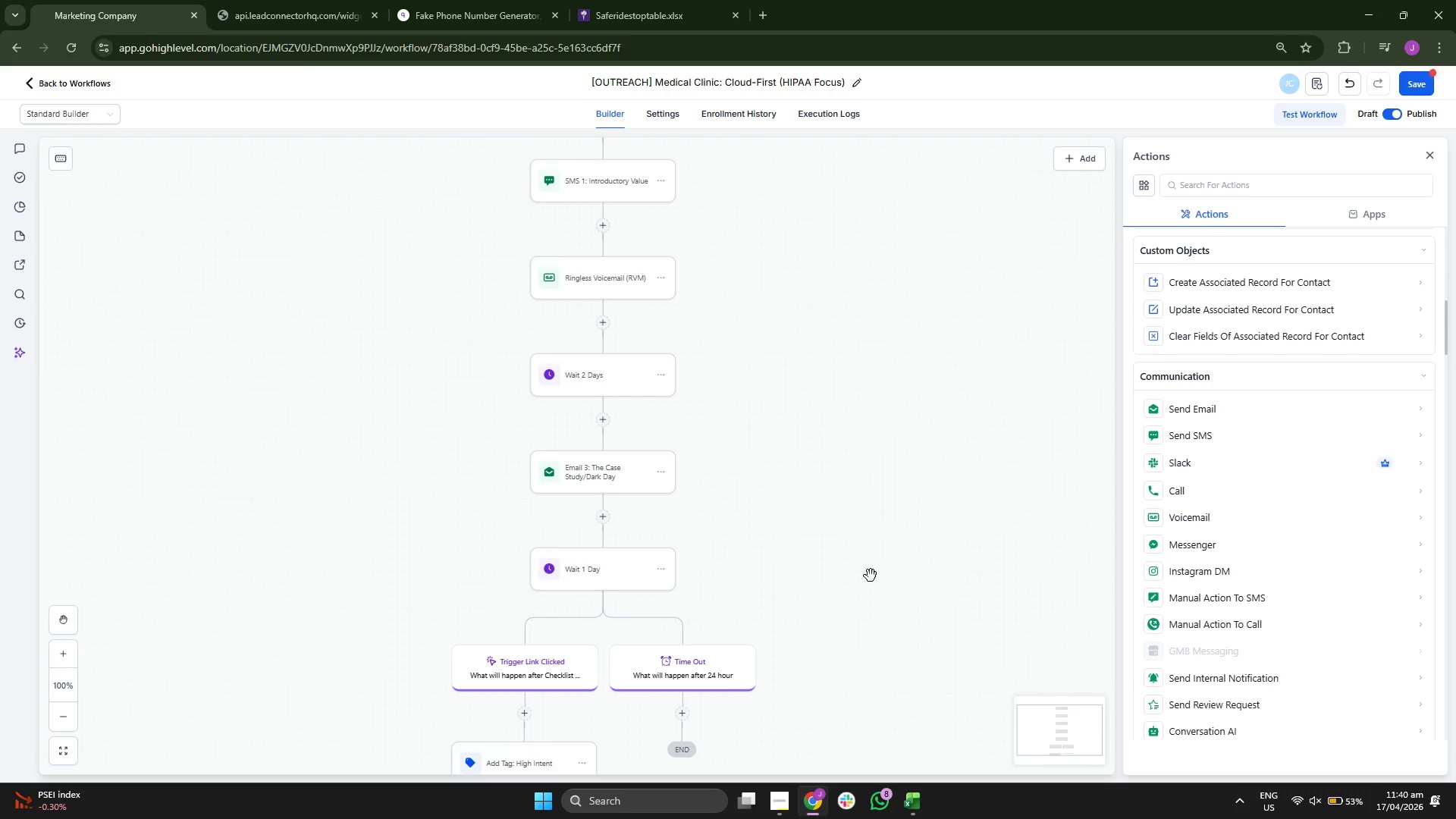 
left_click_drag(start_coordinate=[871, 577], to_coordinate=[869, 518])
 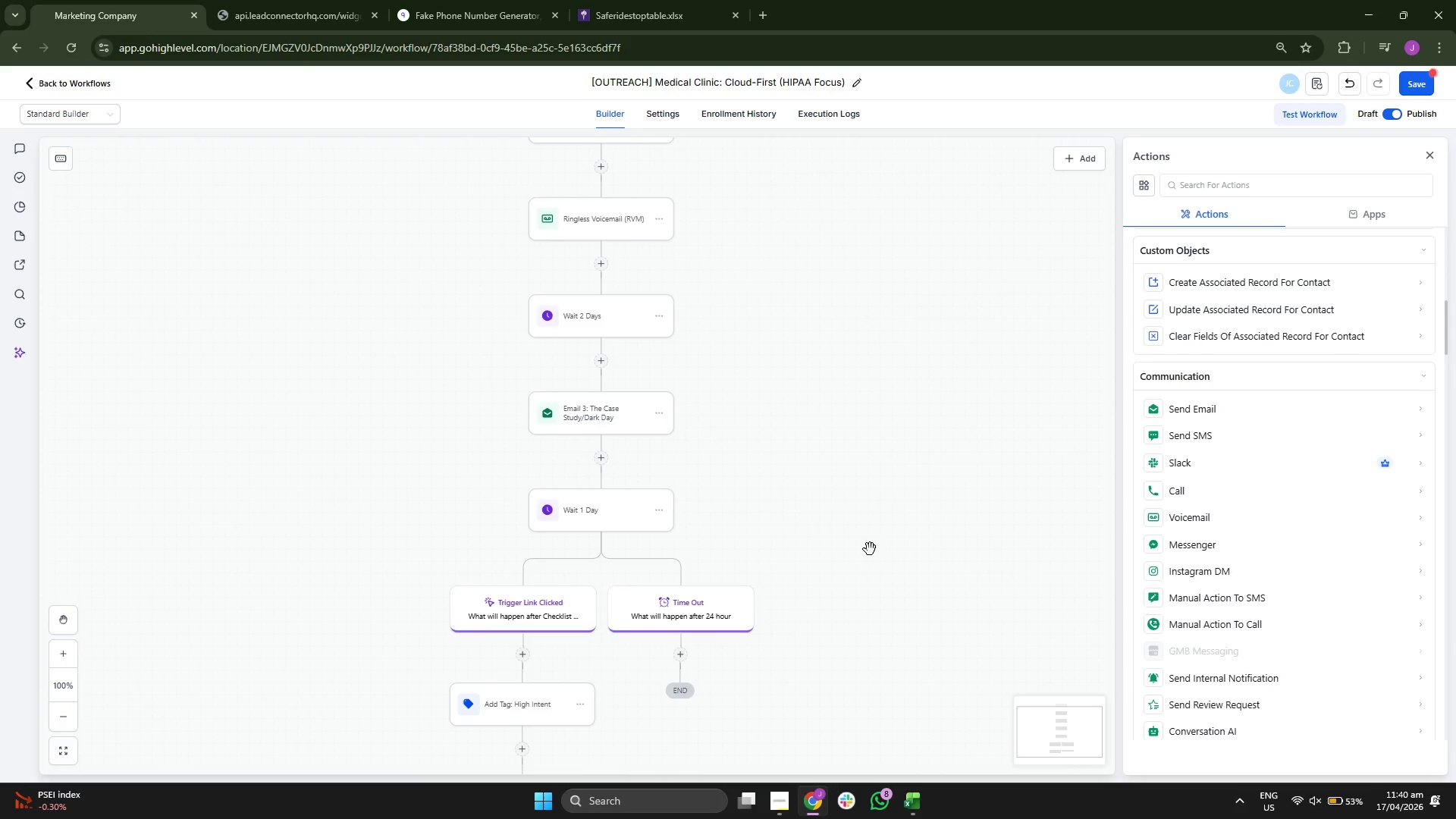 
left_click_drag(start_coordinate=[869, 566], to_coordinate=[871, 507])
 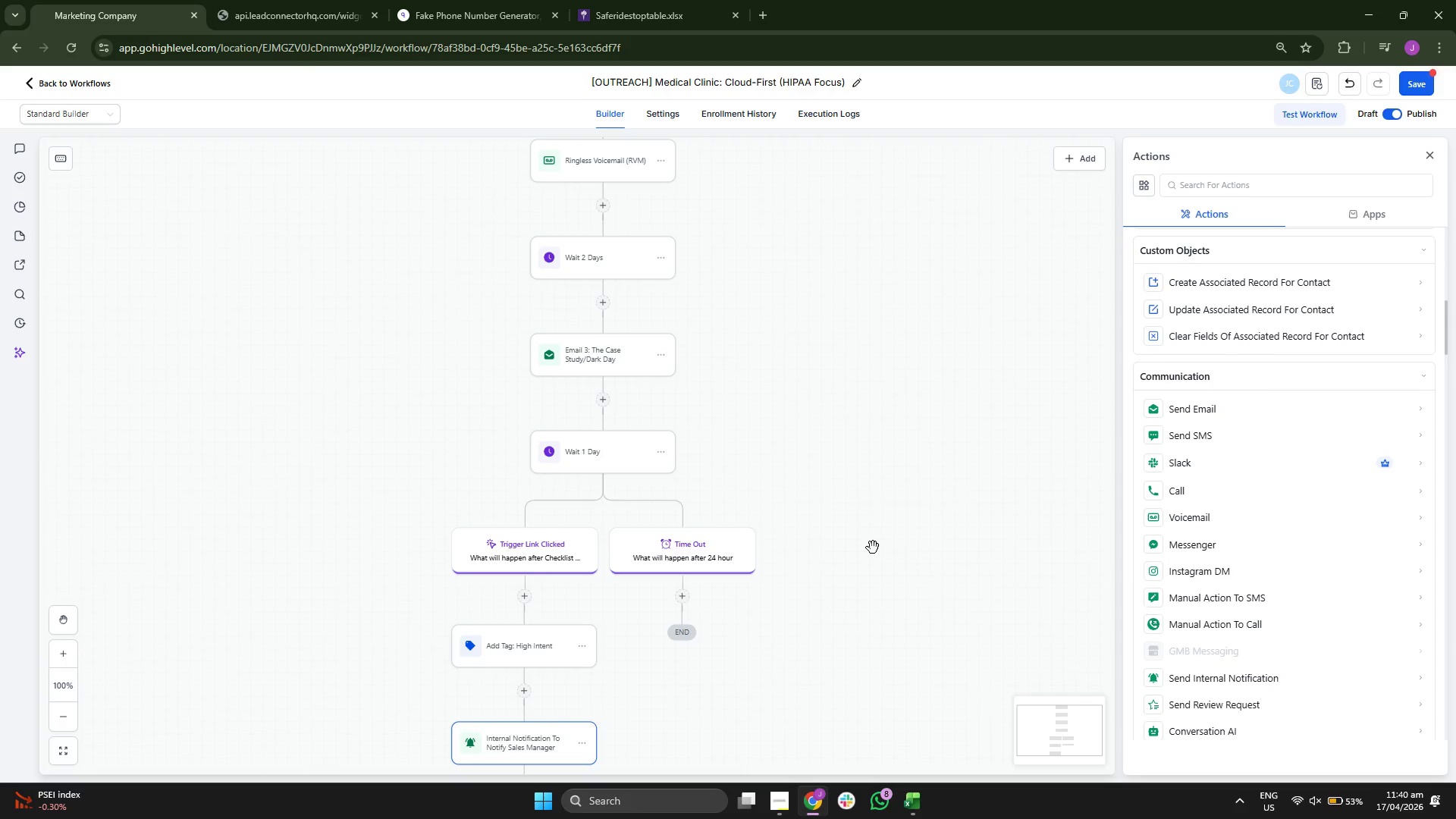 
left_click_drag(start_coordinate=[874, 547], to_coordinate=[874, 515])
 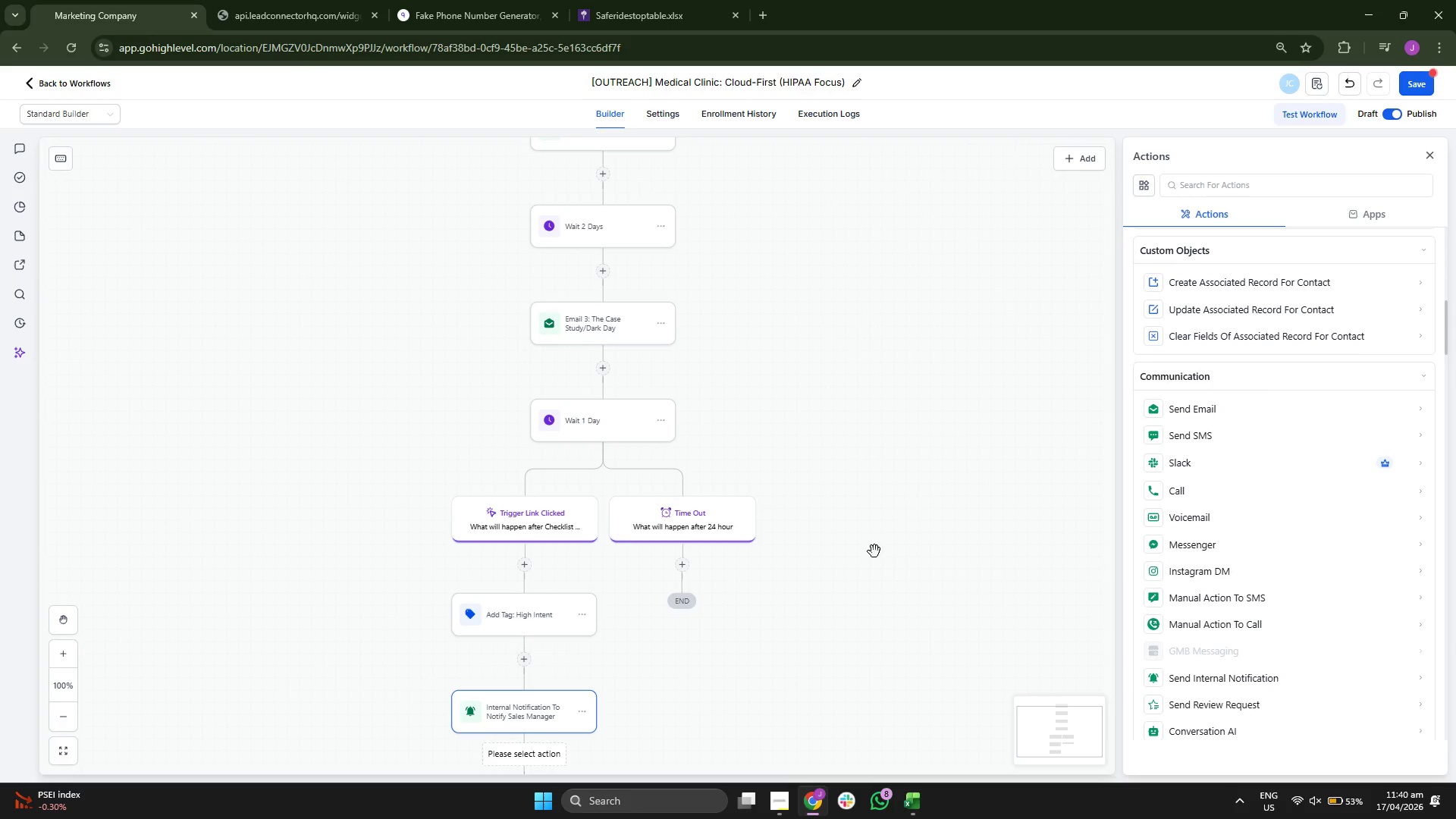 
left_click_drag(start_coordinate=[874, 563], to_coordinate=[877, 497])
 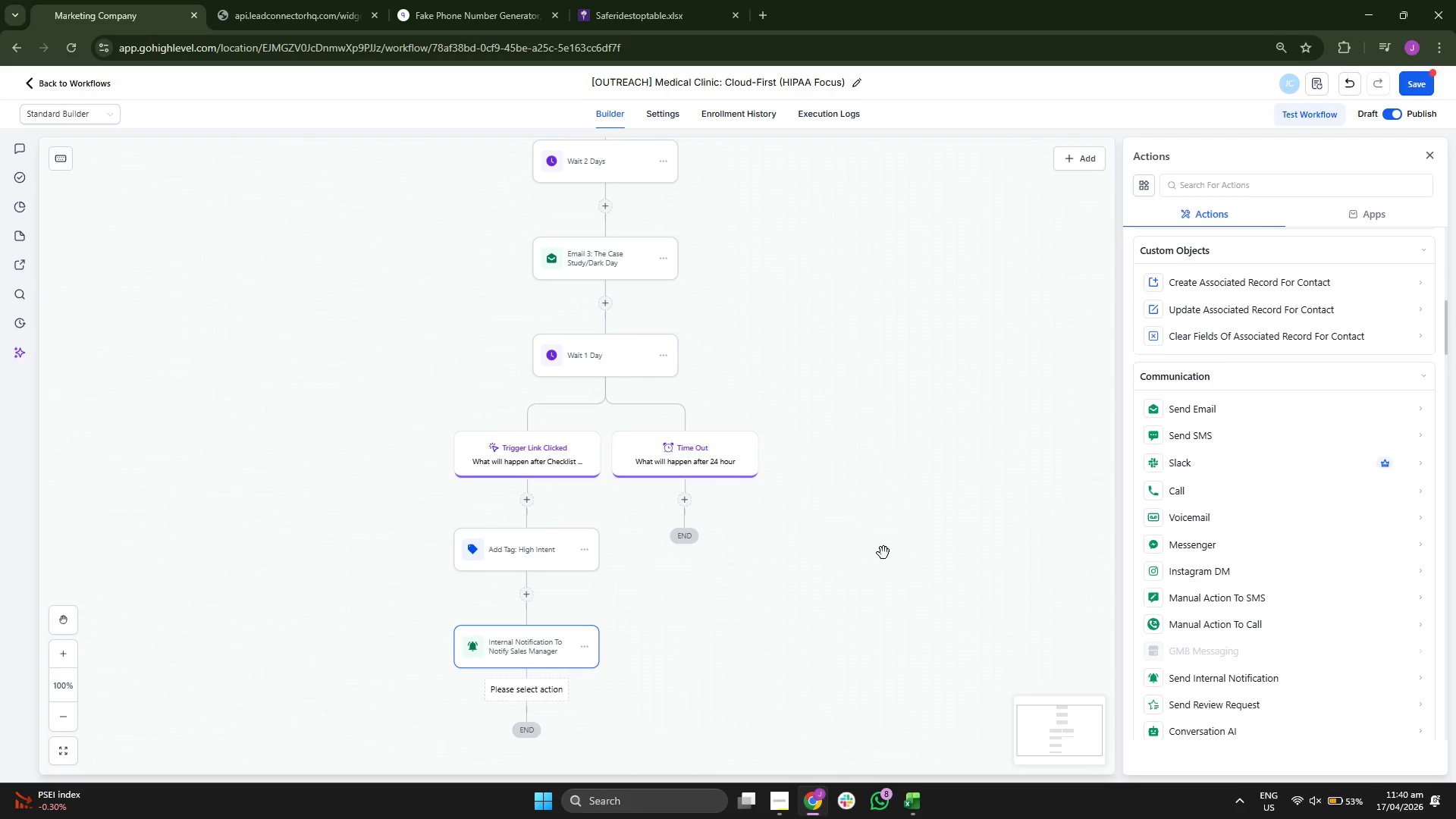 
left_click_drag(start_coordinate=[883, 557], to_coordinate=[886, 494])
 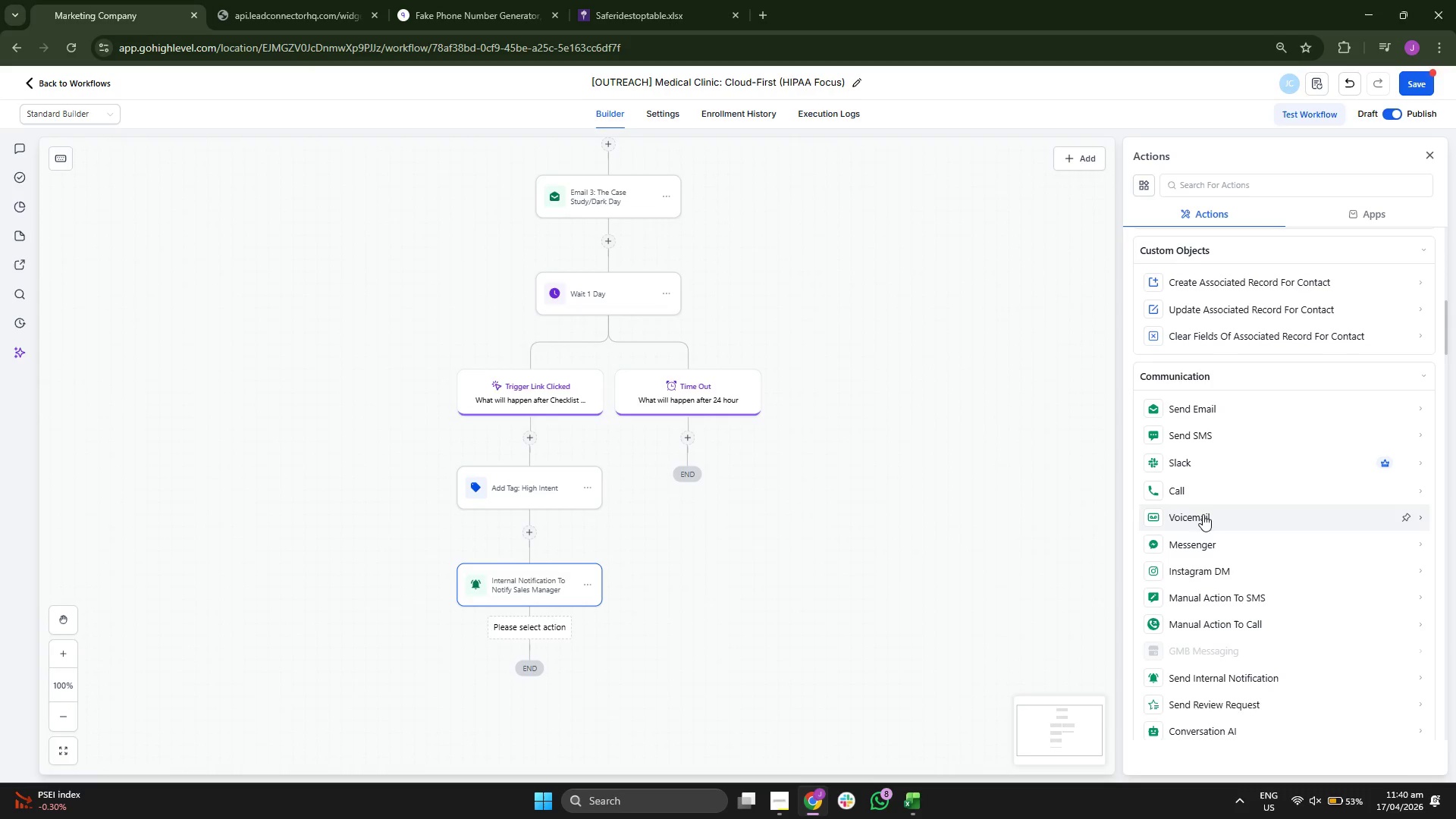 
scroll: coordinate [1263, 569], scroll_direction: down, amount: 6.0
 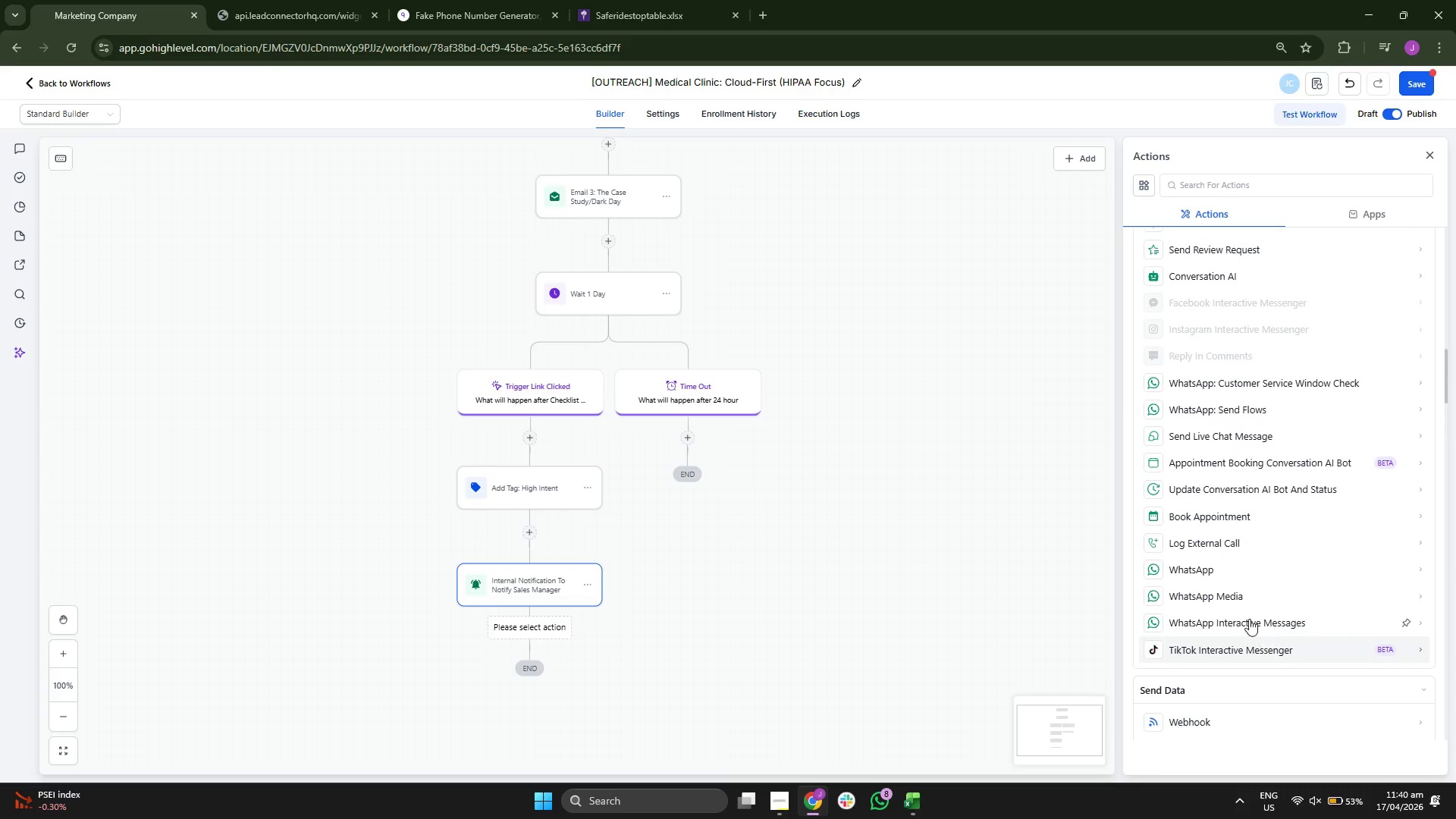 
scroll: coordinate [1306, 584], scroll_direction: up, amount: 16.0
 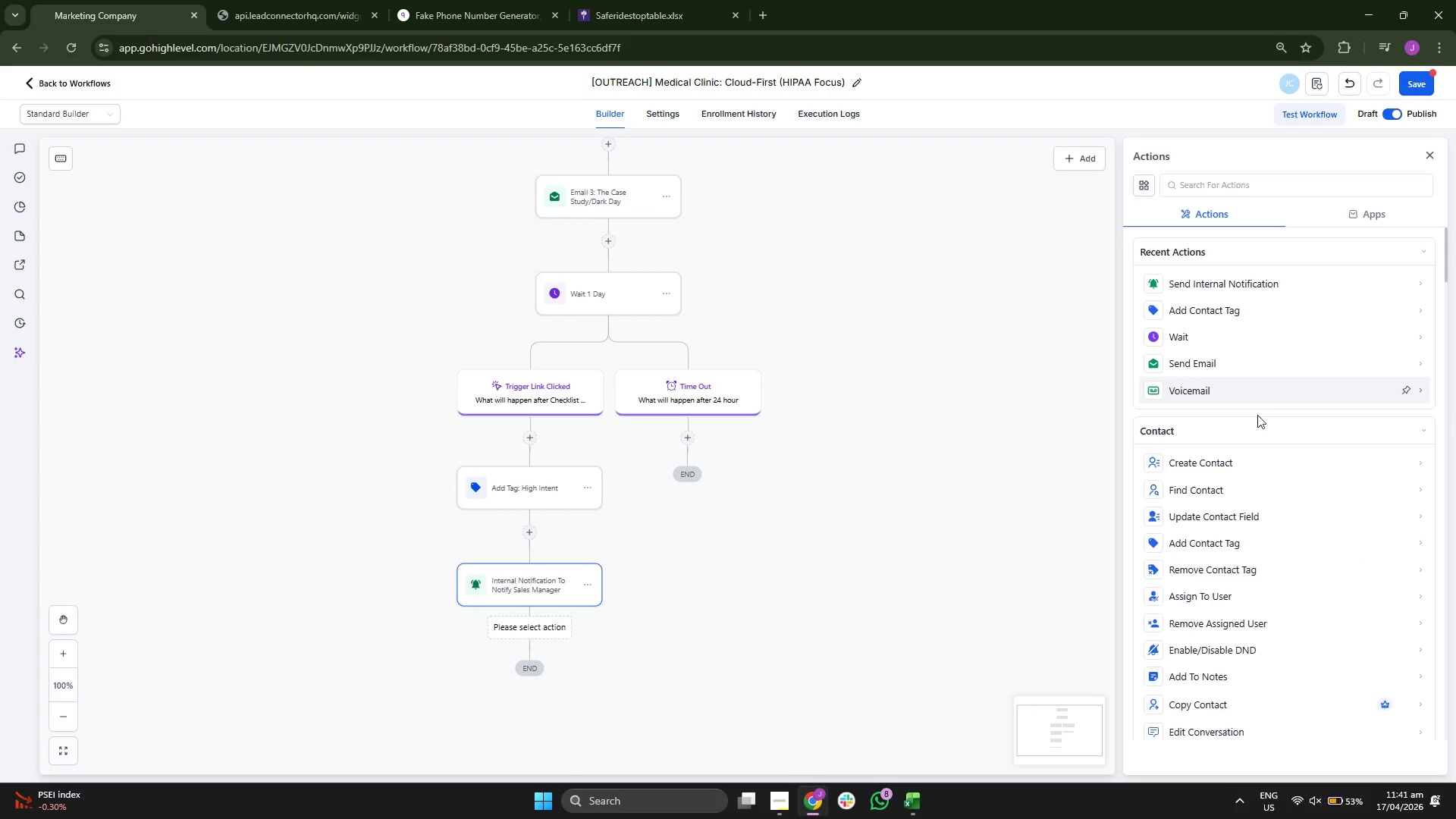 
left_click([1254, 362])
 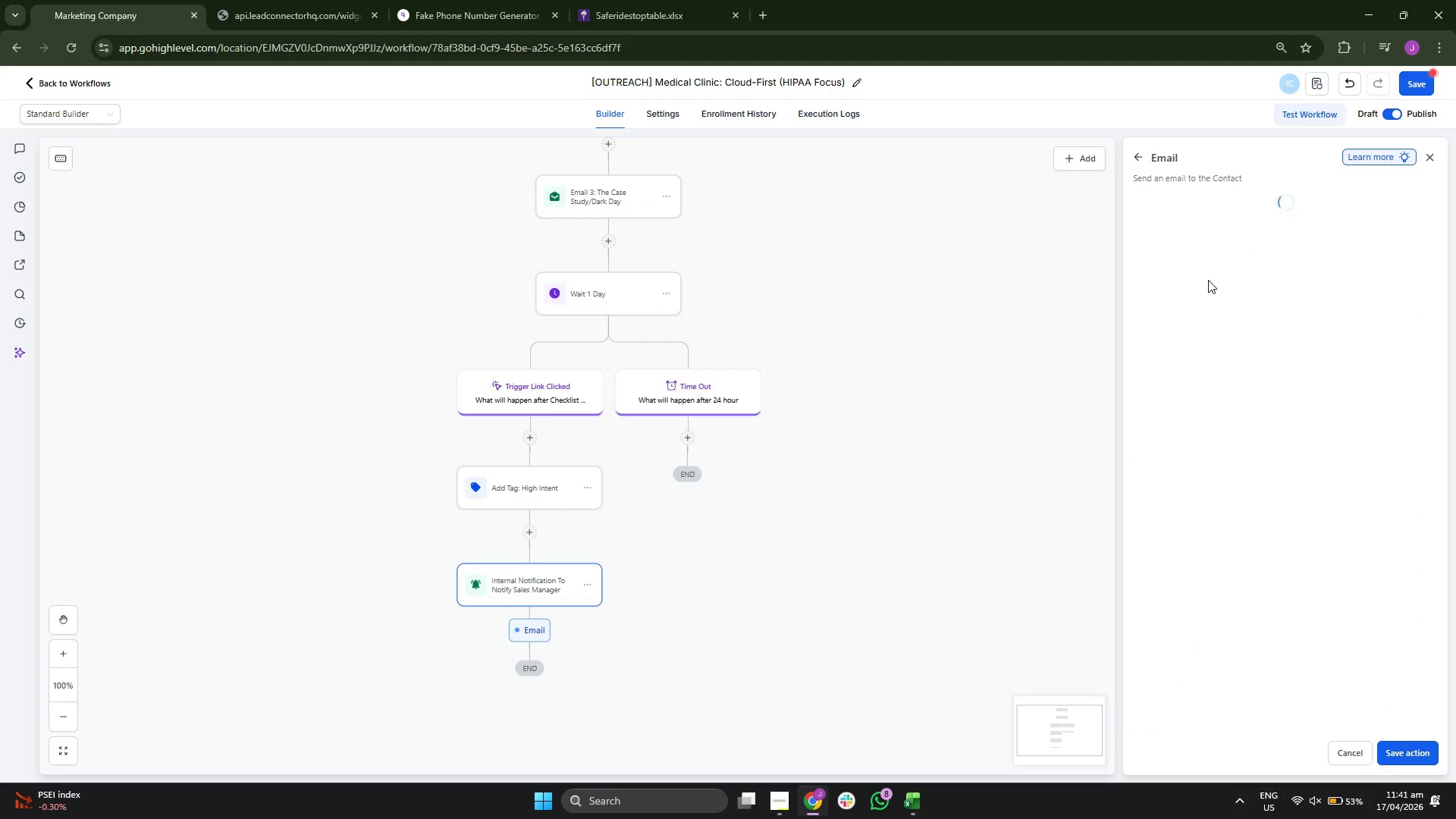 
type( 2: The In)
key(Backspace)
key(Backspace)
type(High-Intent )
 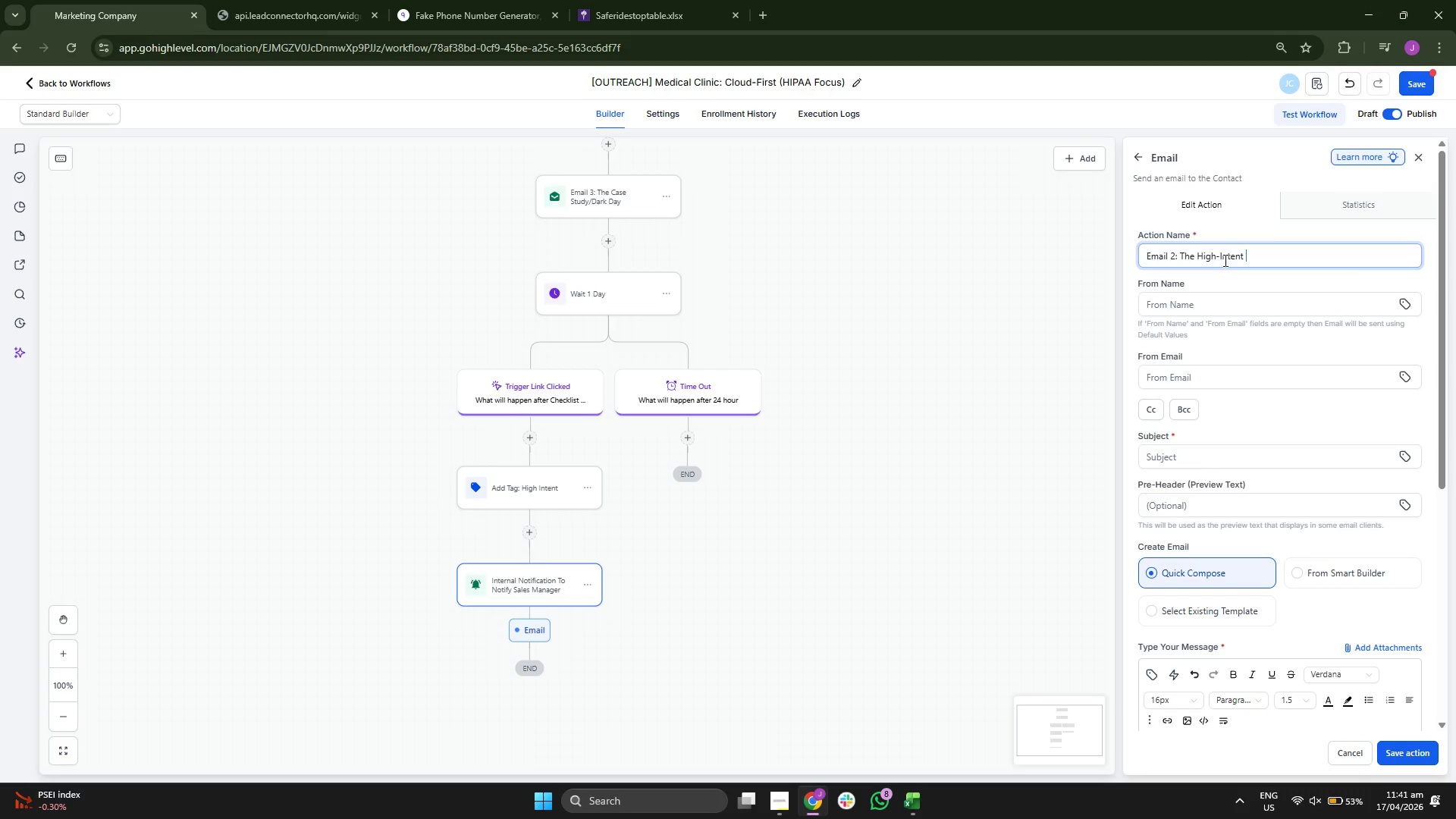 
type(Follow-up)
 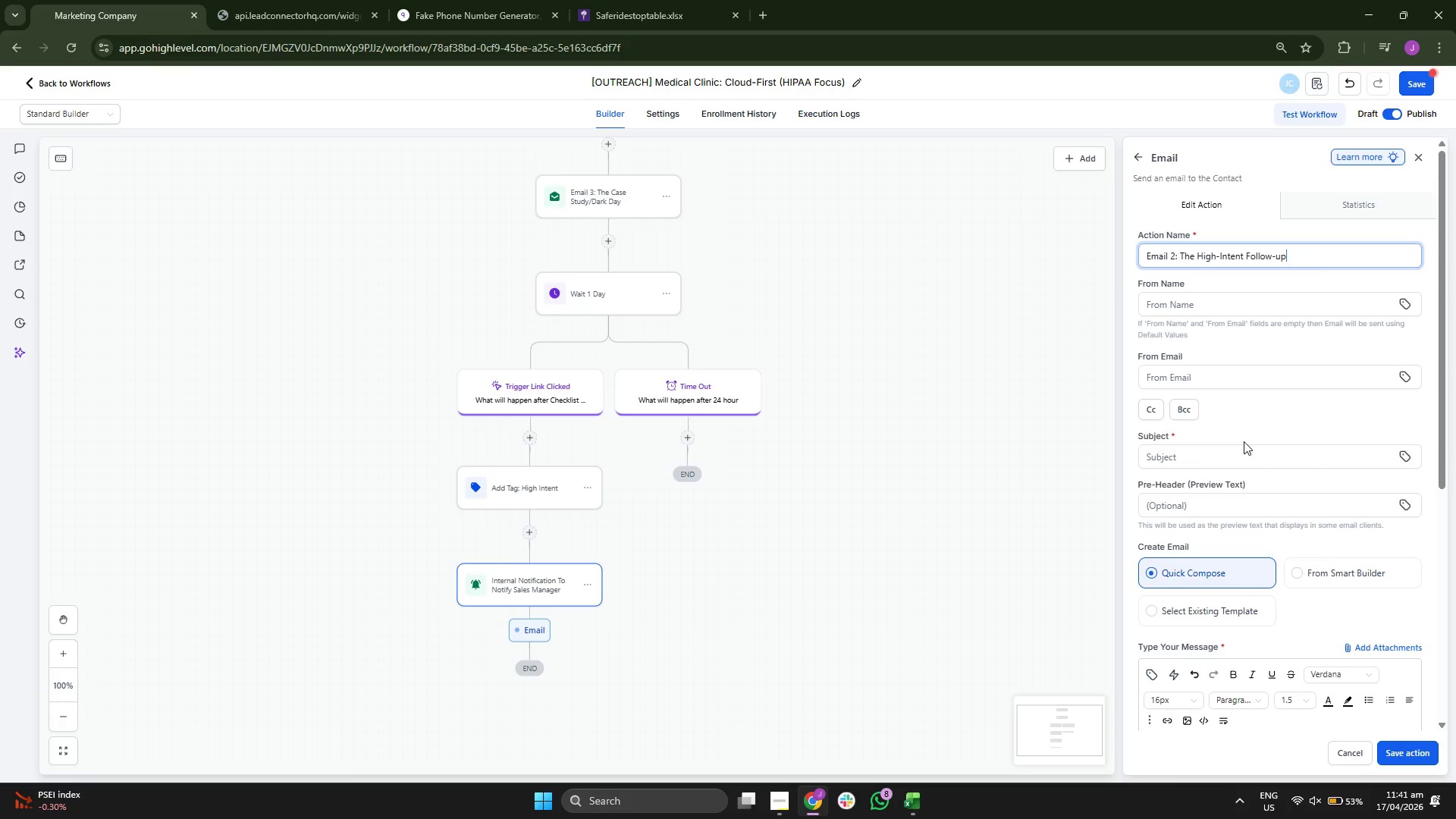 
wait(5.91)
 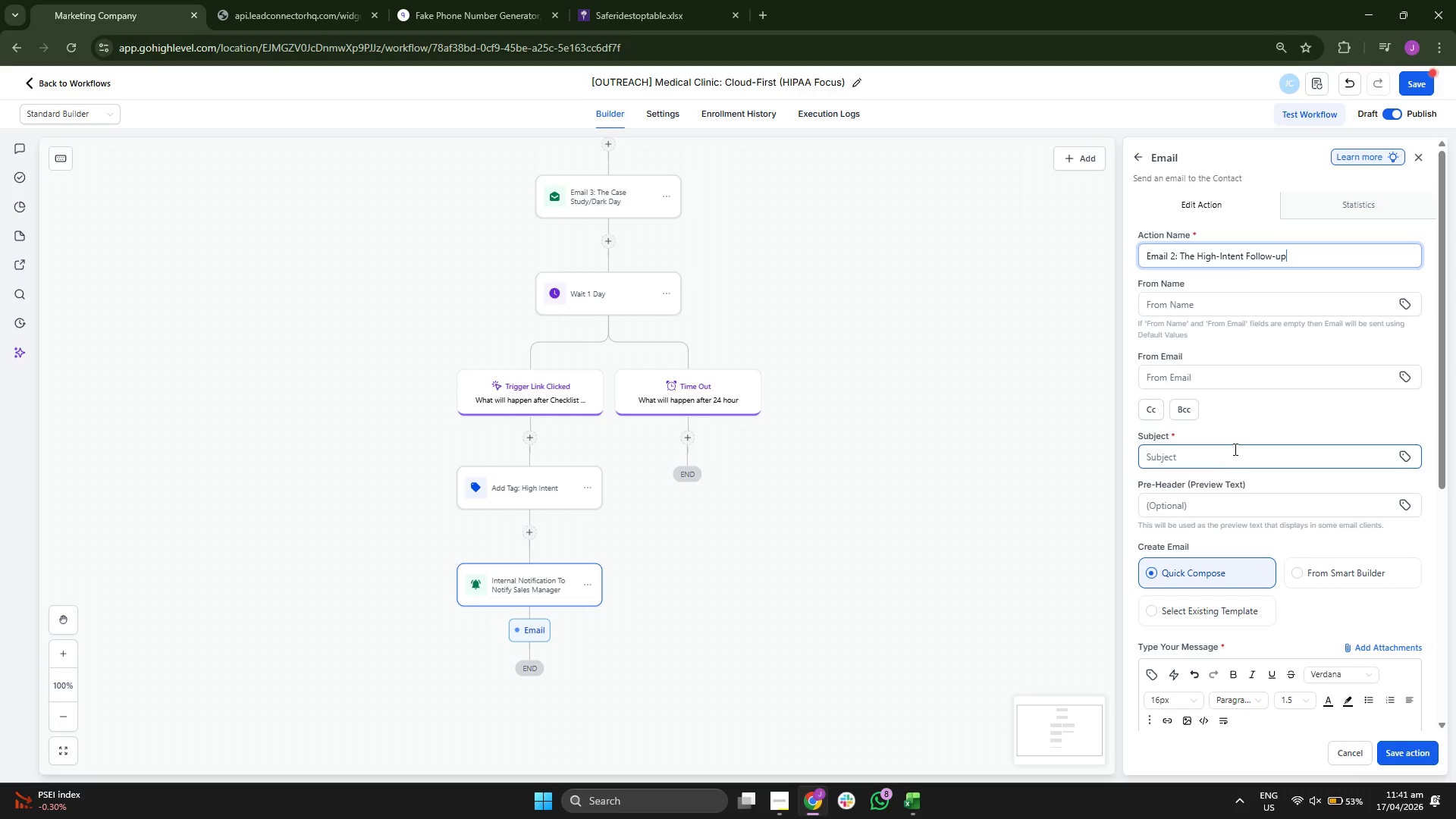 
scroll: coordinate [1291, 486], scroll_direction: down, amount: 3.0
 